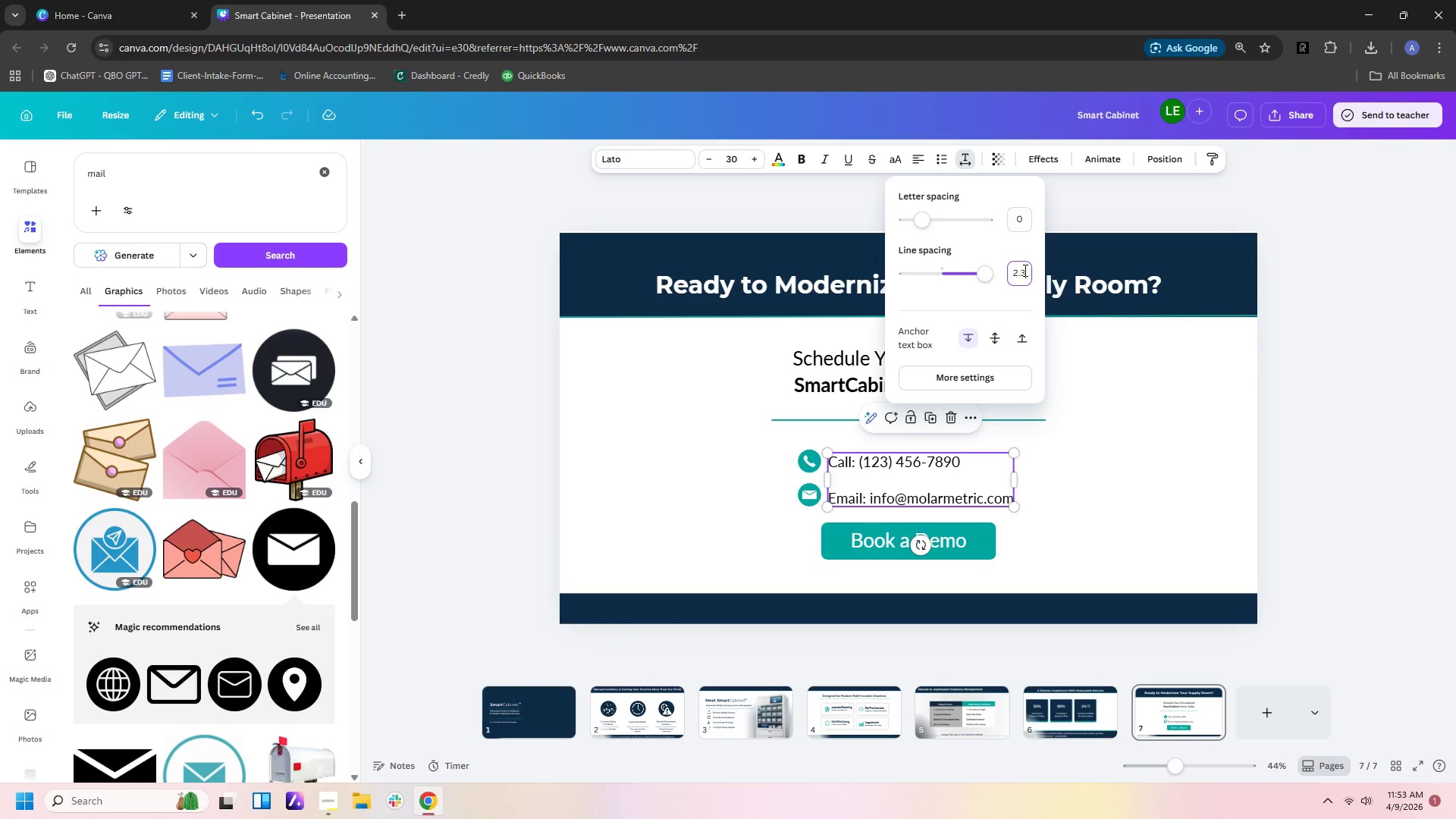 
key(Numpad3)
 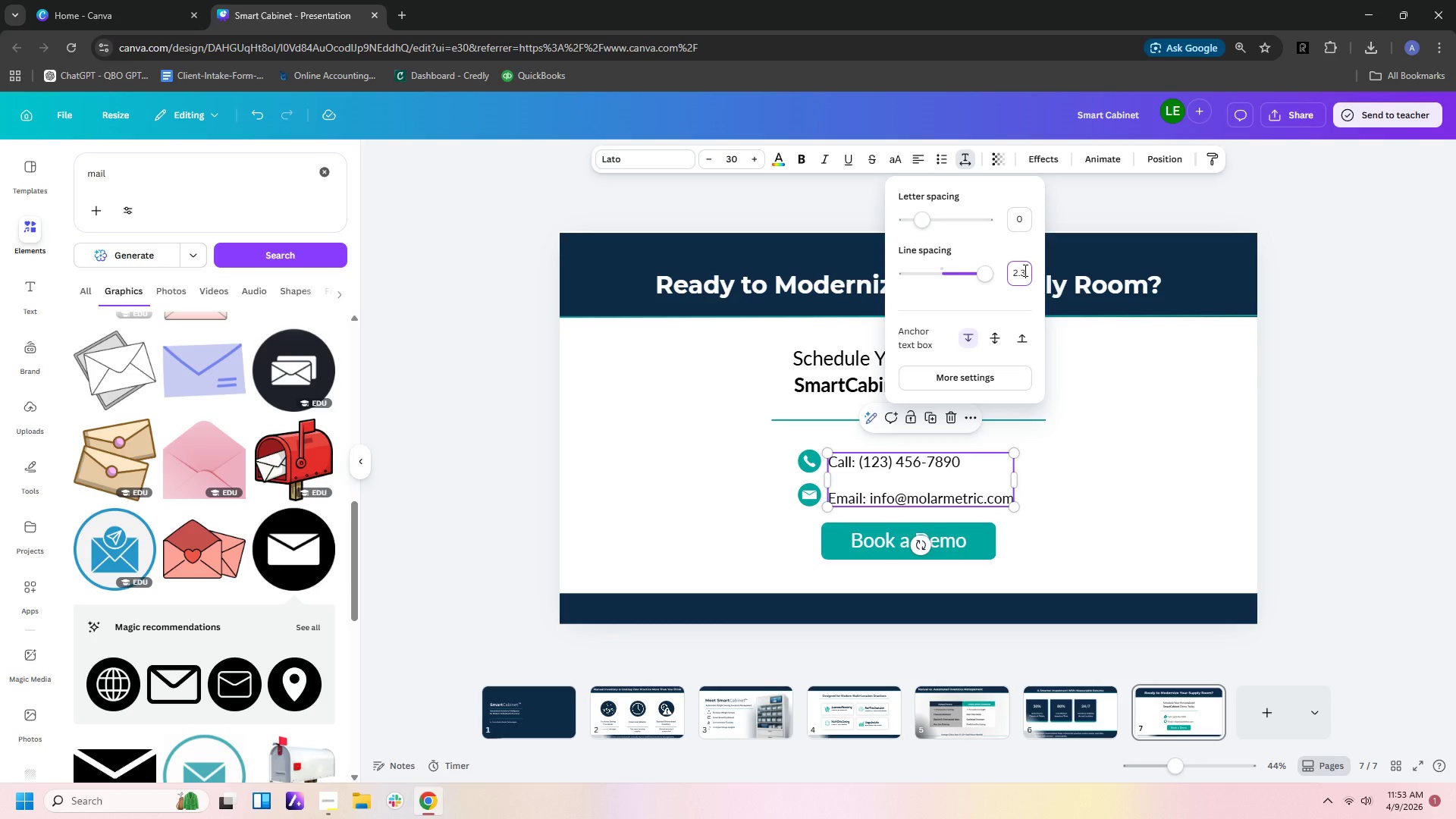 
key(NumpadEnter)
 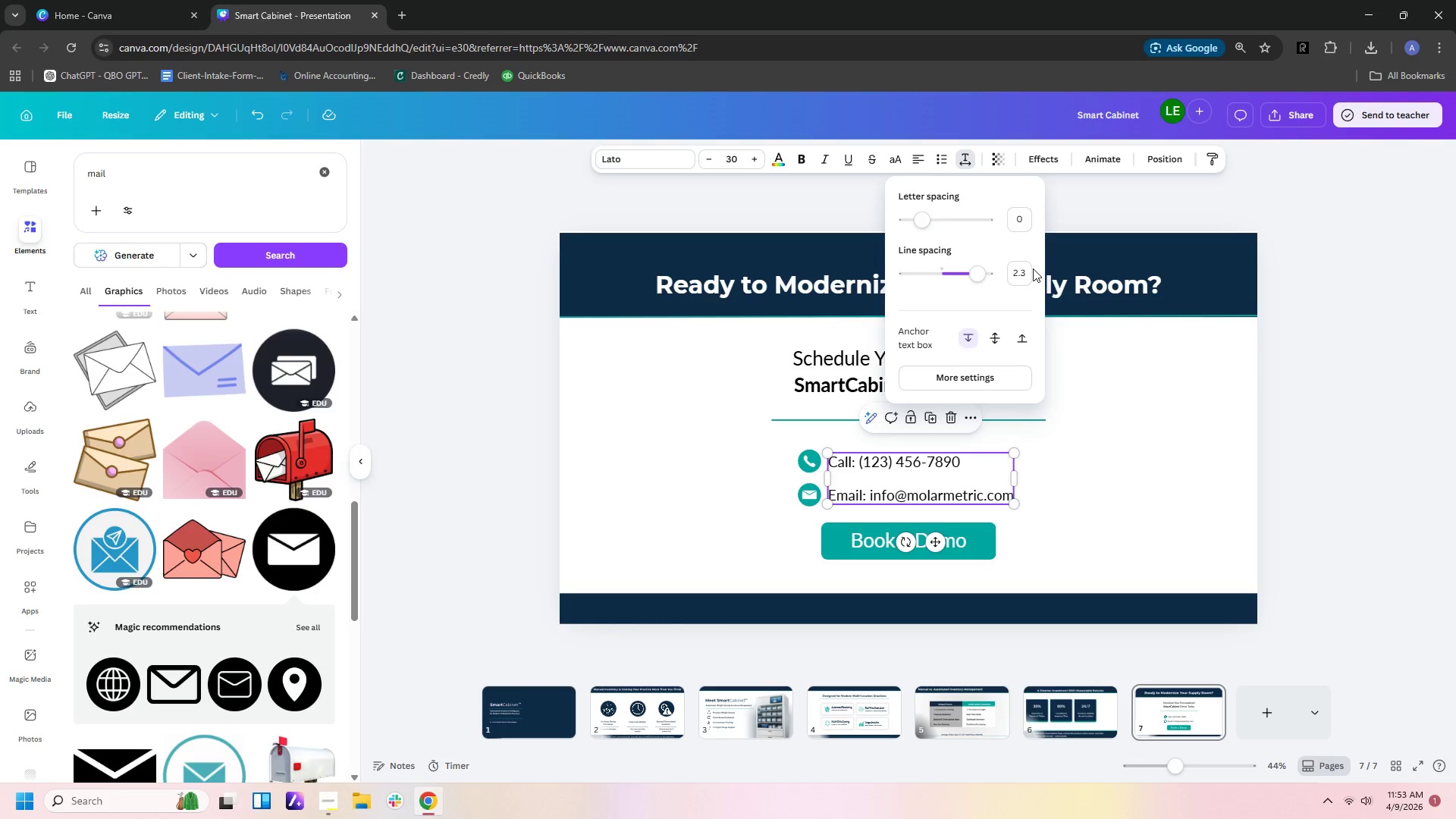 
left_click([1029, 270])
 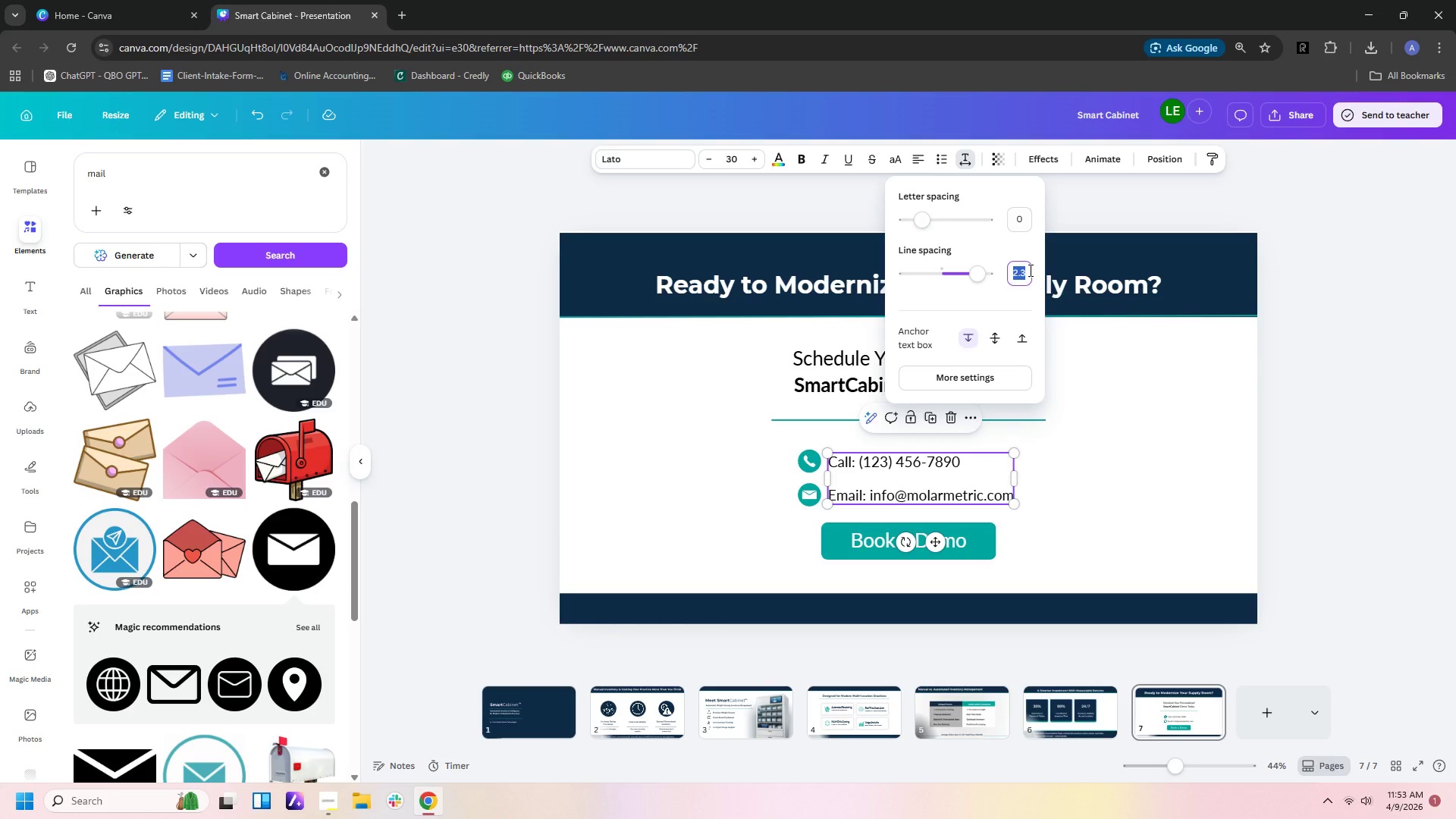 
key(Numpad2)
 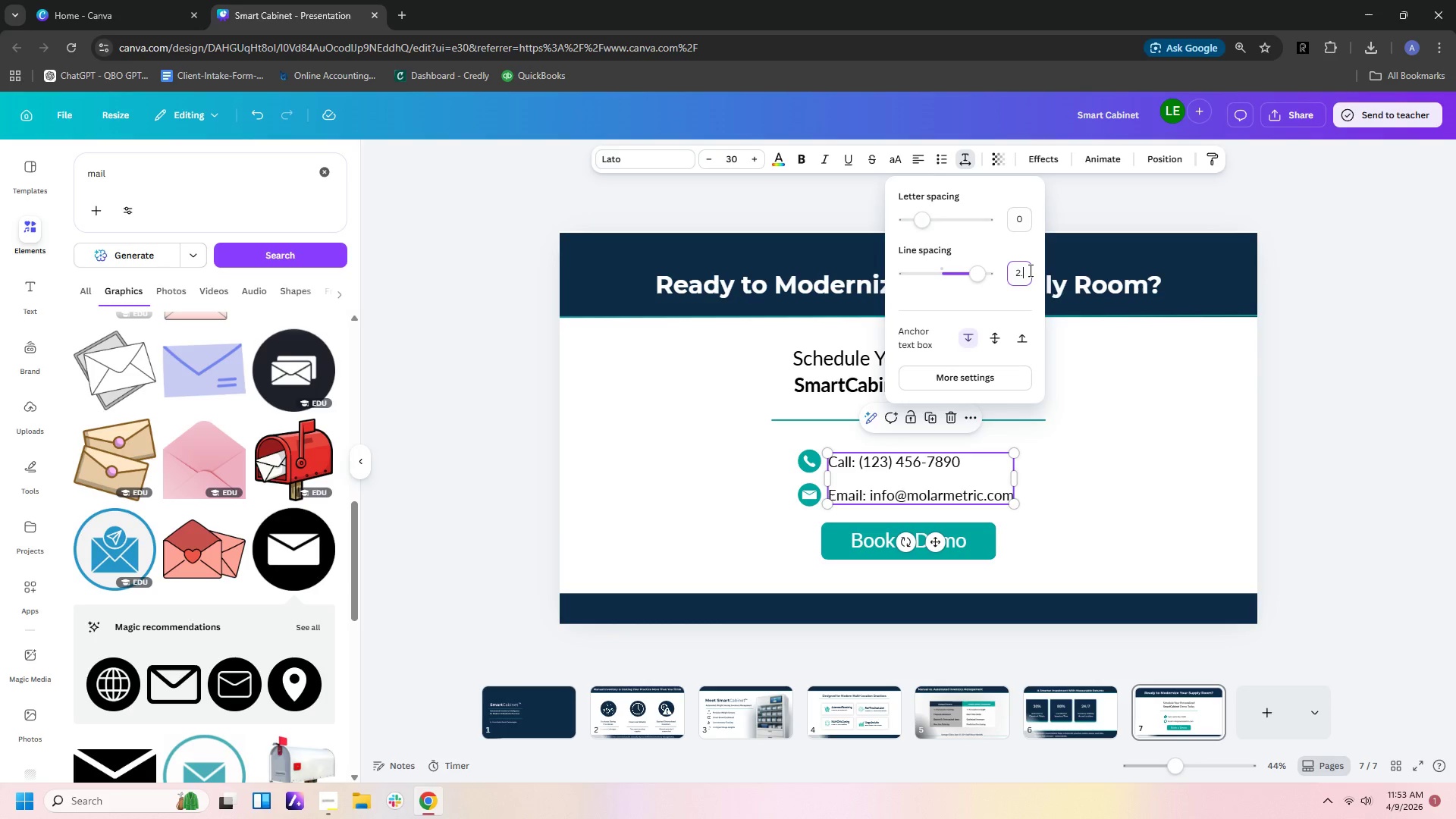 
key(NumpadDecimal)
 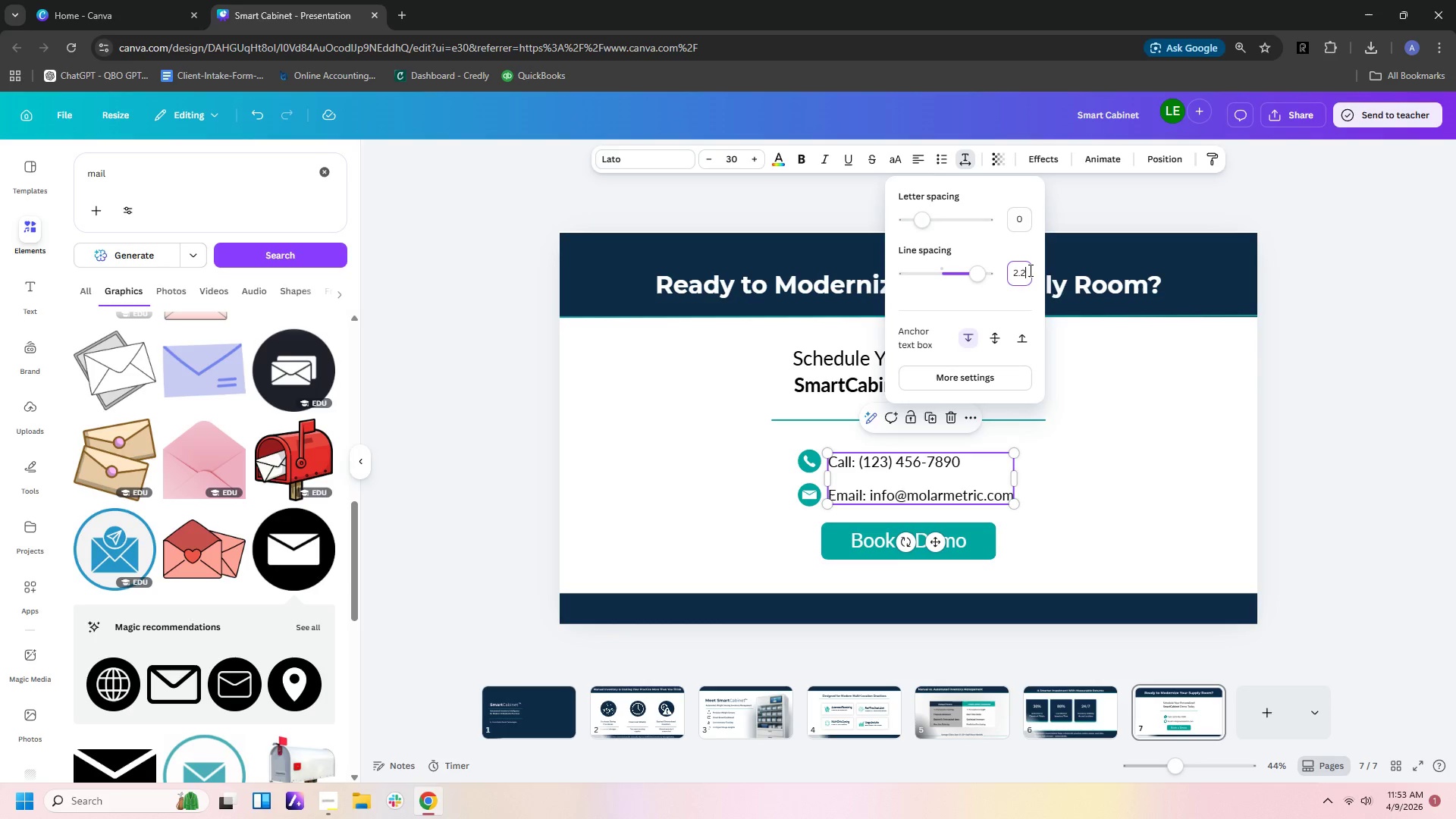 
key(Numpad2)
 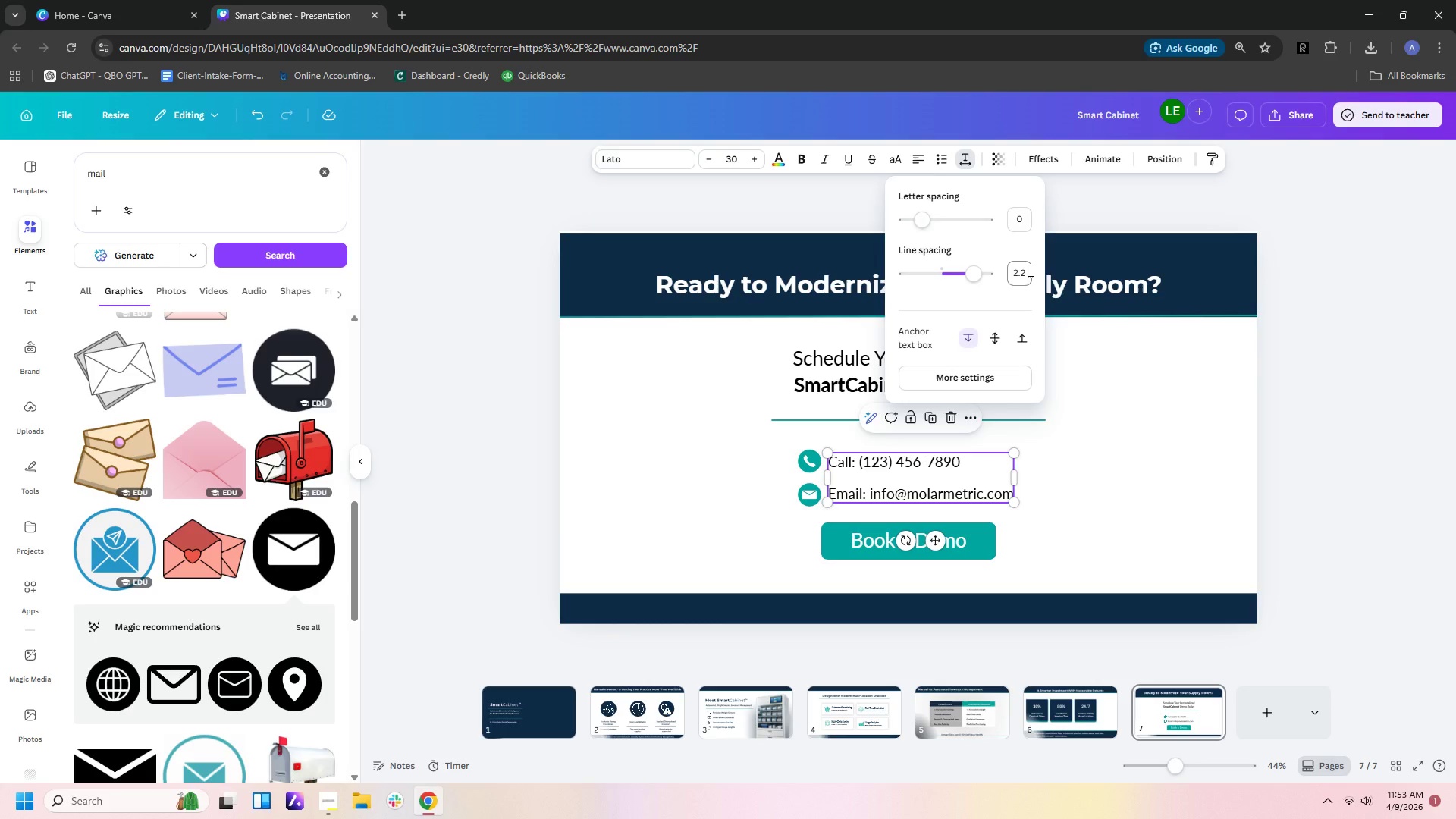 
key(NumpadEnter)
 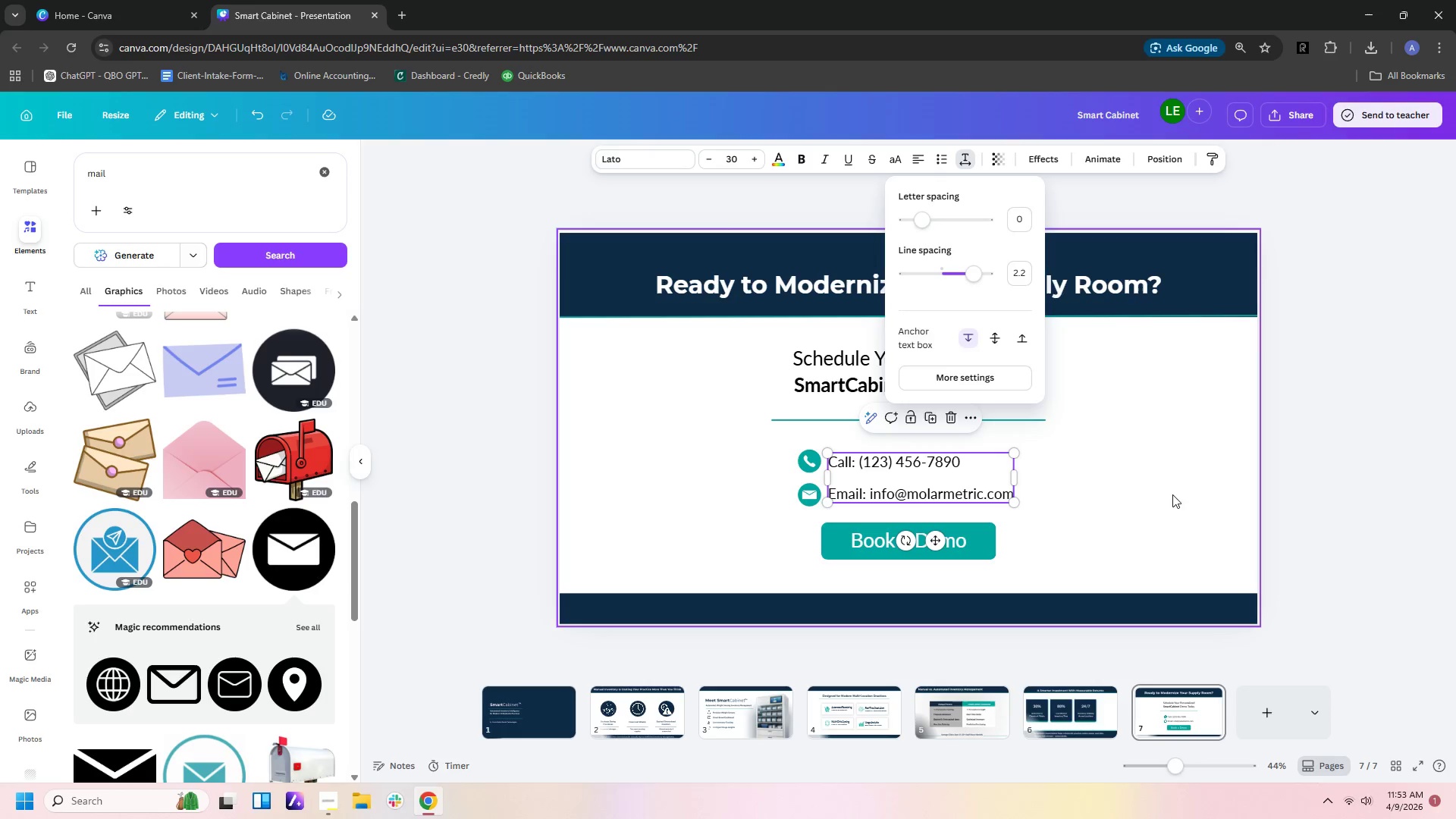 
left_click([1096, 499])
 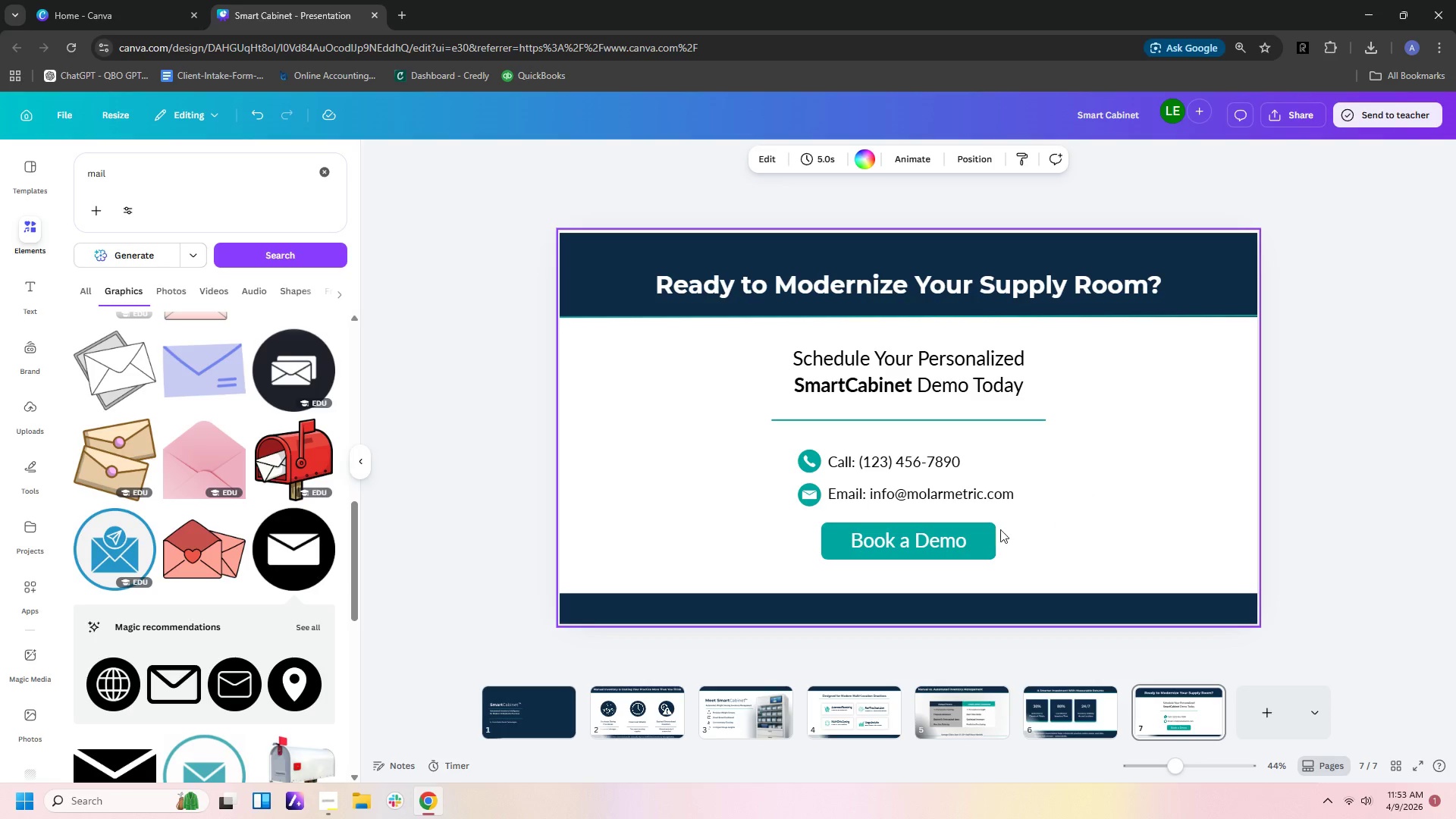 
left_click([1037, 538])
 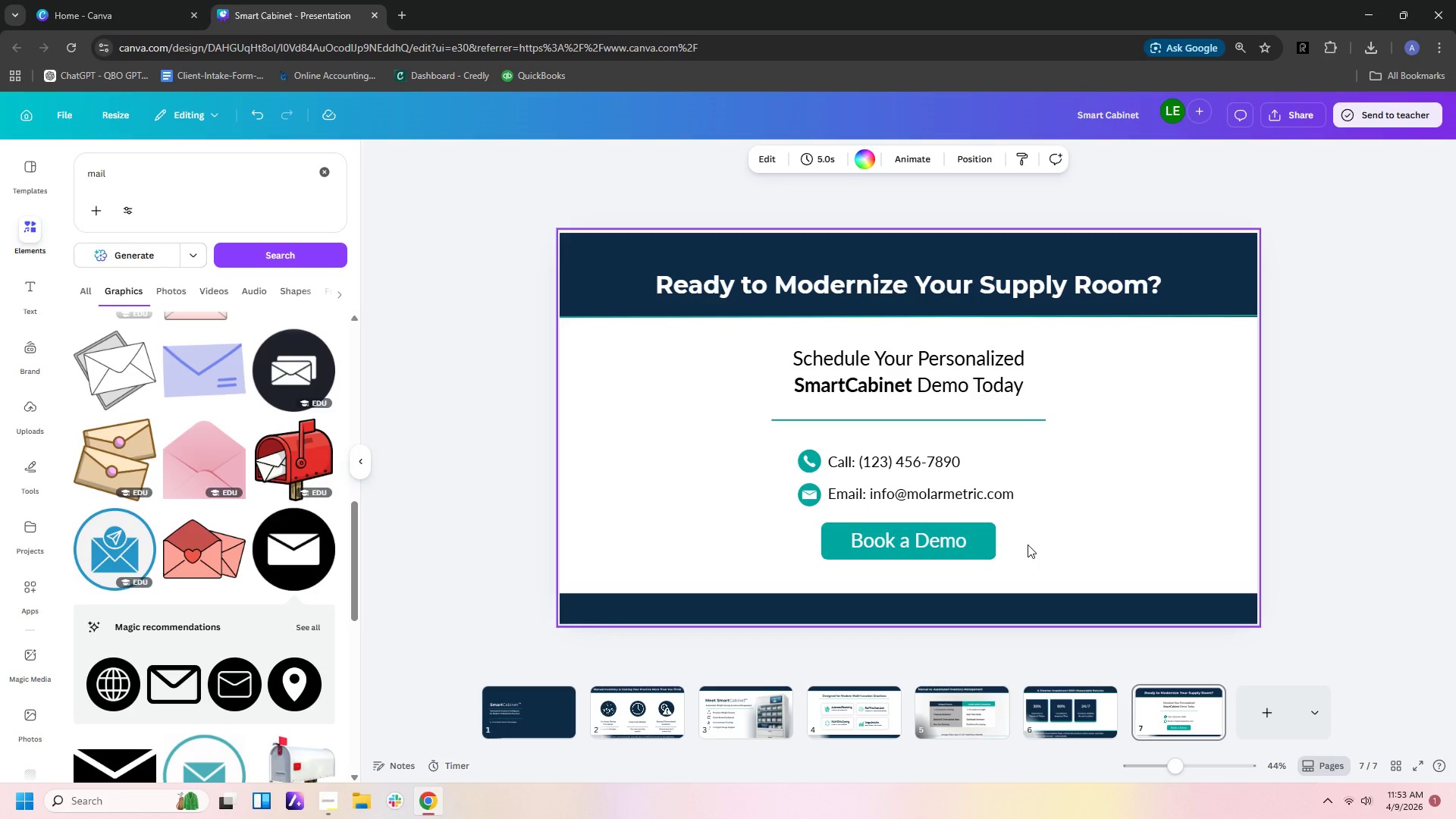 
left_click([988, 553])
 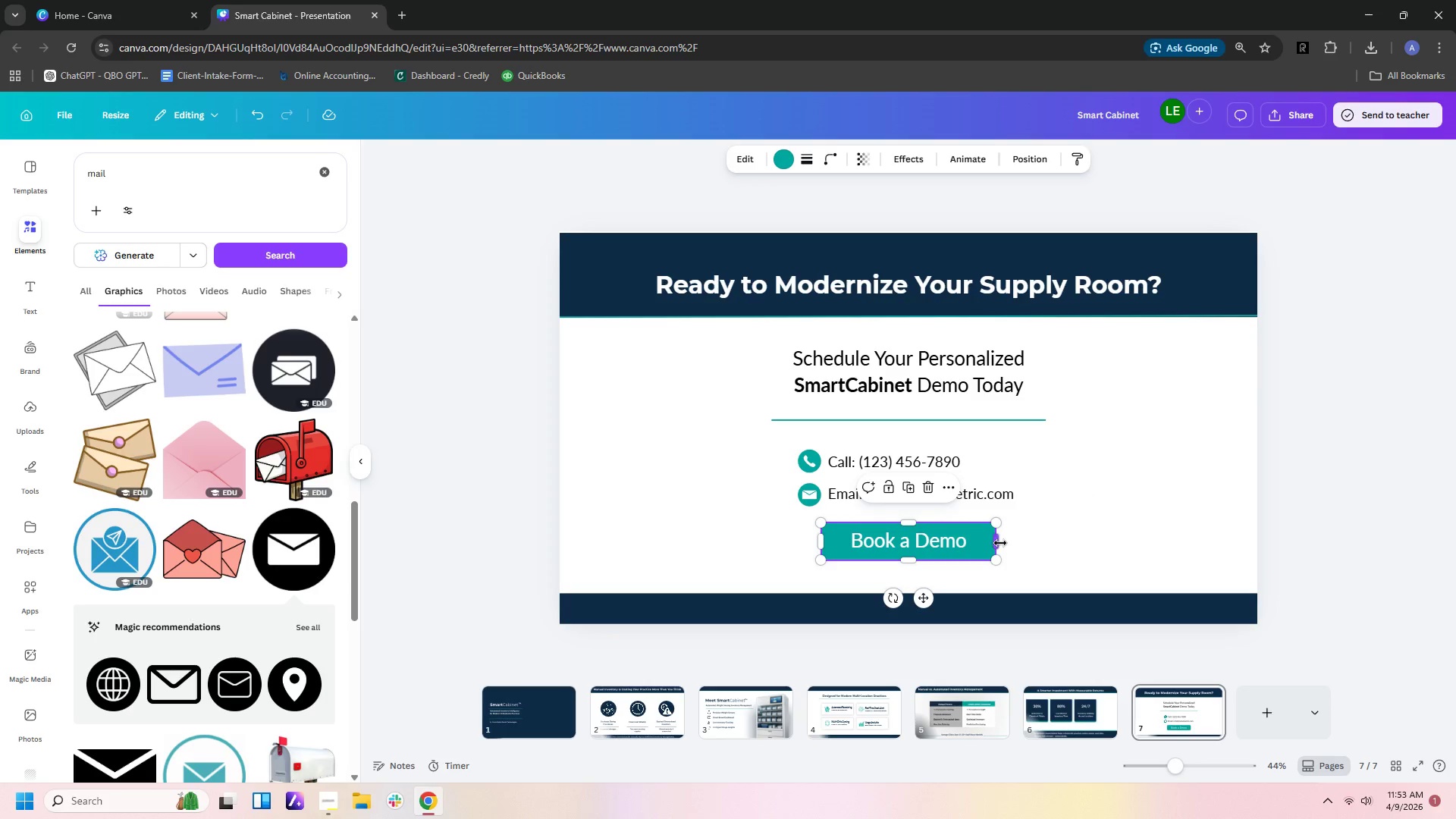 
left_click_drag(start_coordinate=[999, 543], to_coordinate=[1022, 543])
 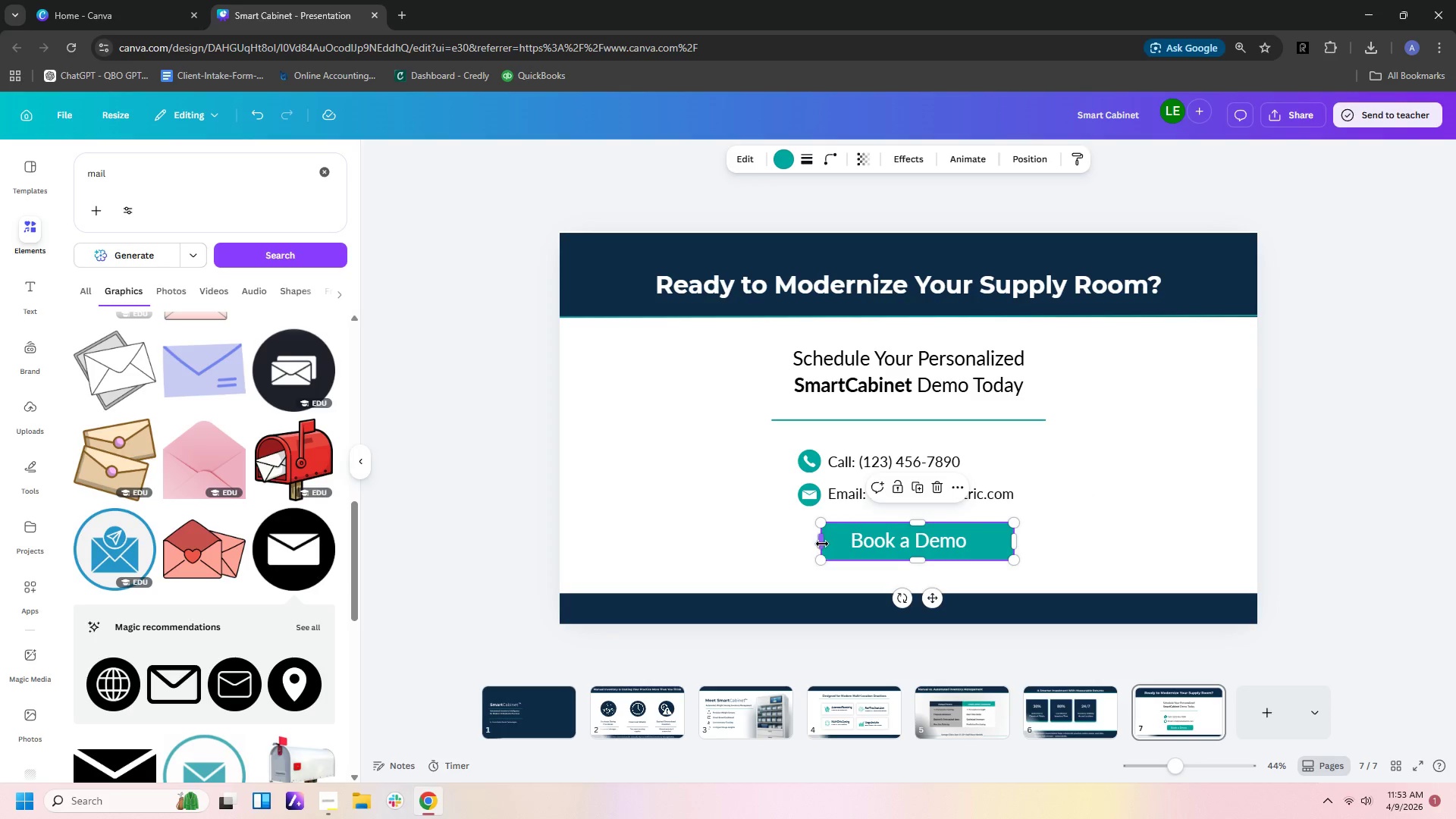 
left_click_drag(start_coordinate=[821, 544], to_coordinate=[811, 542])
 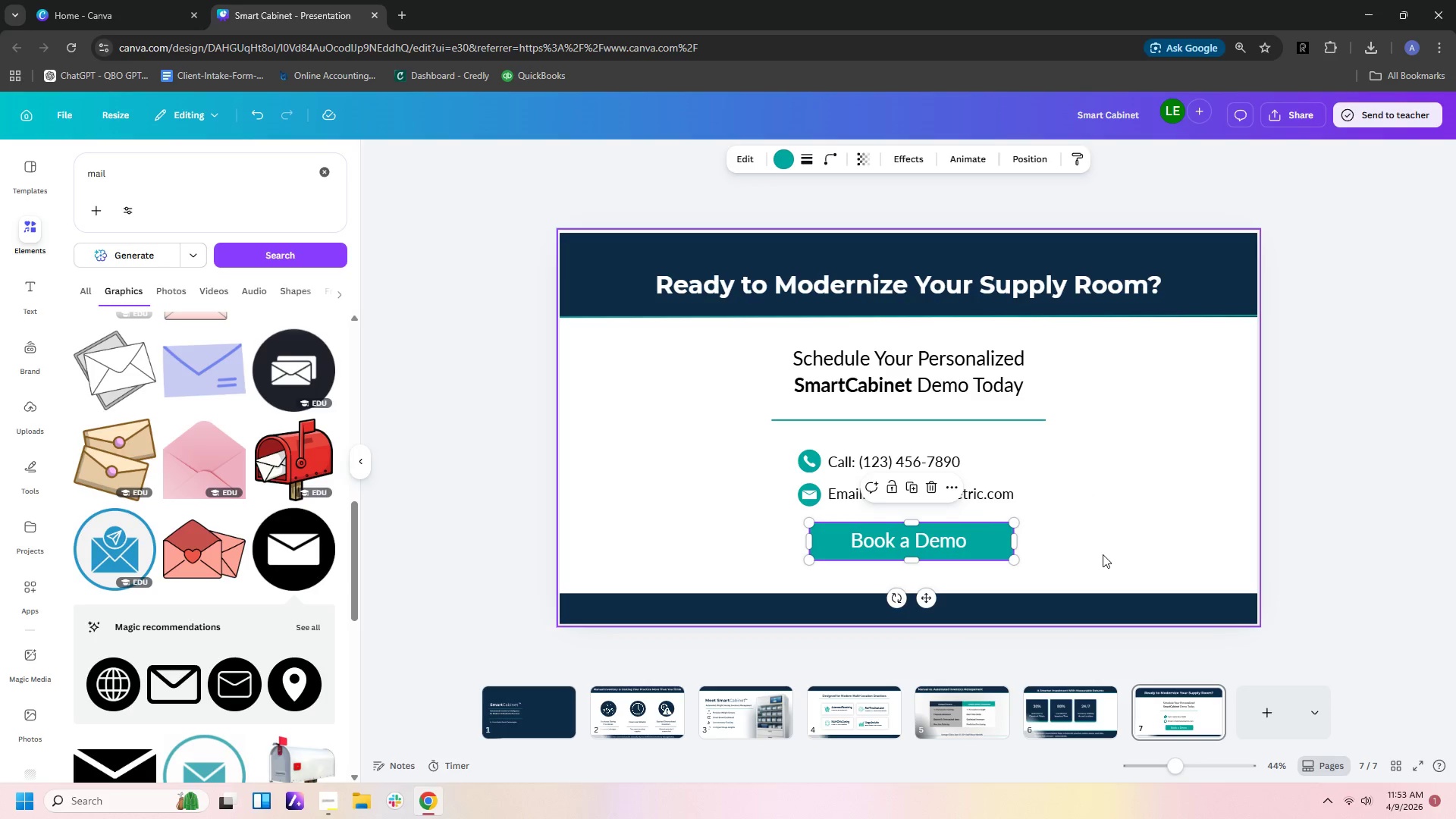 
left_click([1103, 554])
 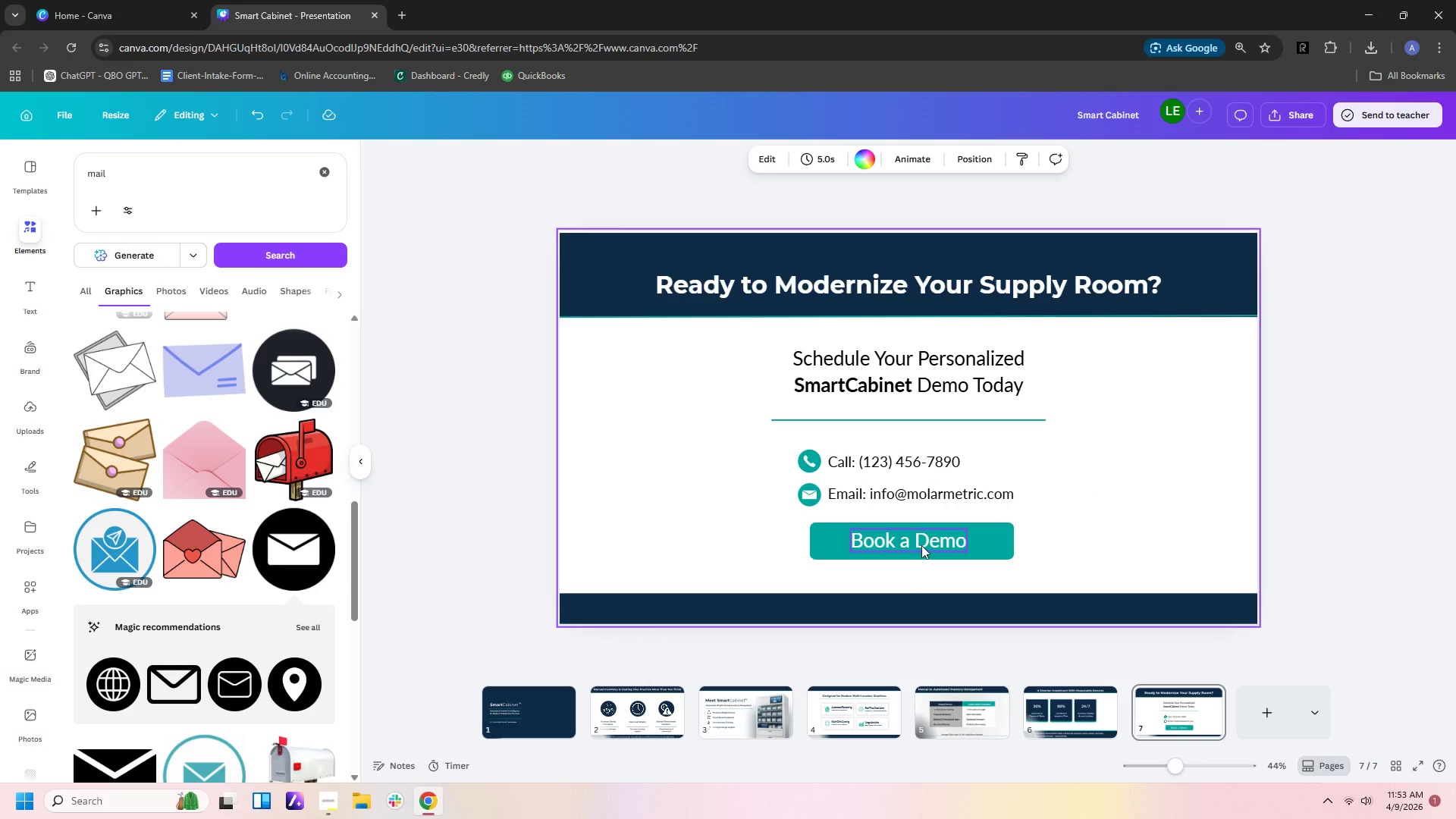 
left_click_drag(start_coordinate=[921, 545], to_coordinate=[926, 545])
 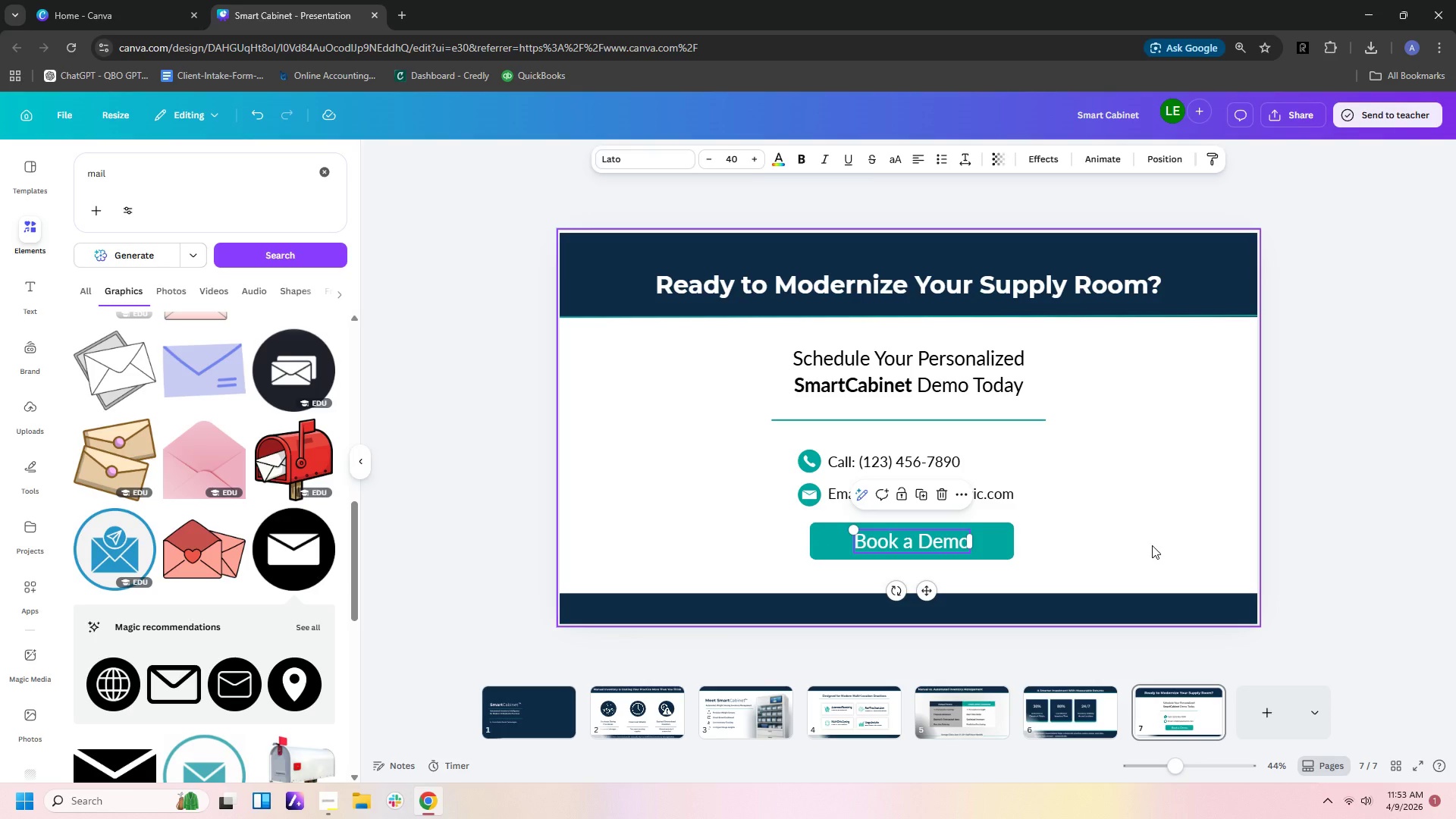 
left_click([1152, 545])
 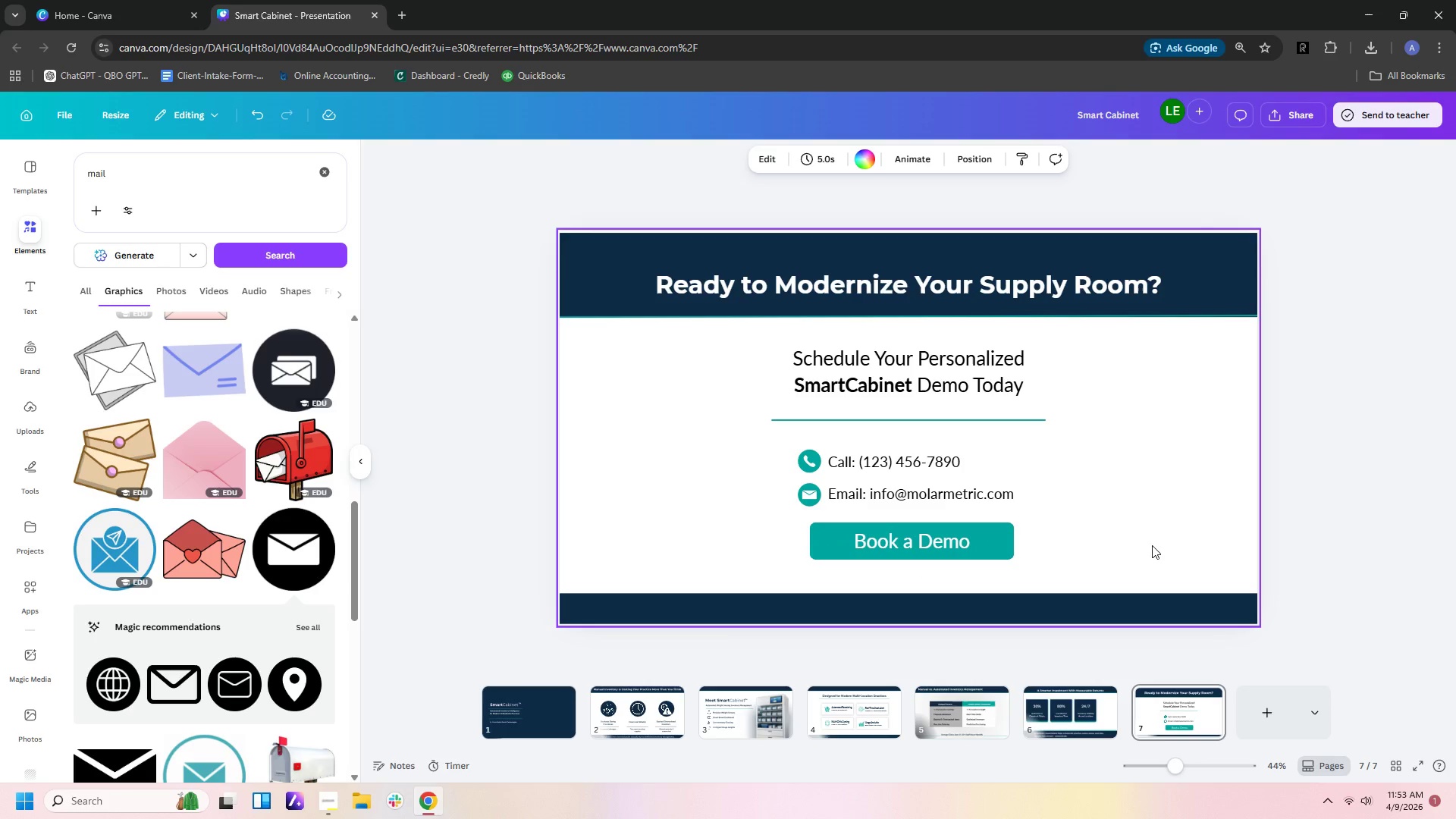 
left_click([1152, 545])
 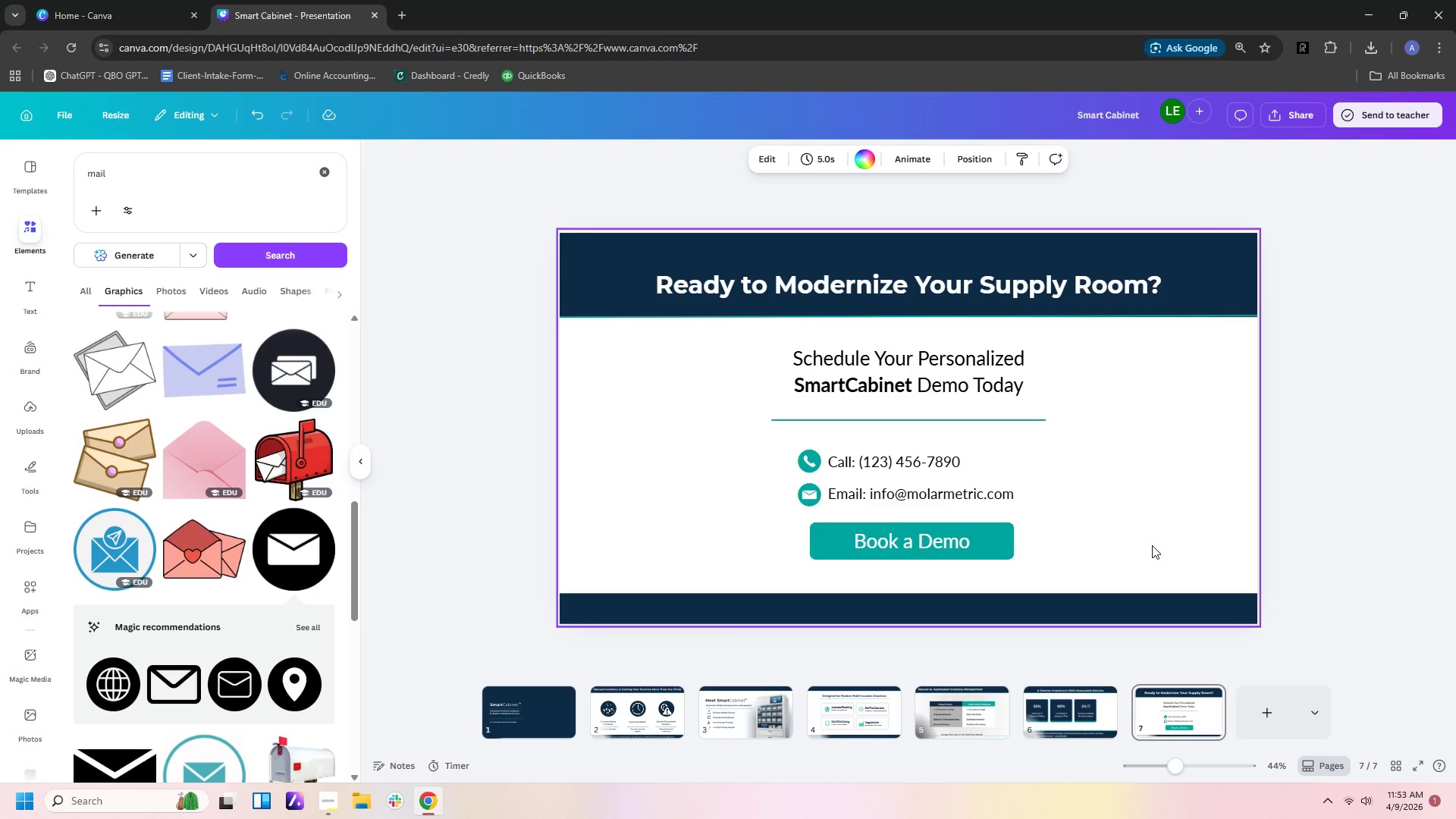 
left_click([1176, 513])
 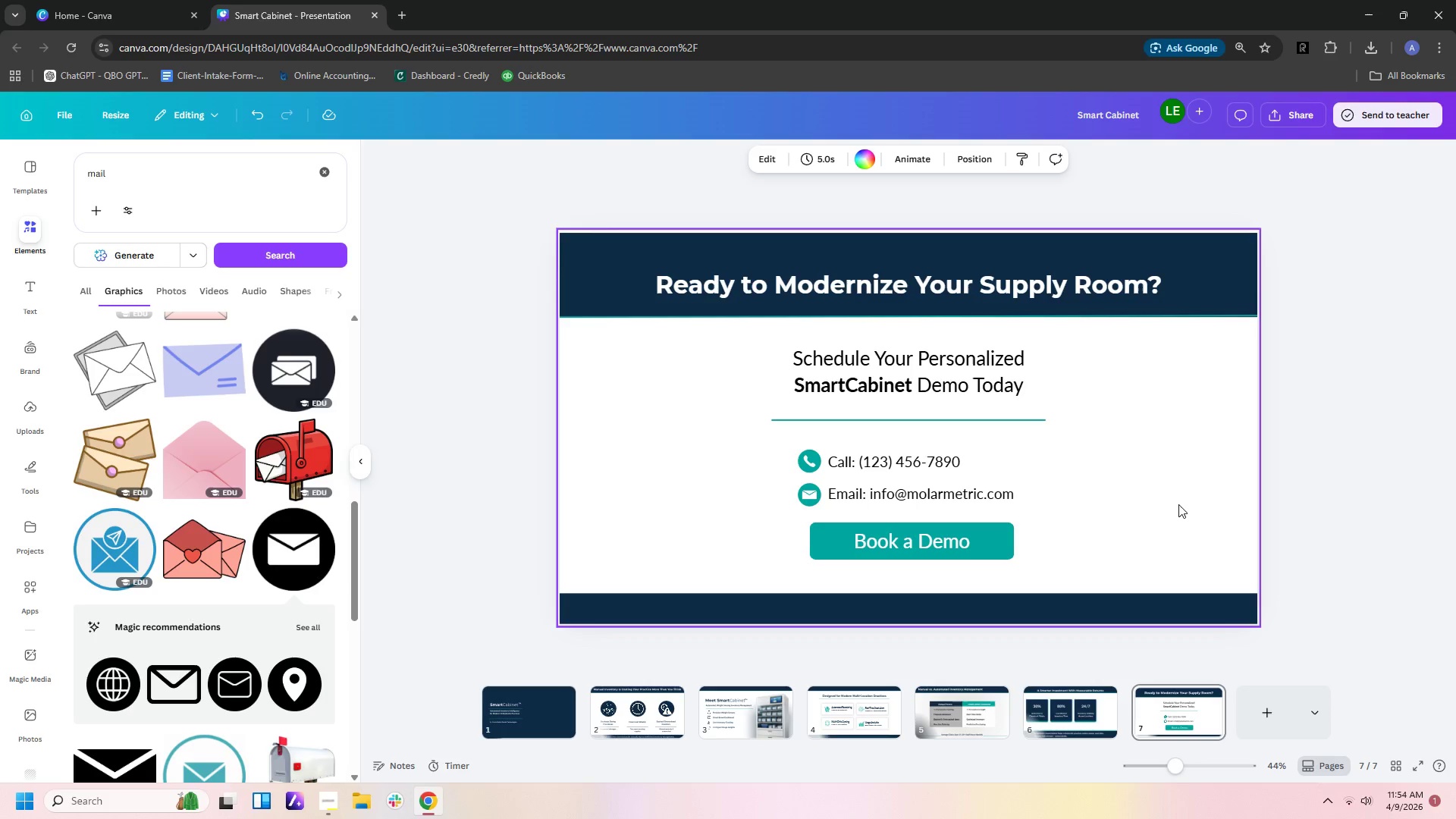 
wait(11.26)
 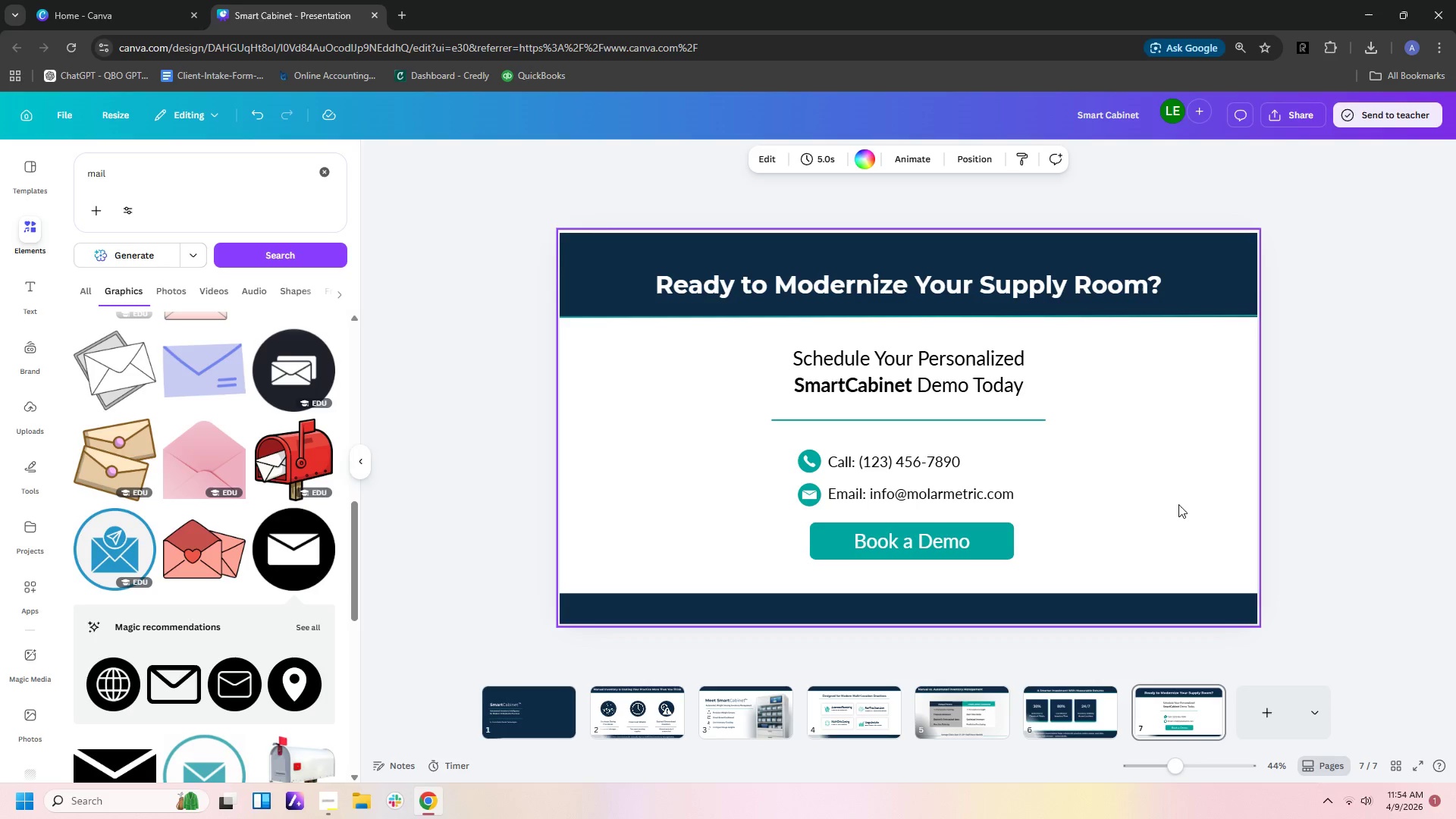 
left_click([1222, 317])
 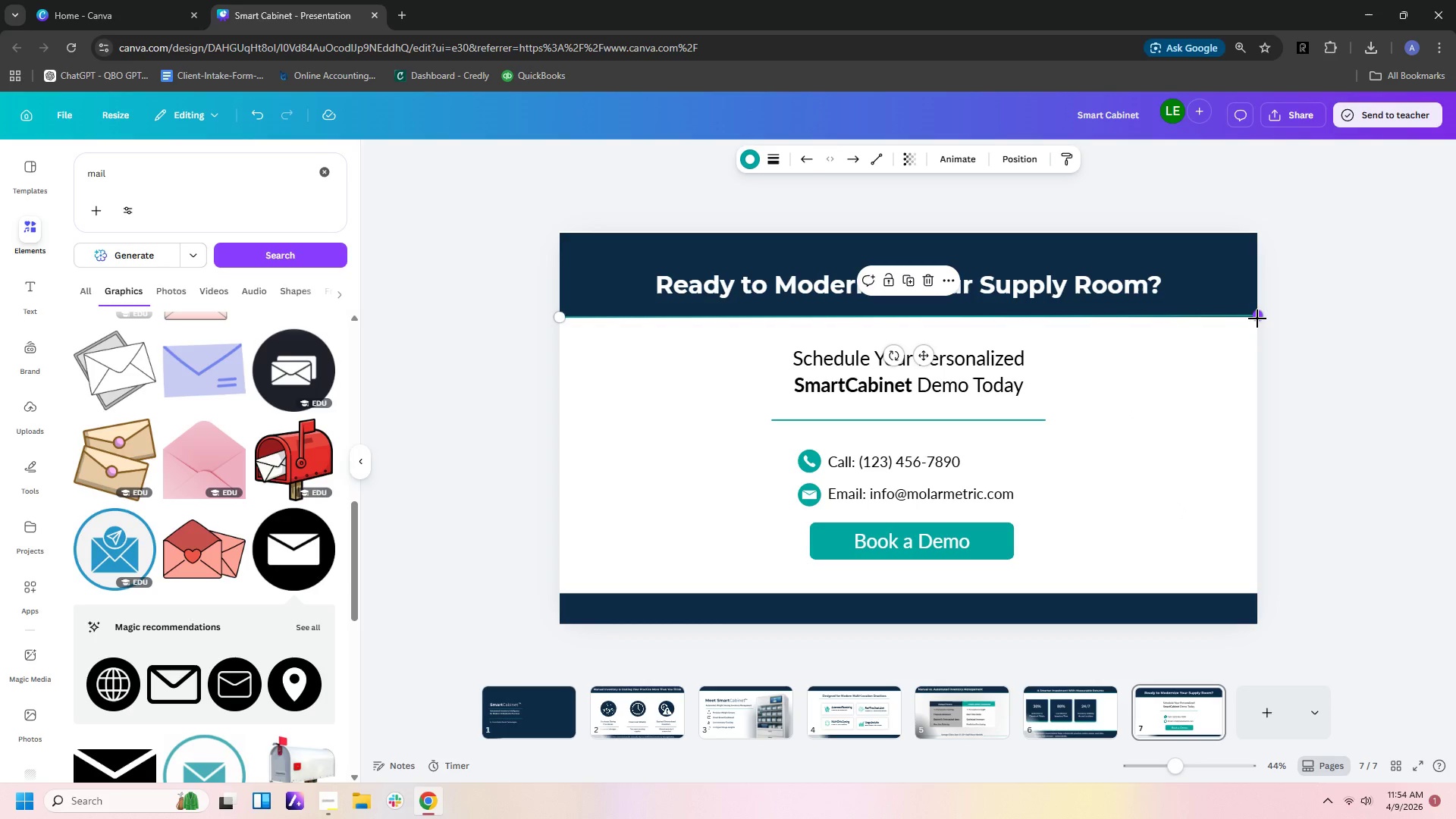 
left_click_drag(start_coordinate=[1260, 316], to_coordinate=[1260, 321])
 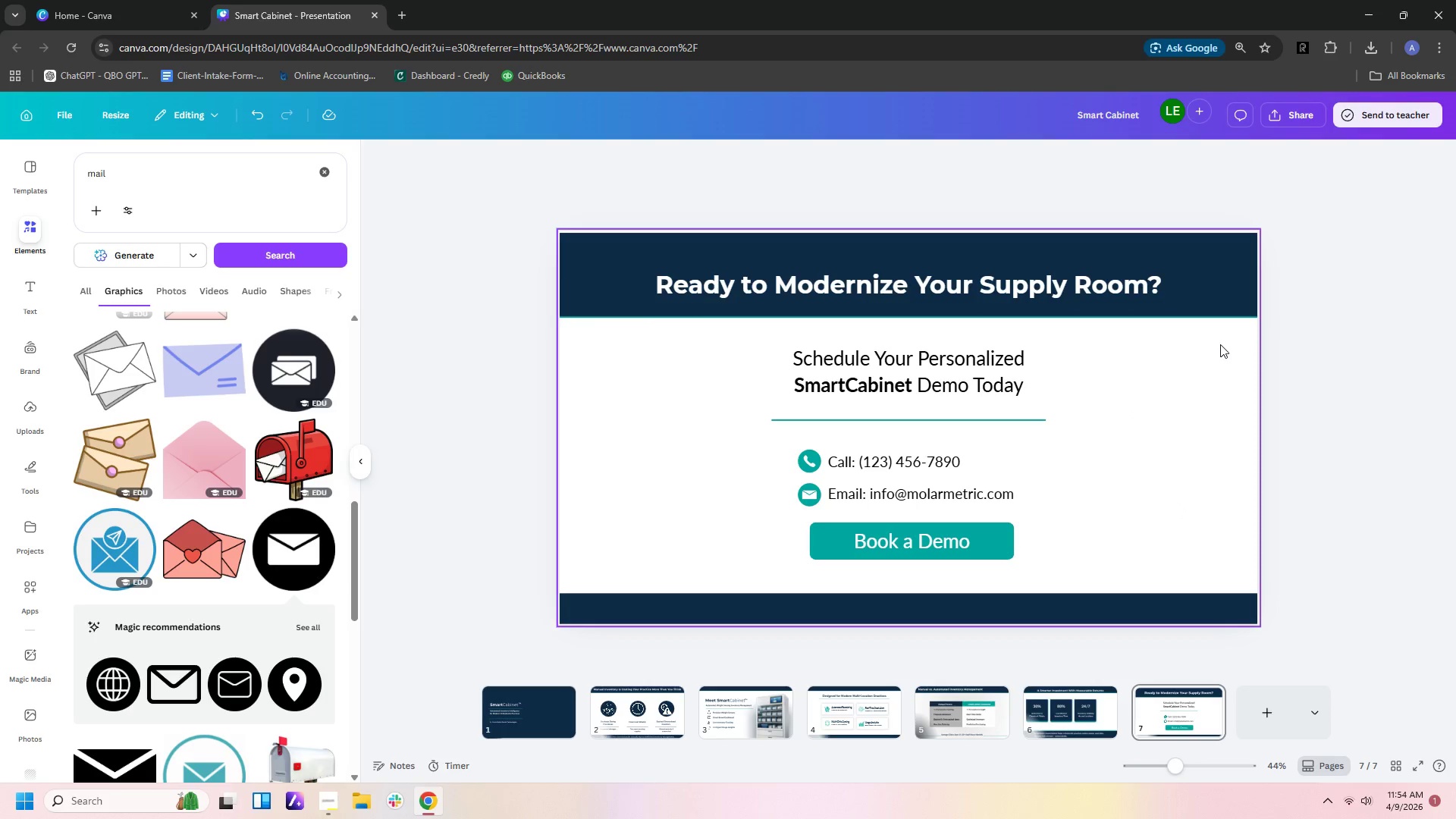 
left_click([1220, 344])
 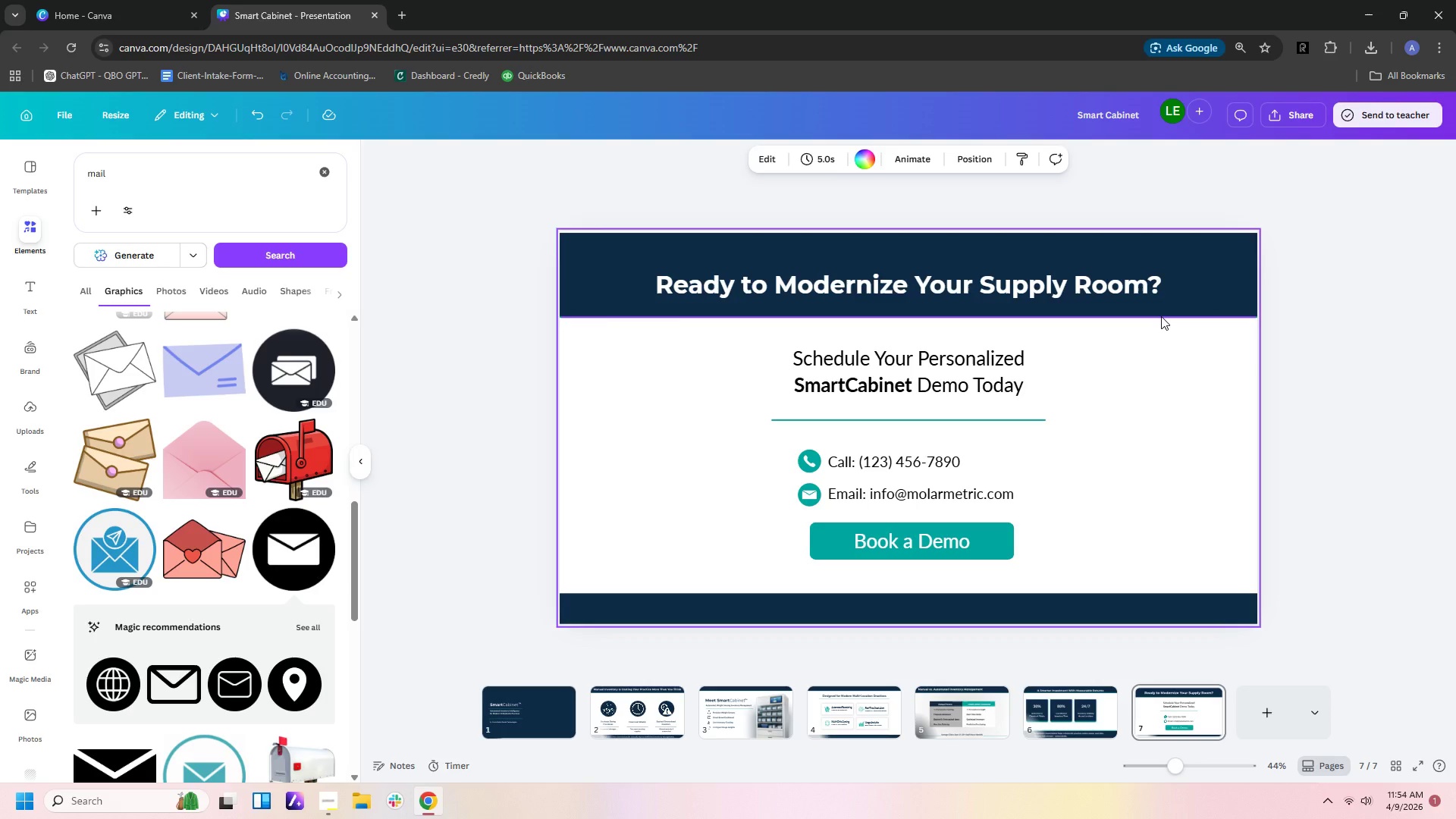 
left_click([1161, 316])
 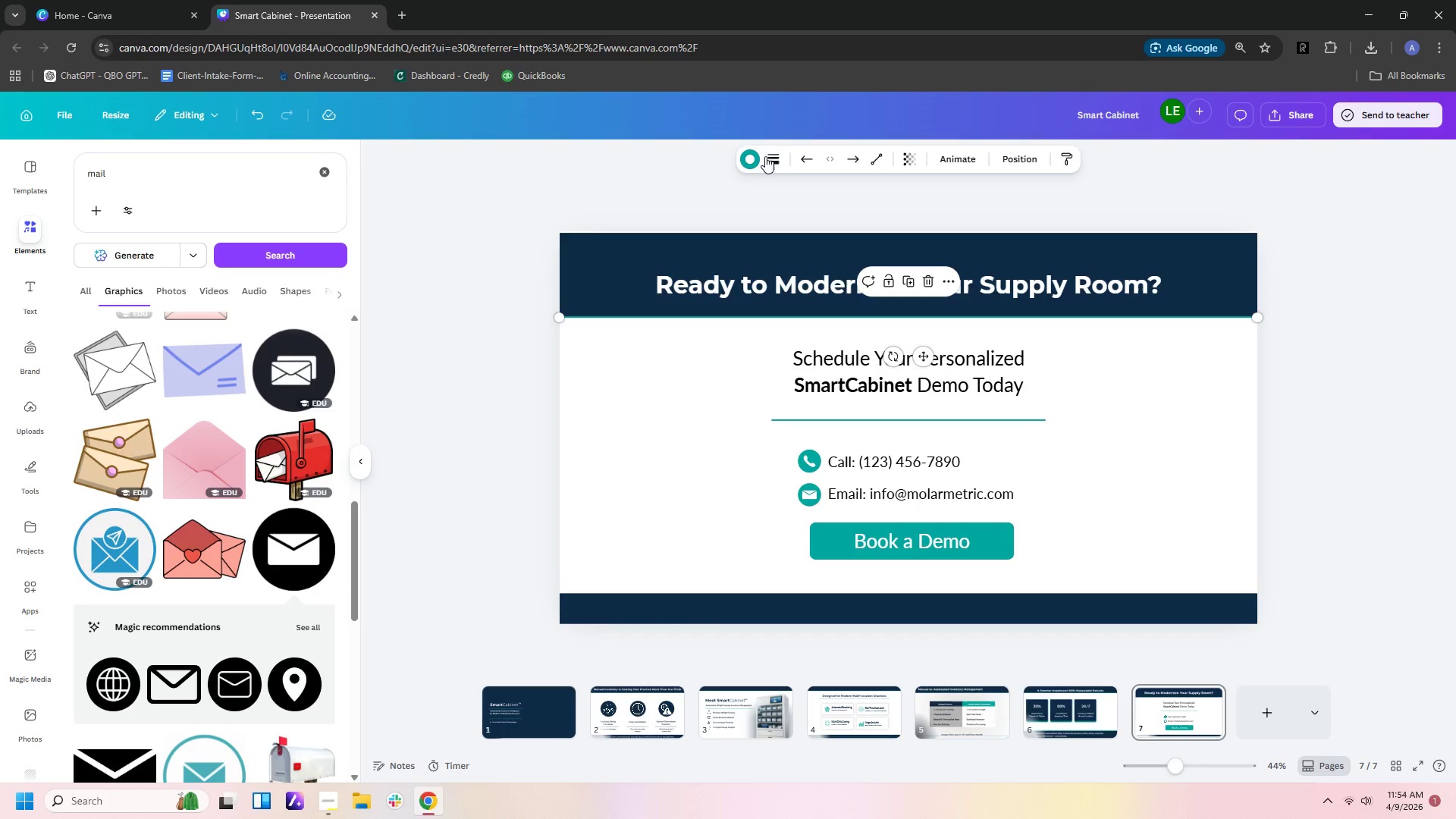 
left_click([774, 162])
 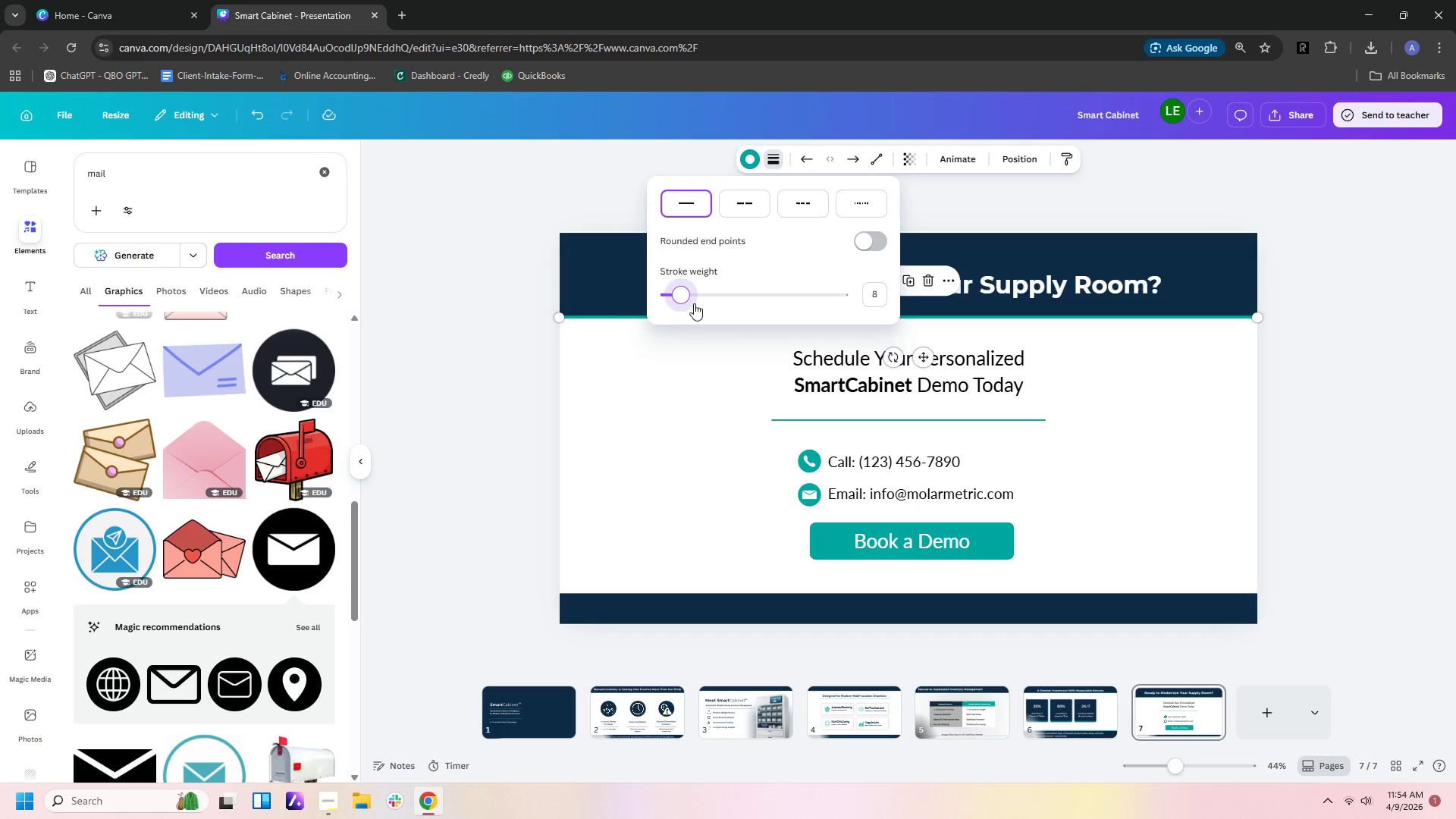 
left_click([1173, 315])
 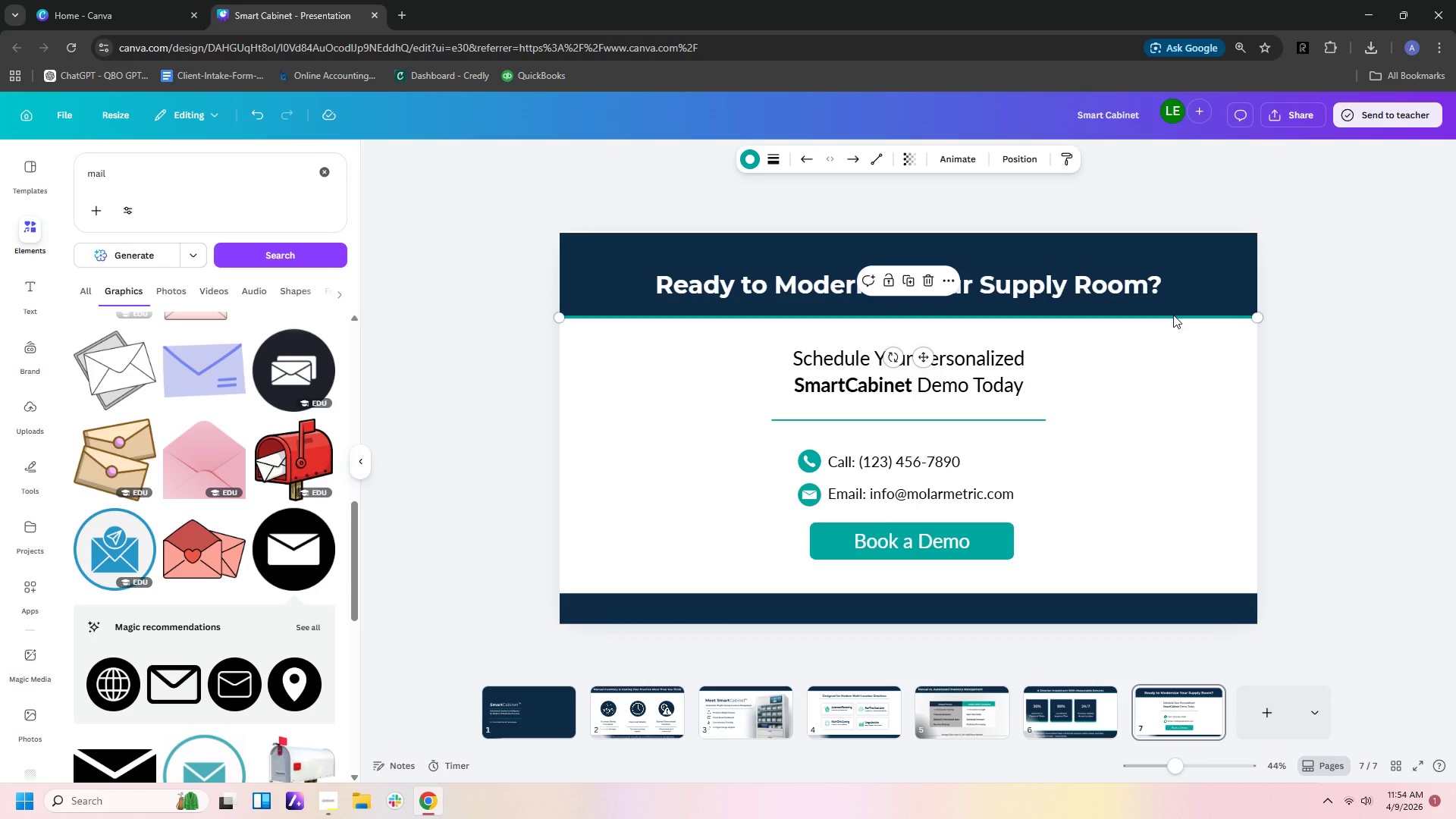 
key(Control+C)
 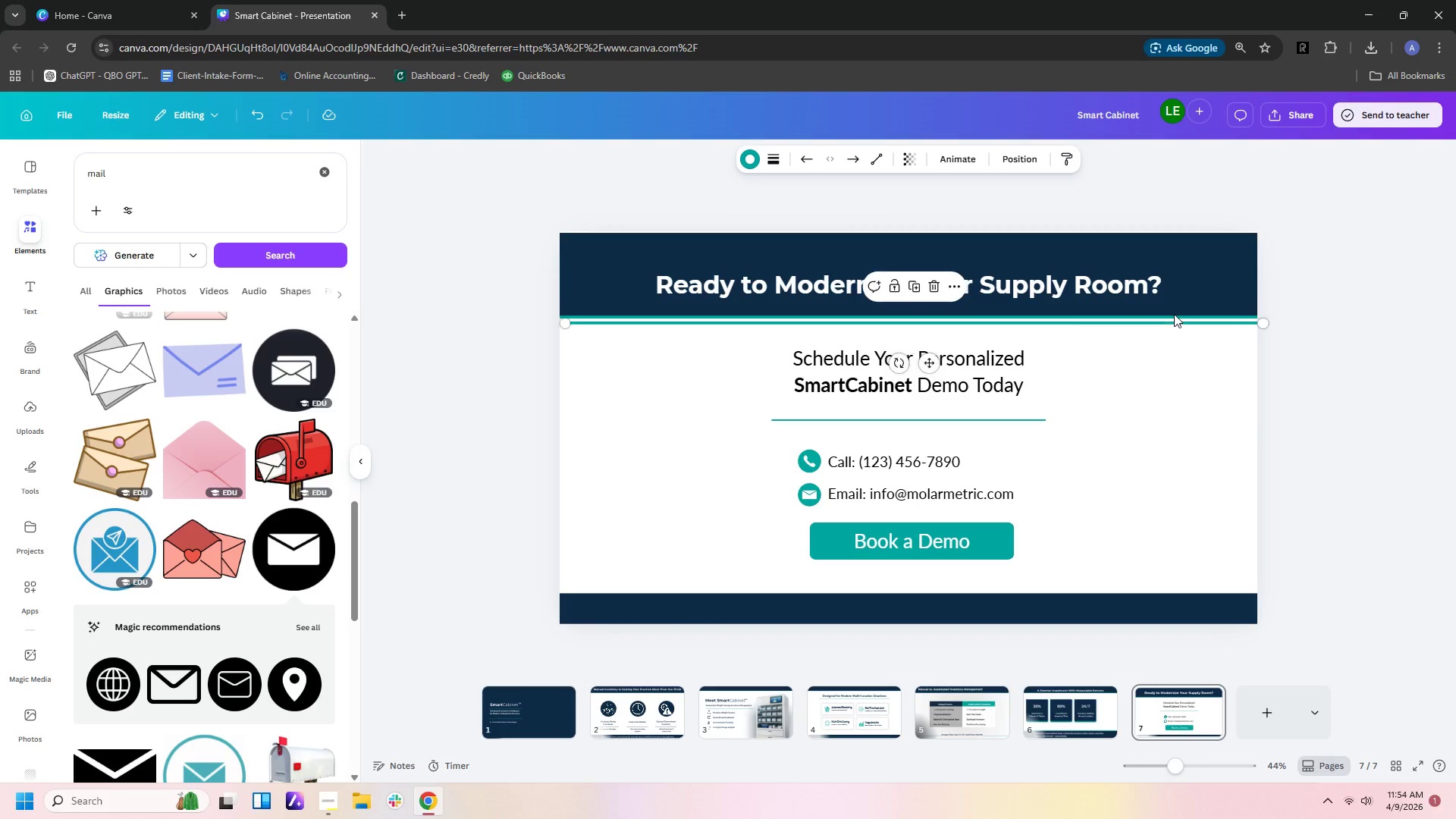 
key(Control+V)
 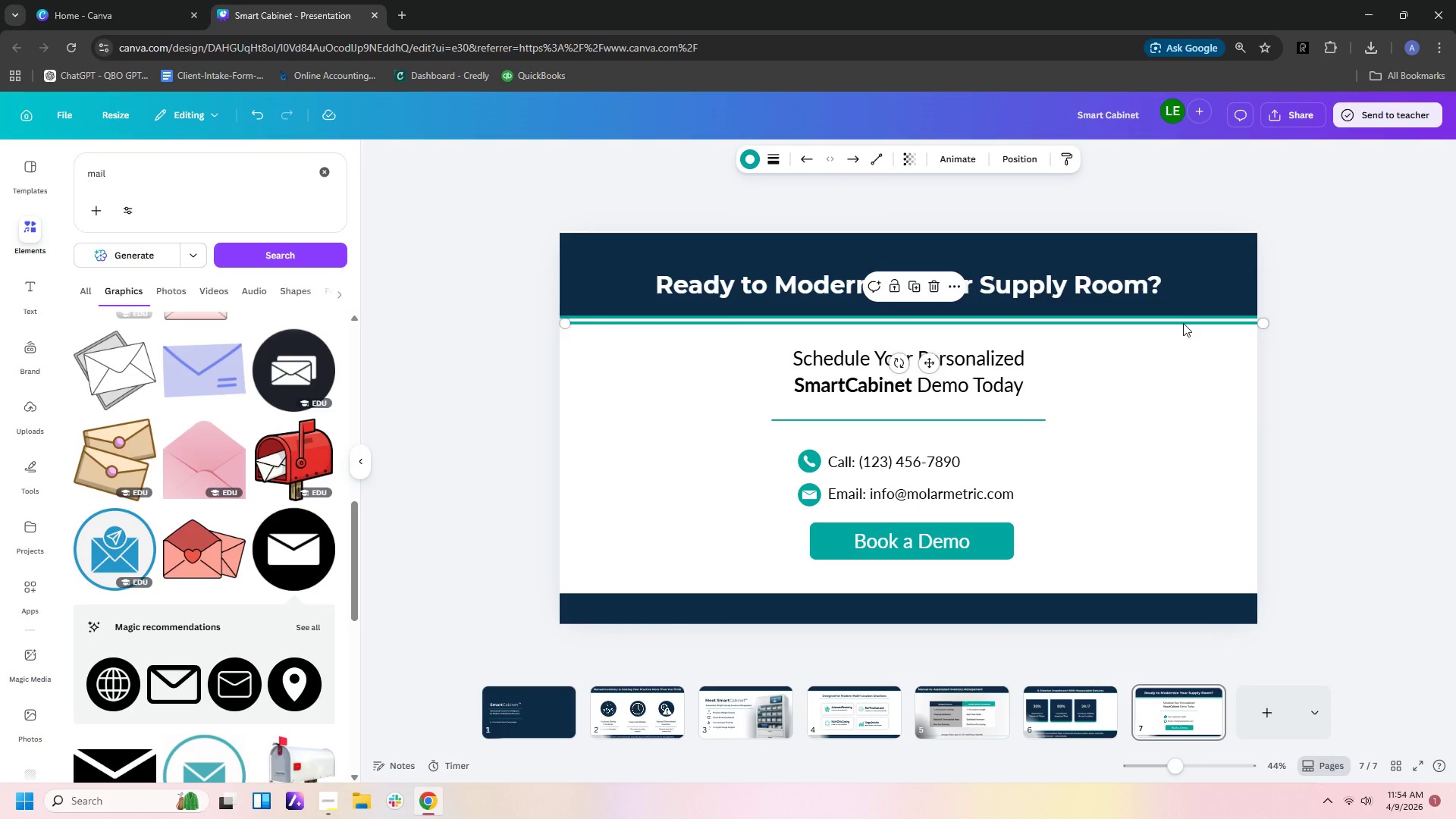 
left_click_drag(start_coordinate=[1183, 323], to_coordinate=[1176, 593])
 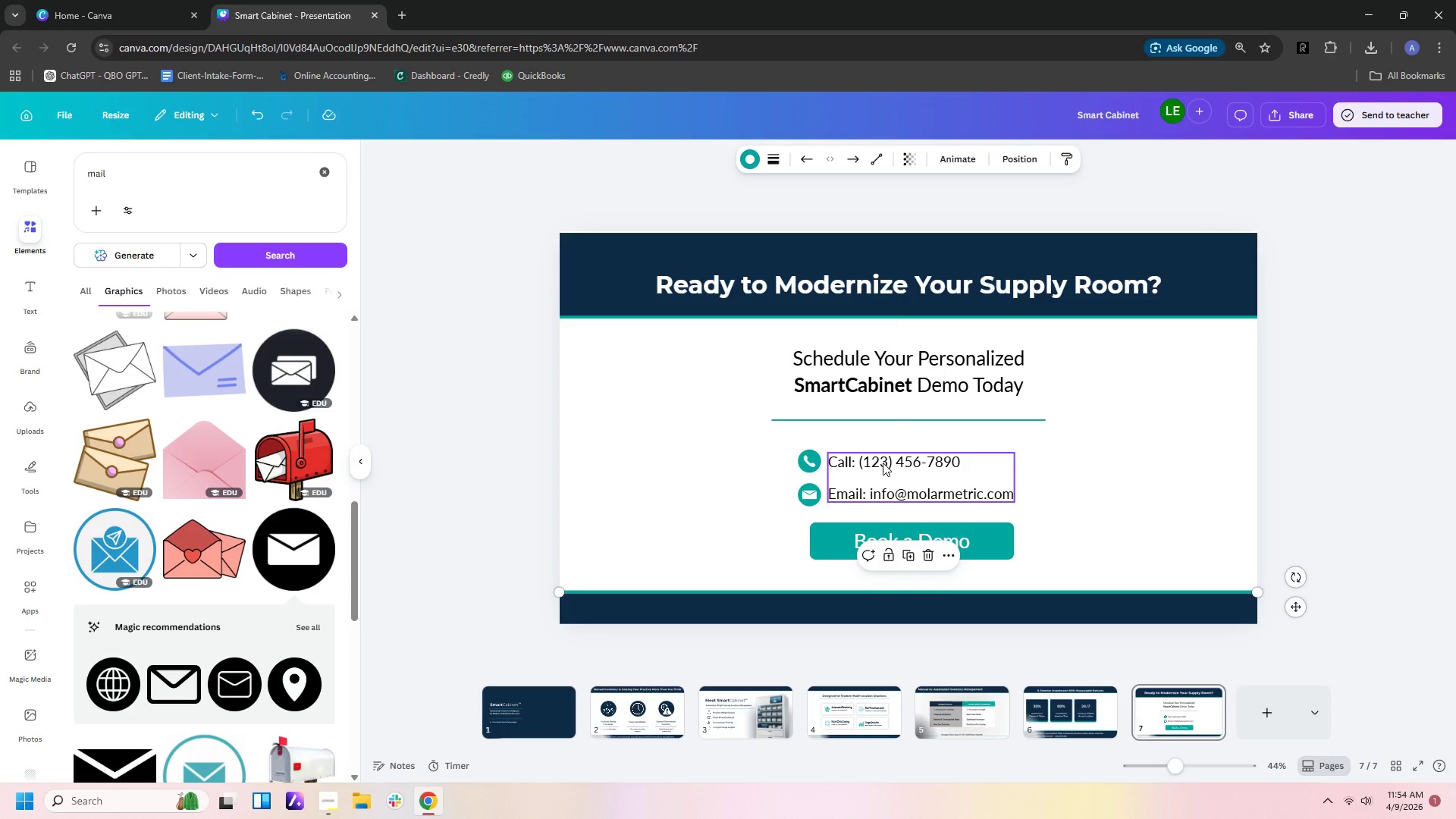 
left_click([1109, 552])
 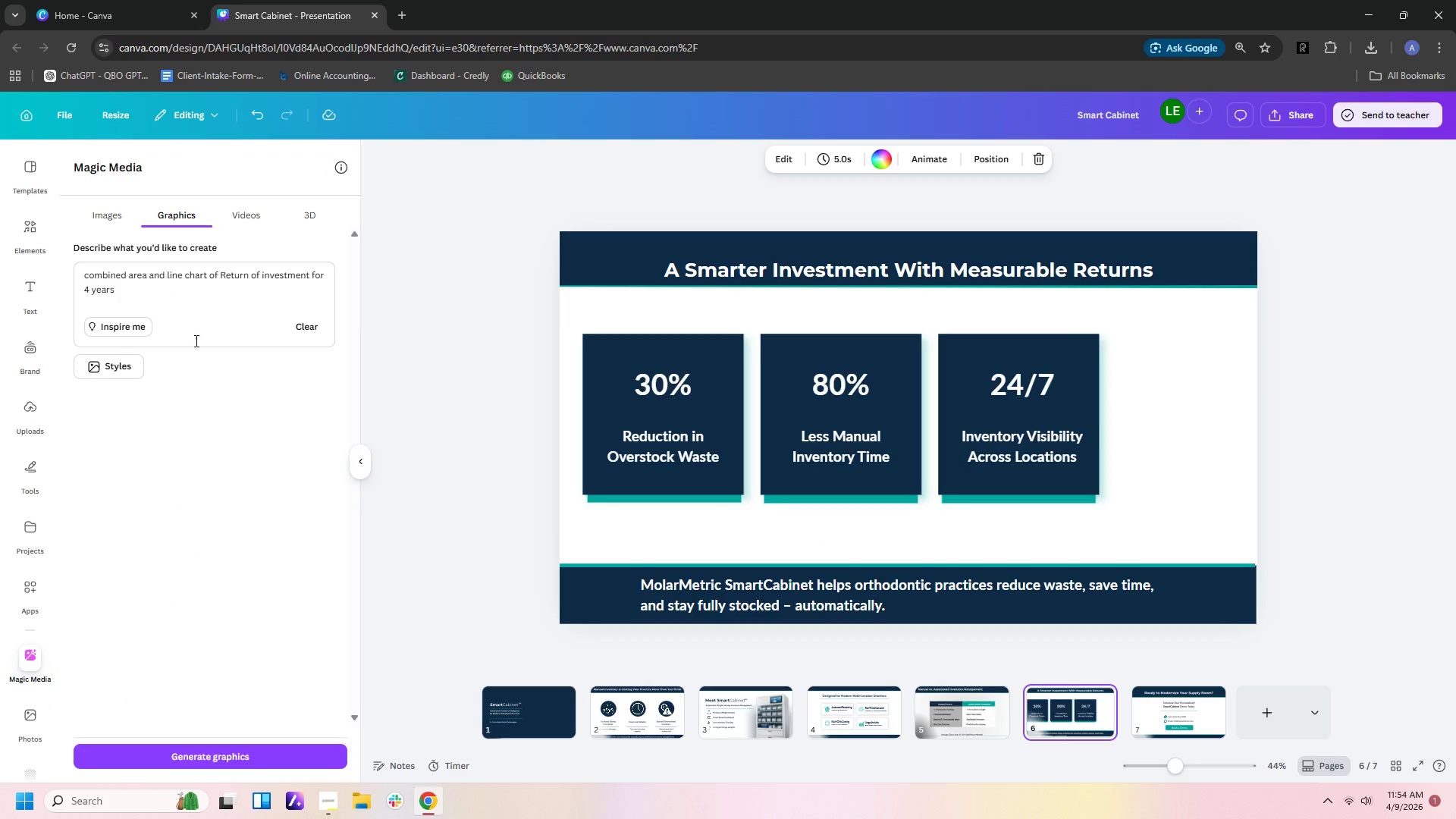 
wait(6.02)
 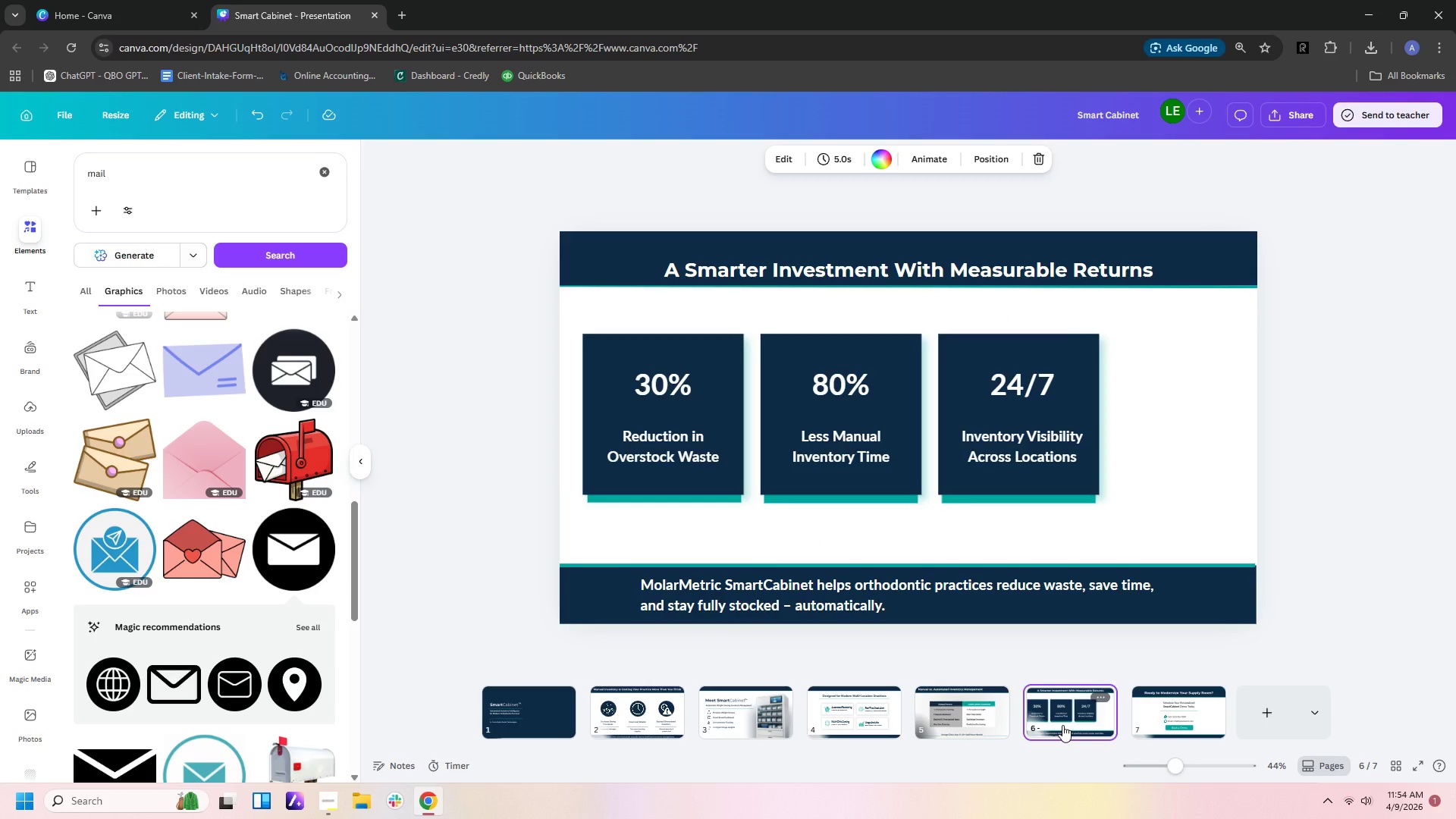 
left_click([224, 758])
 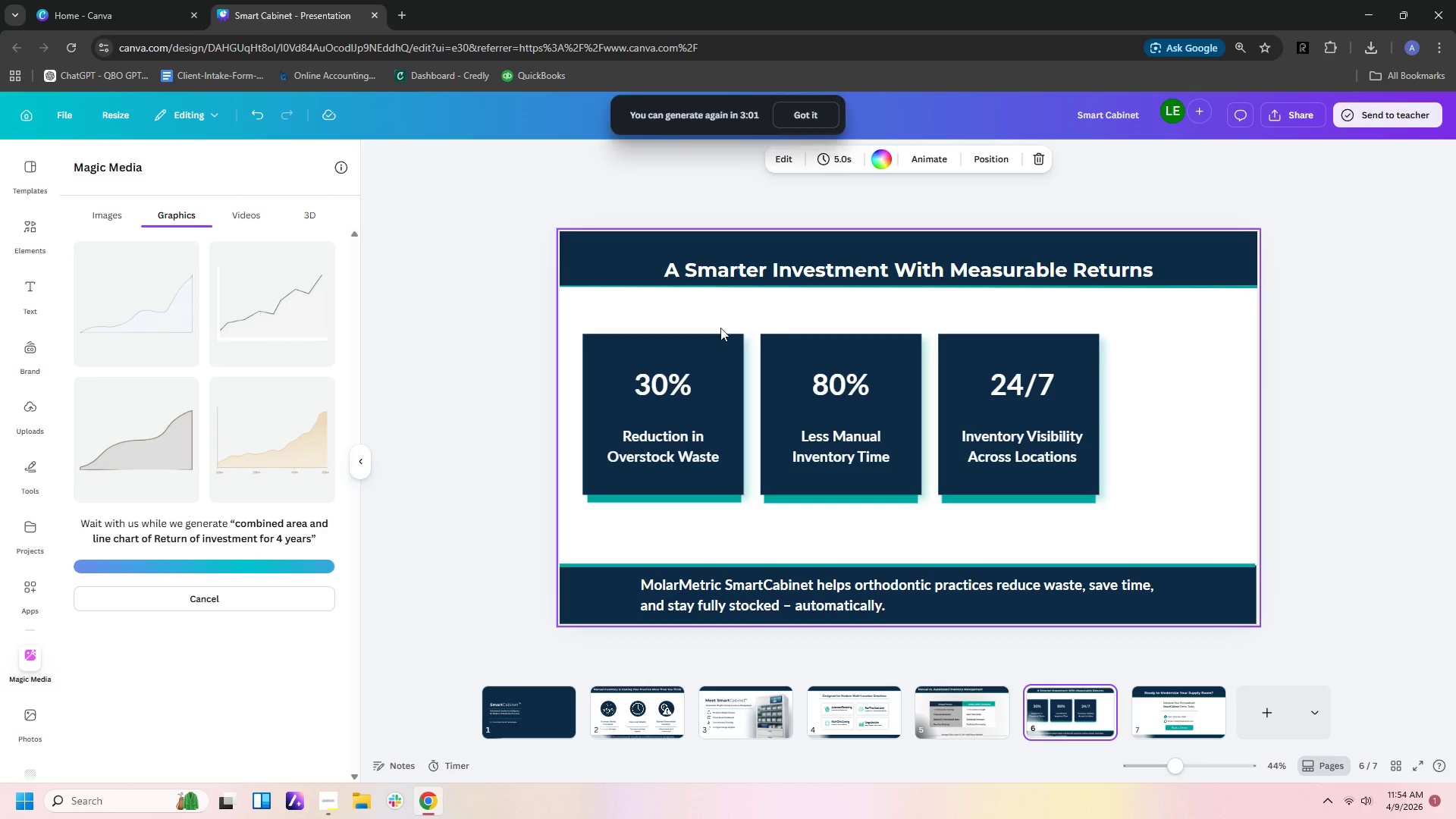 
wait(13.86)
 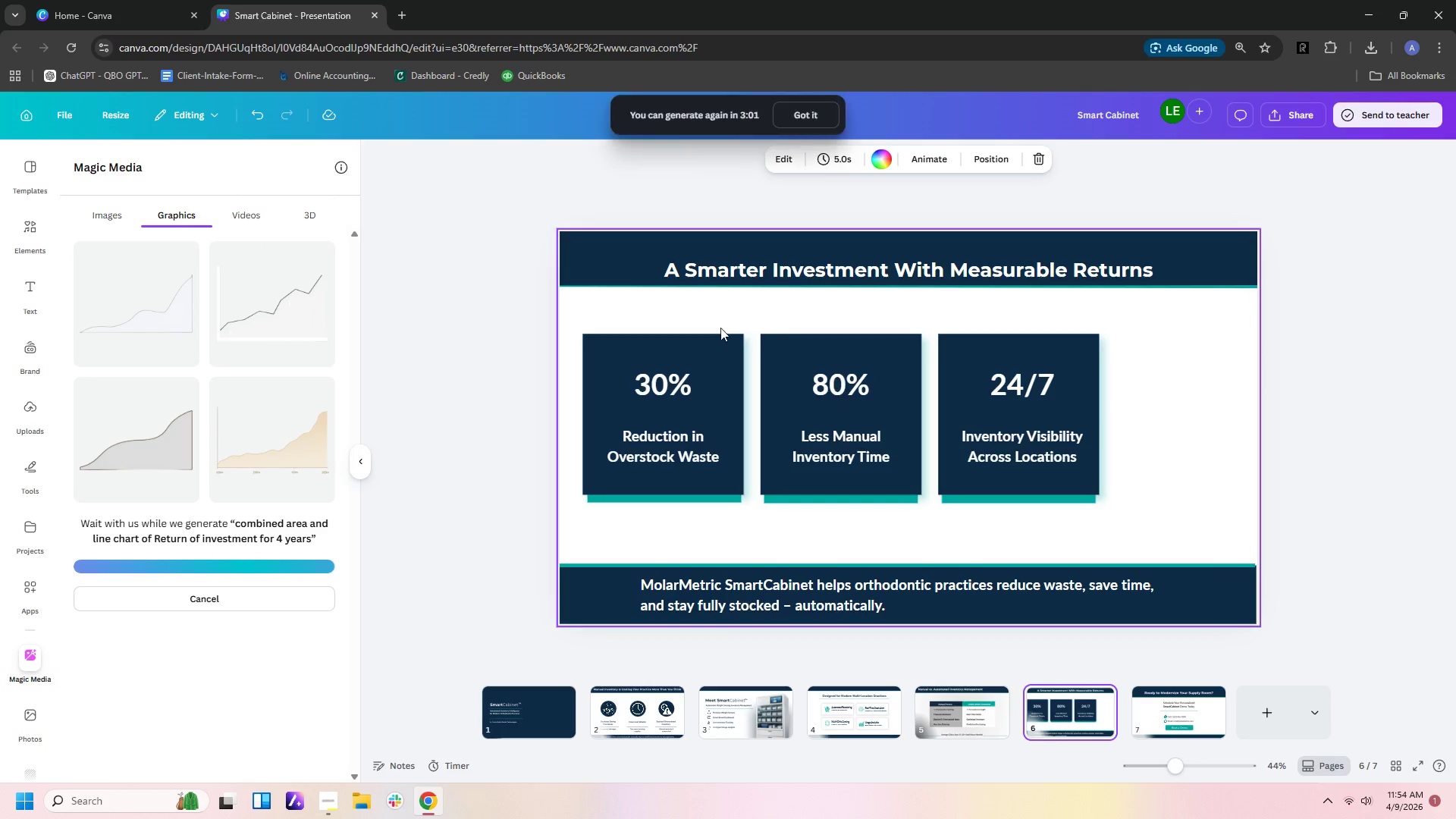 
left_click([309, 457])
 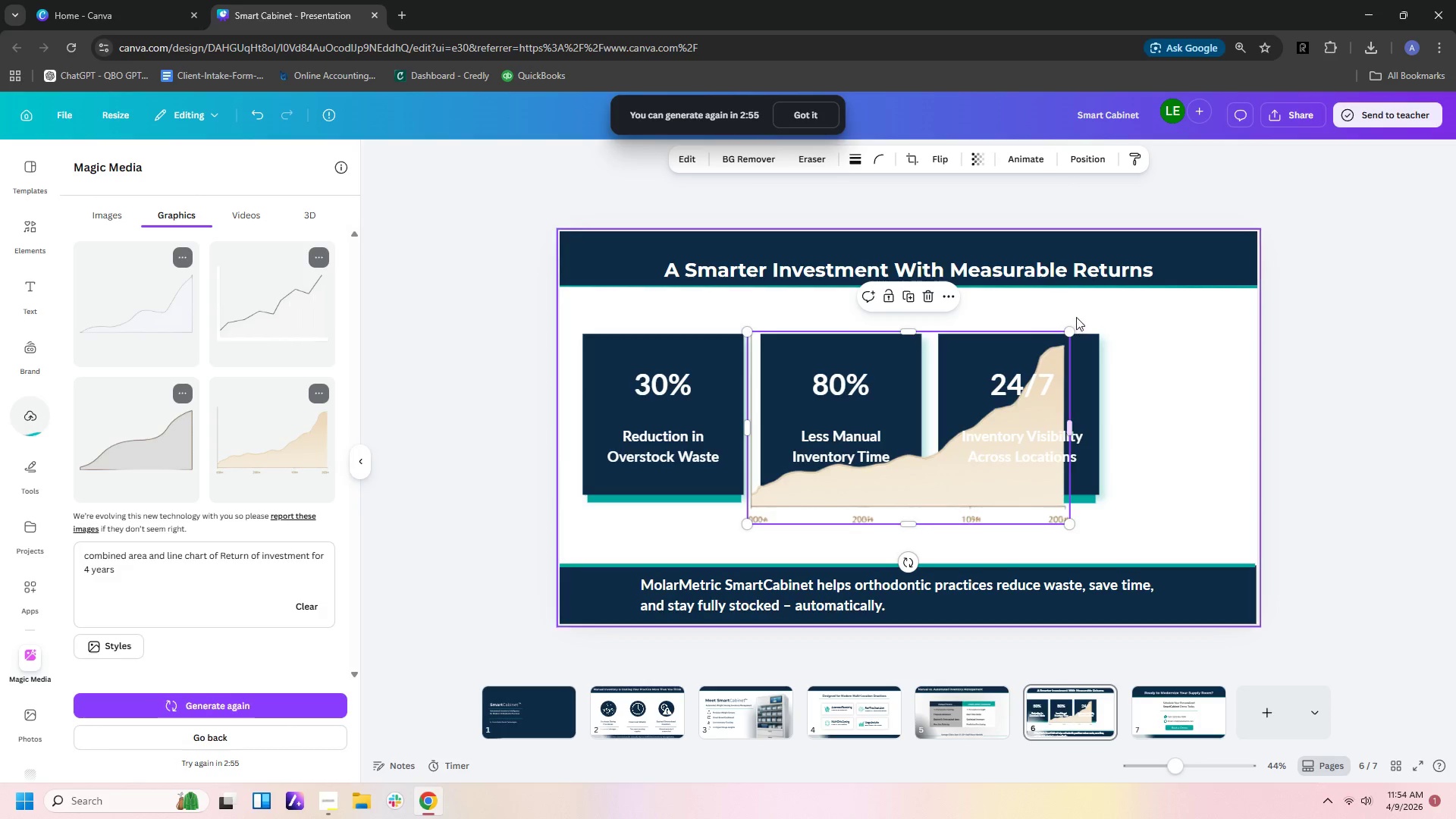 
left_click_drag(start_coordinate=[1073, 329], to_coordinate=[911, 454])
 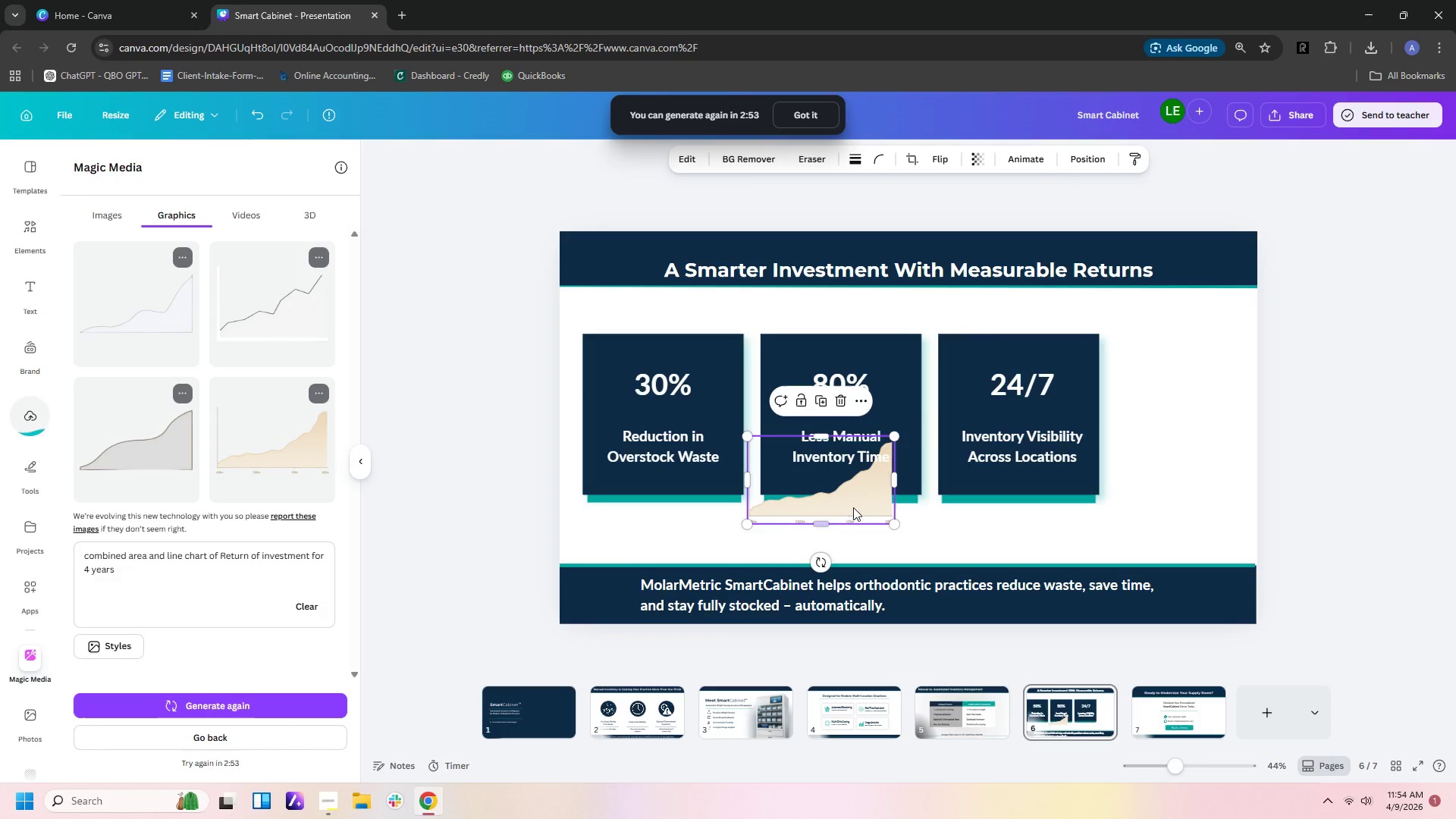 
left_click_drag(start_coordinate=[853, 502], to_coordinate=[1213, 440])
 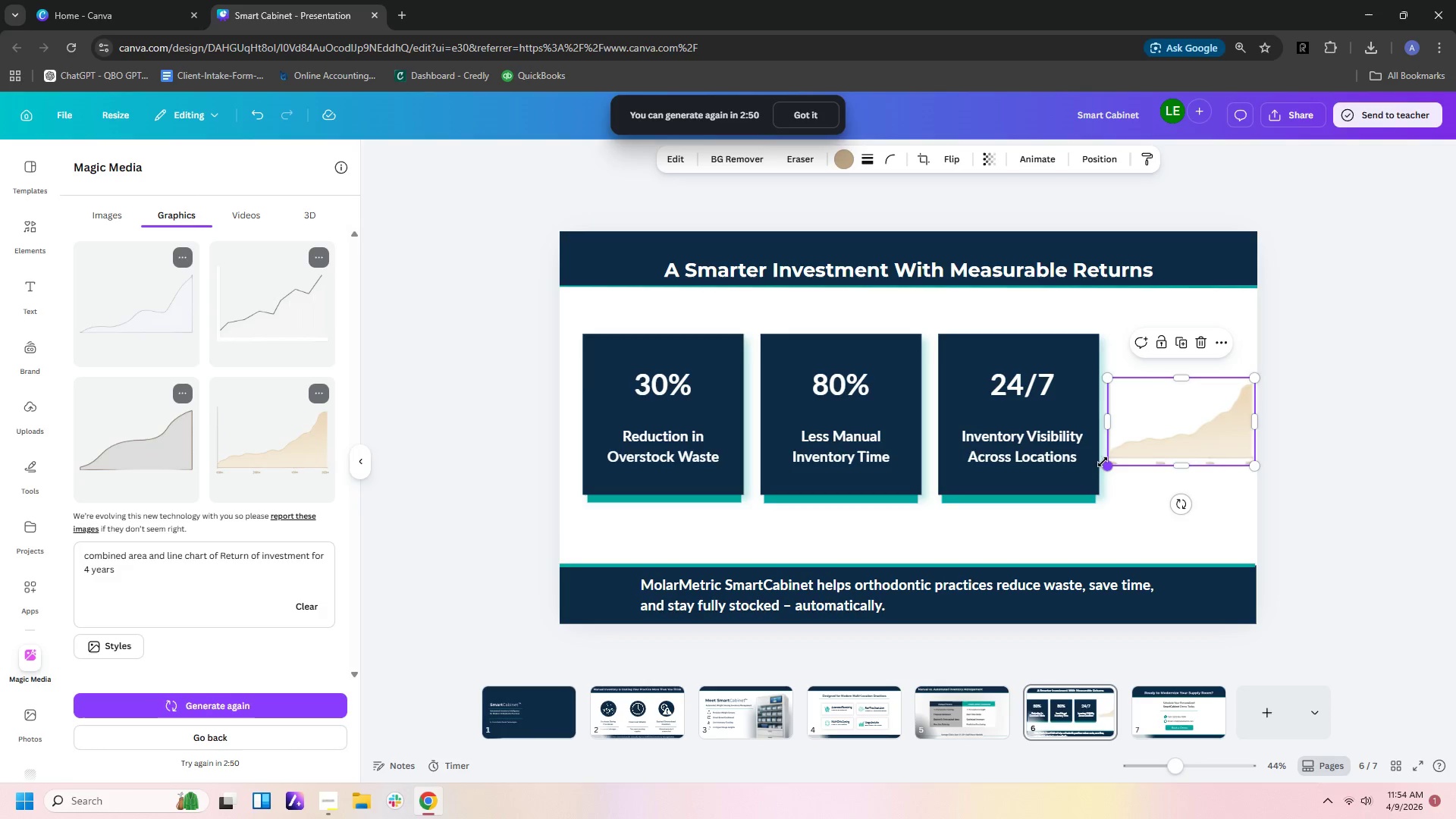 
left_click_drag(start_coordinate=[1105, 462], to_coordinate=[1122, 454])
 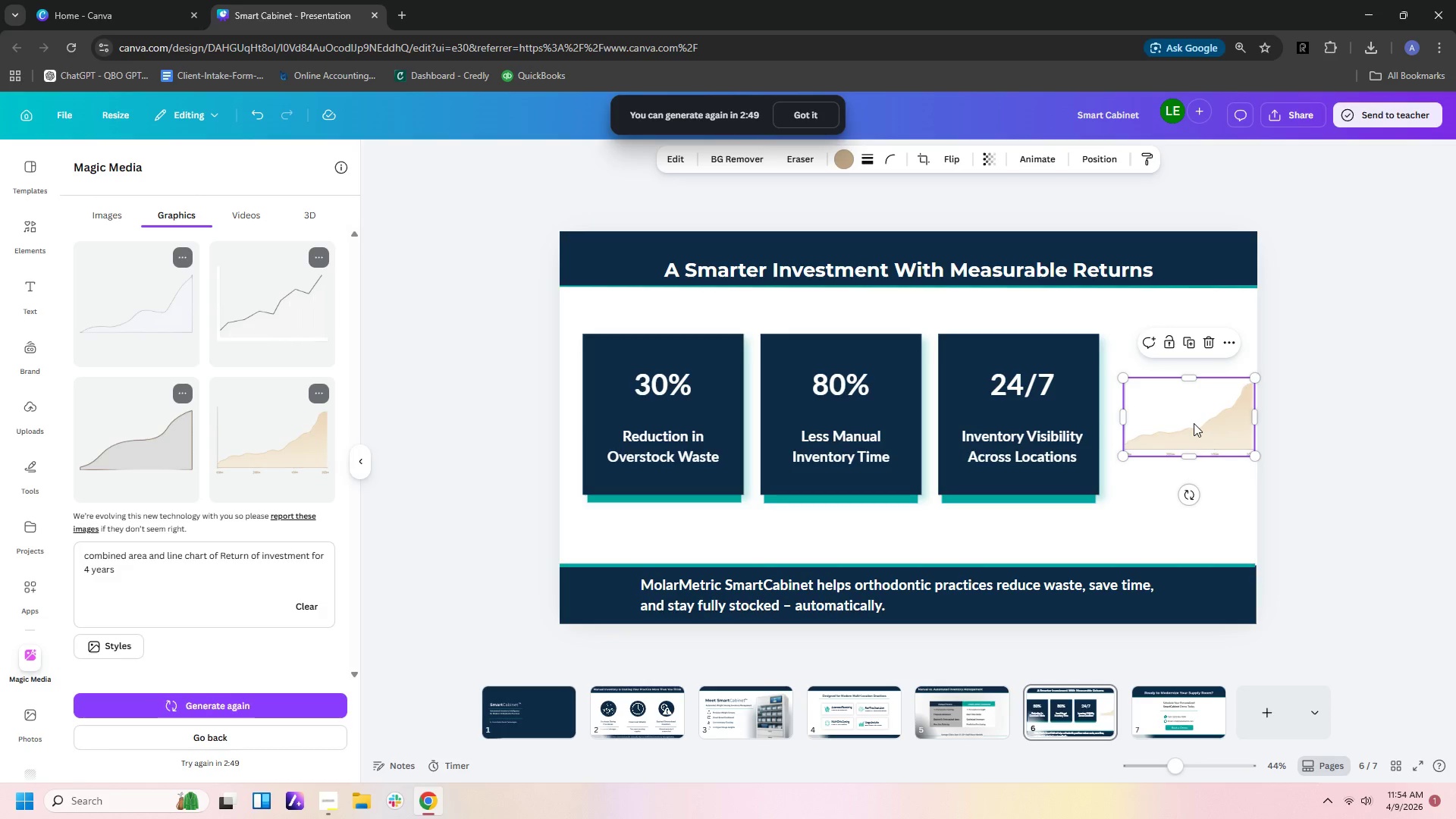 
left_click_drag(start_coordinate=[1194, 423], to_coordinate=[1184, 426])
 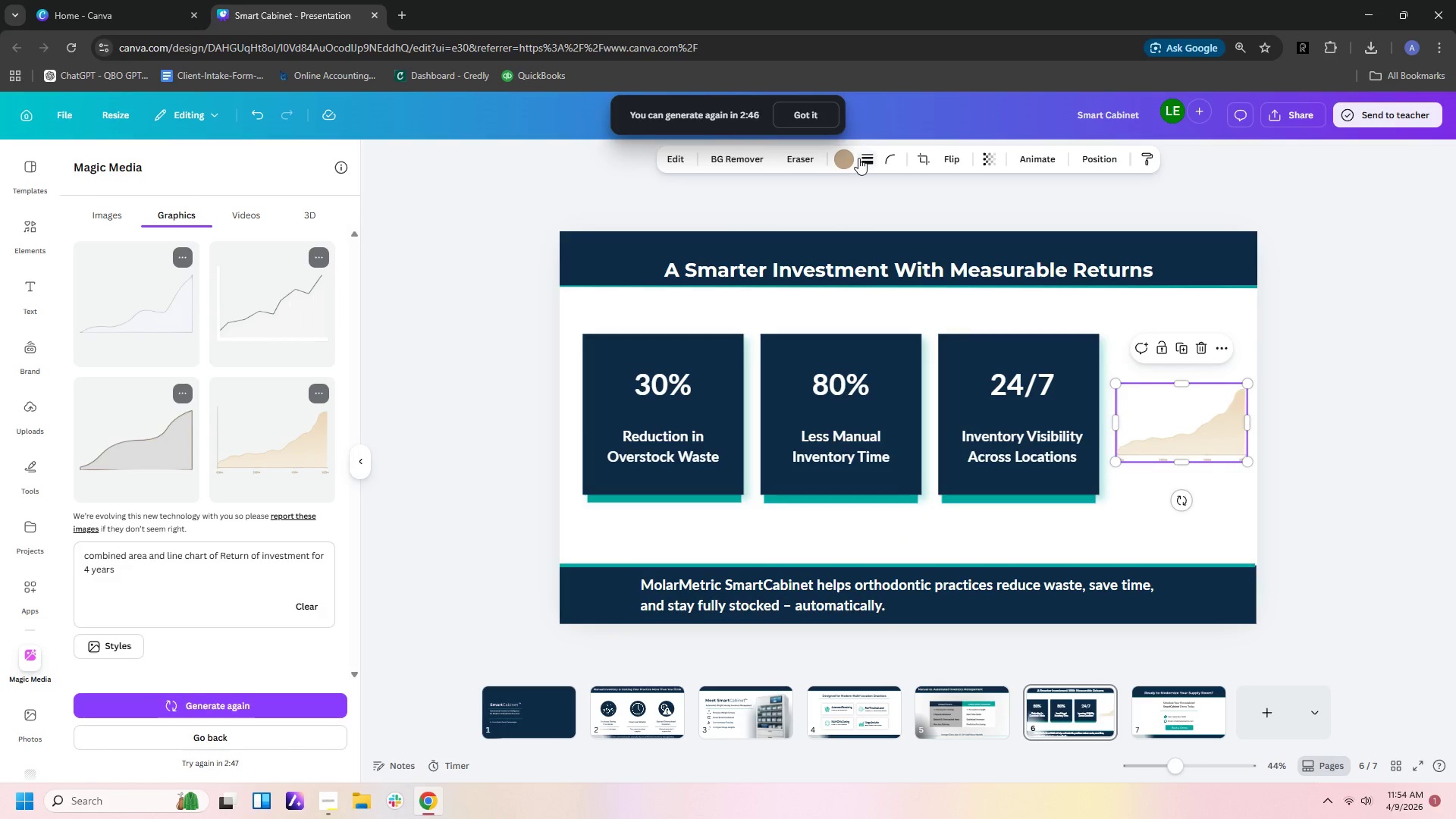 
left_click([847, 162])
 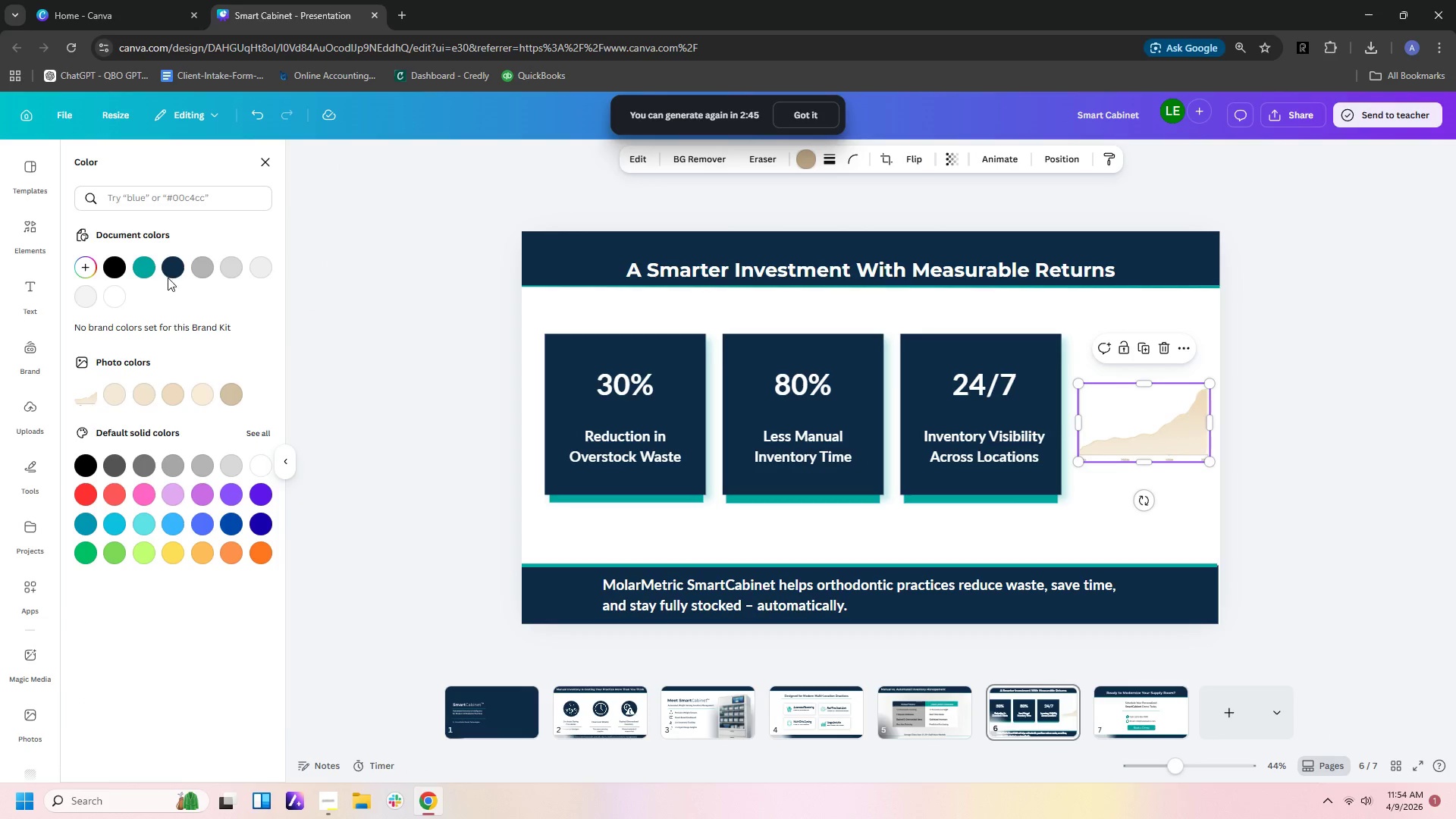 
left_click([141, 267])
 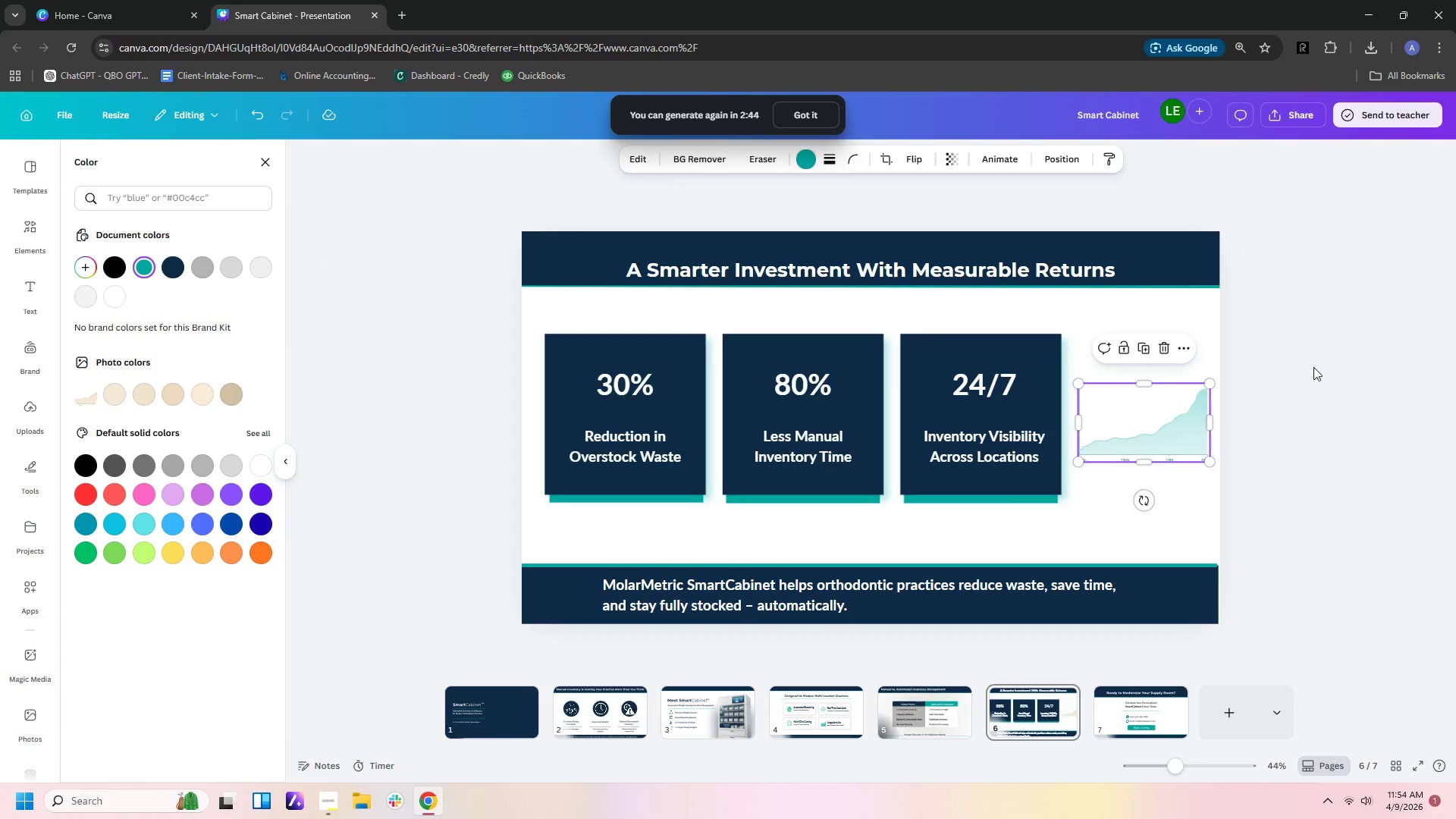 
left_click([1382, 372])
 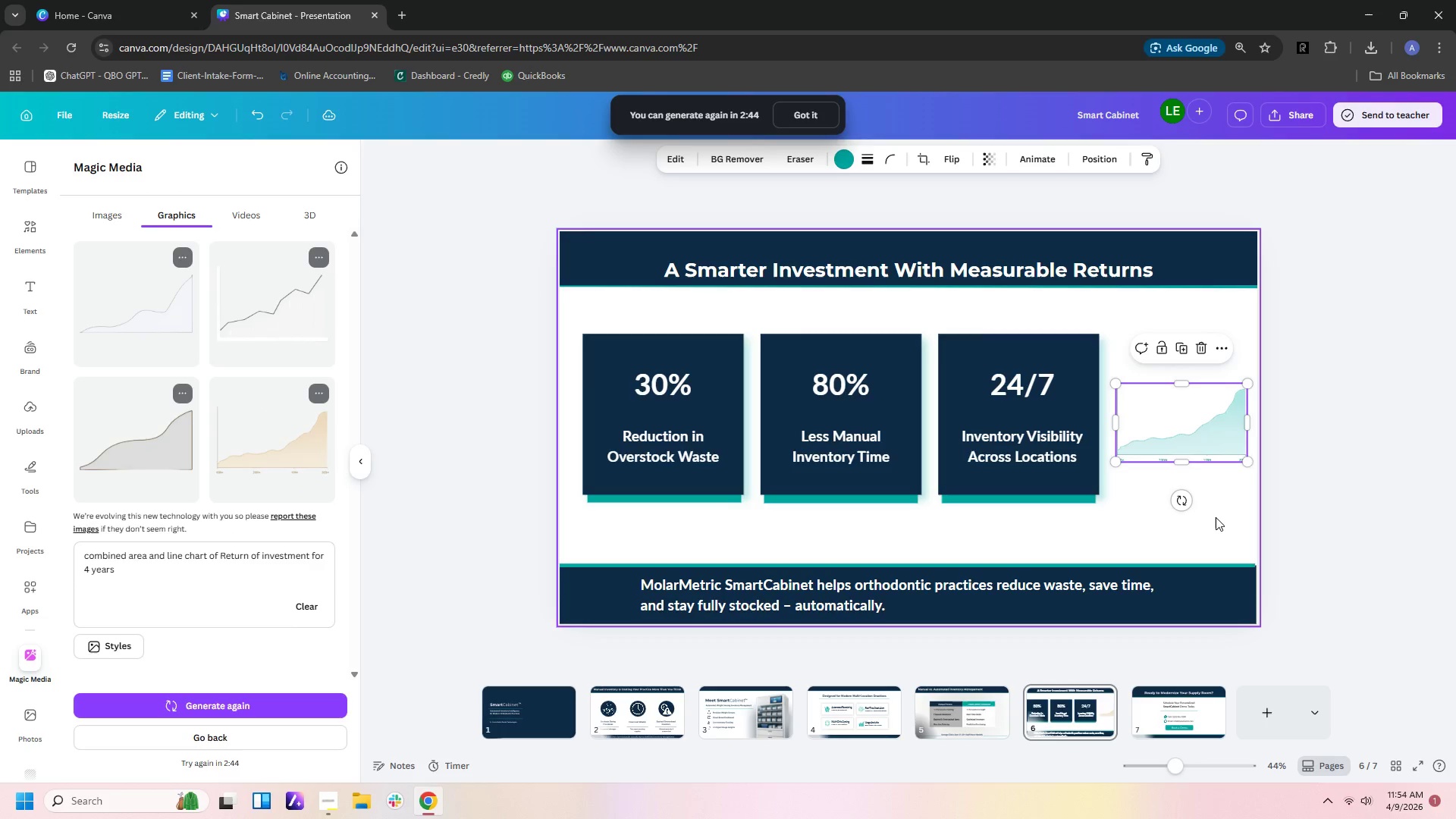 
left_click([1216, 517])
 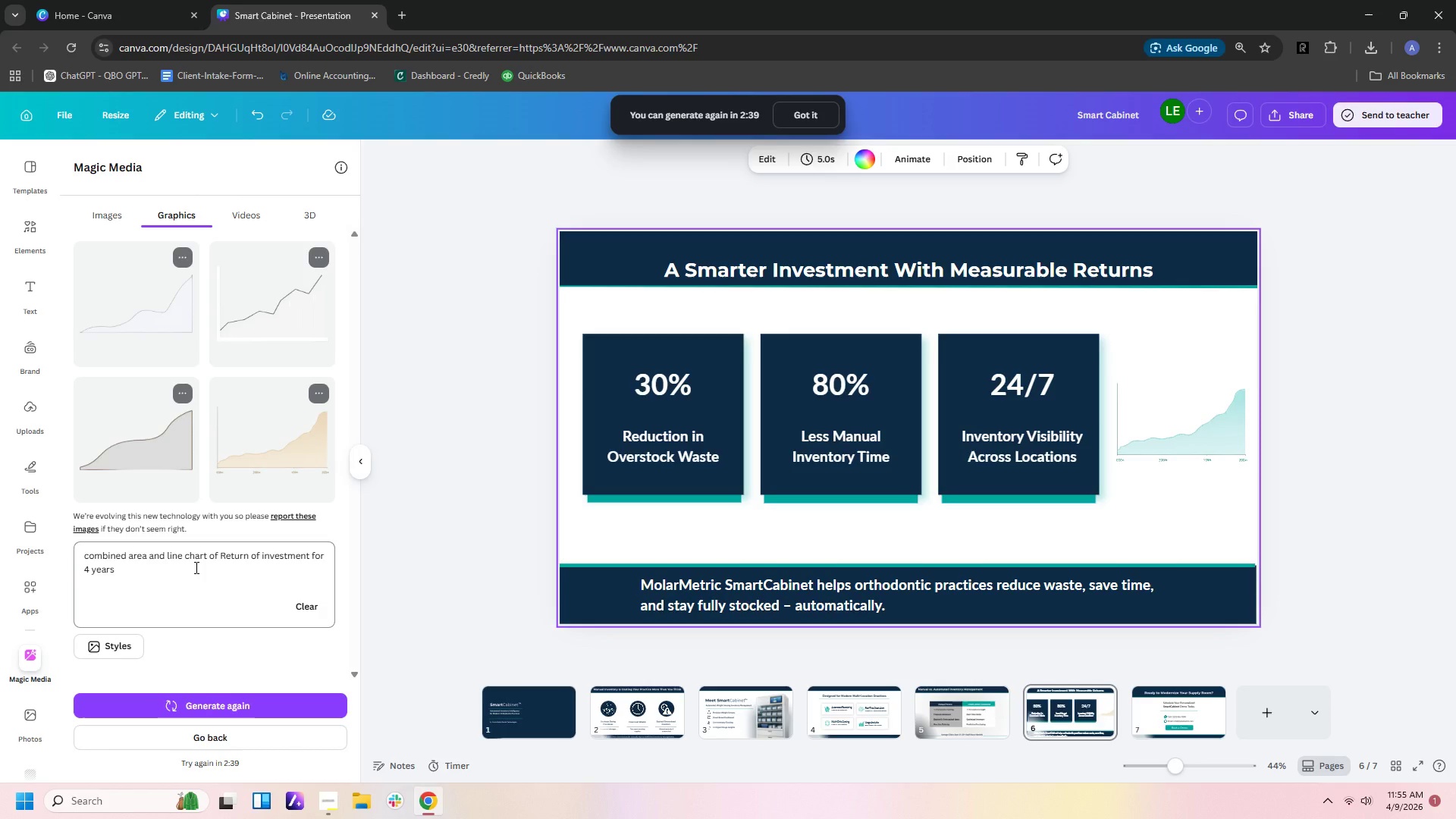 
wait(9.83)
 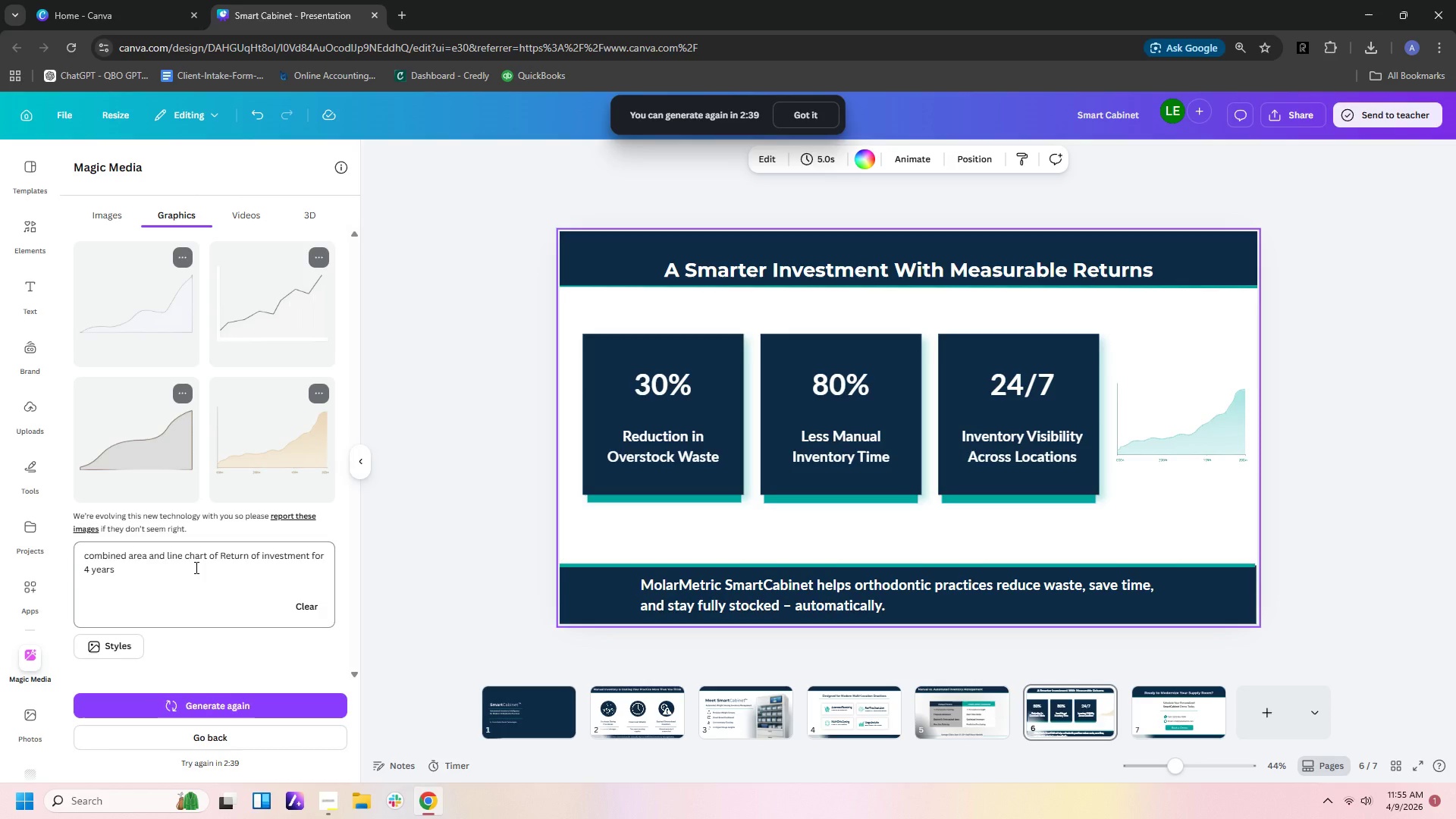 
left_click([1340, 452])
 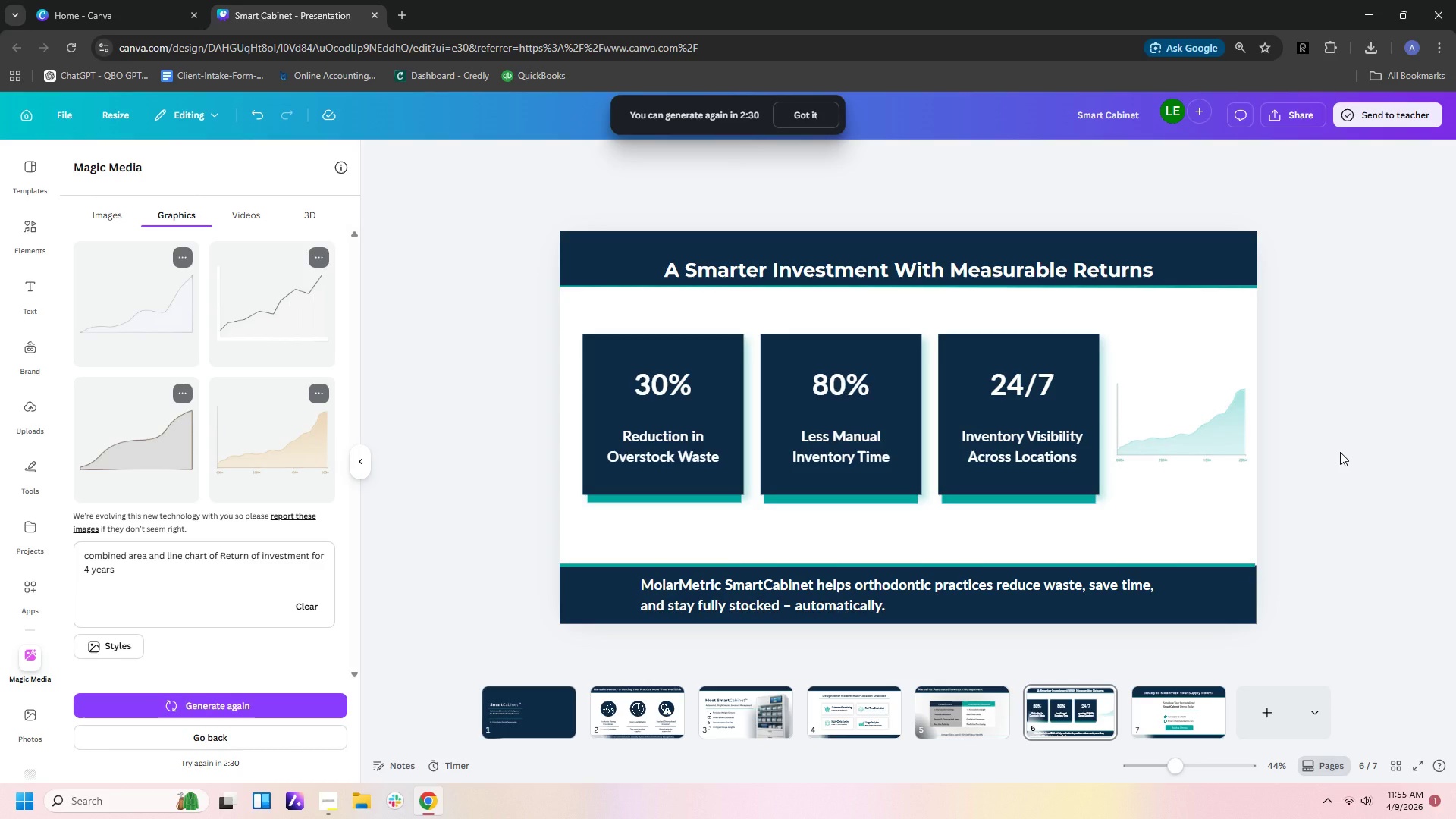 
wait(8.81)
 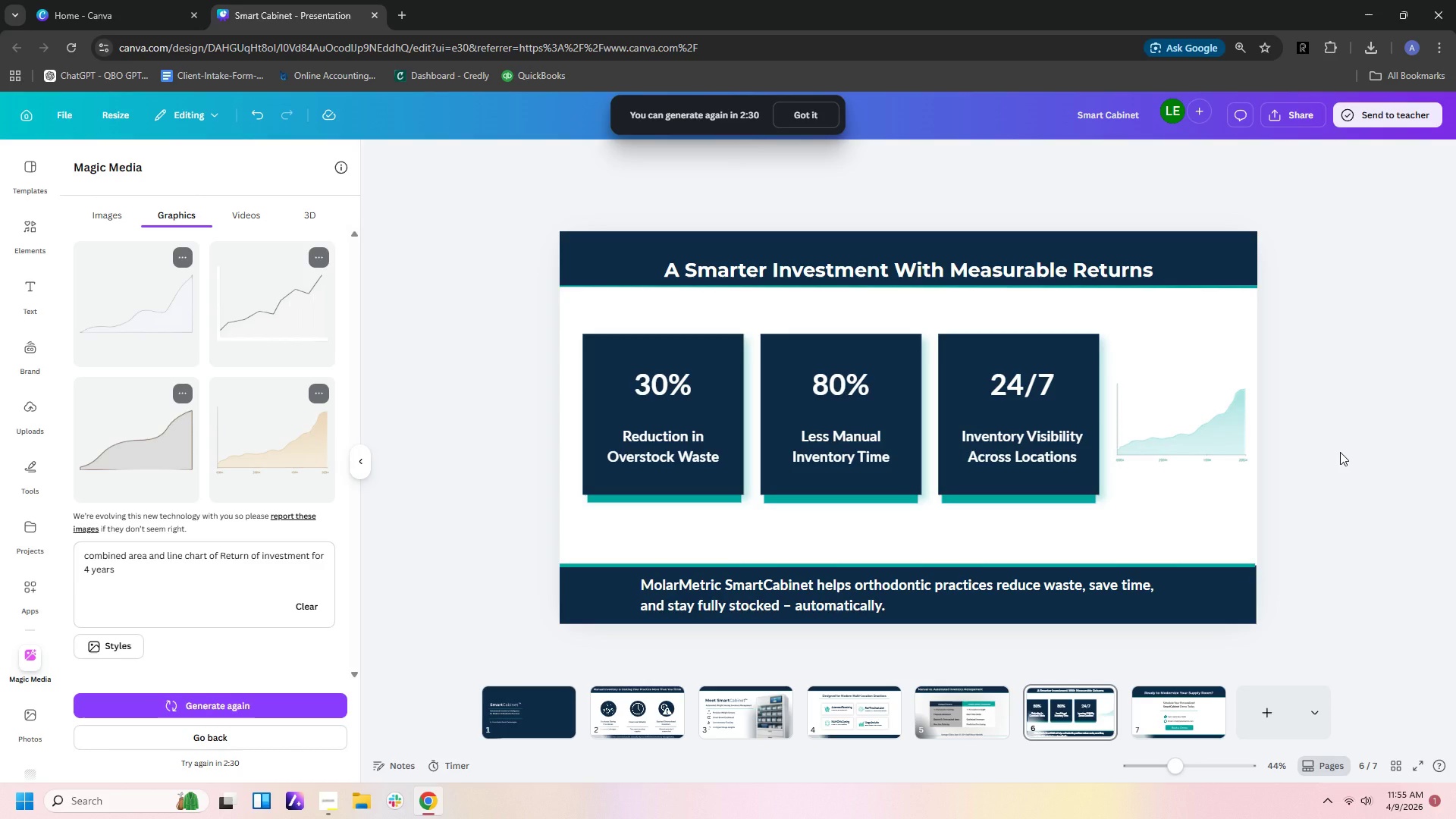 
scroll: coordinate [1333, 504], scroll_direction: down, amount: 2.0
 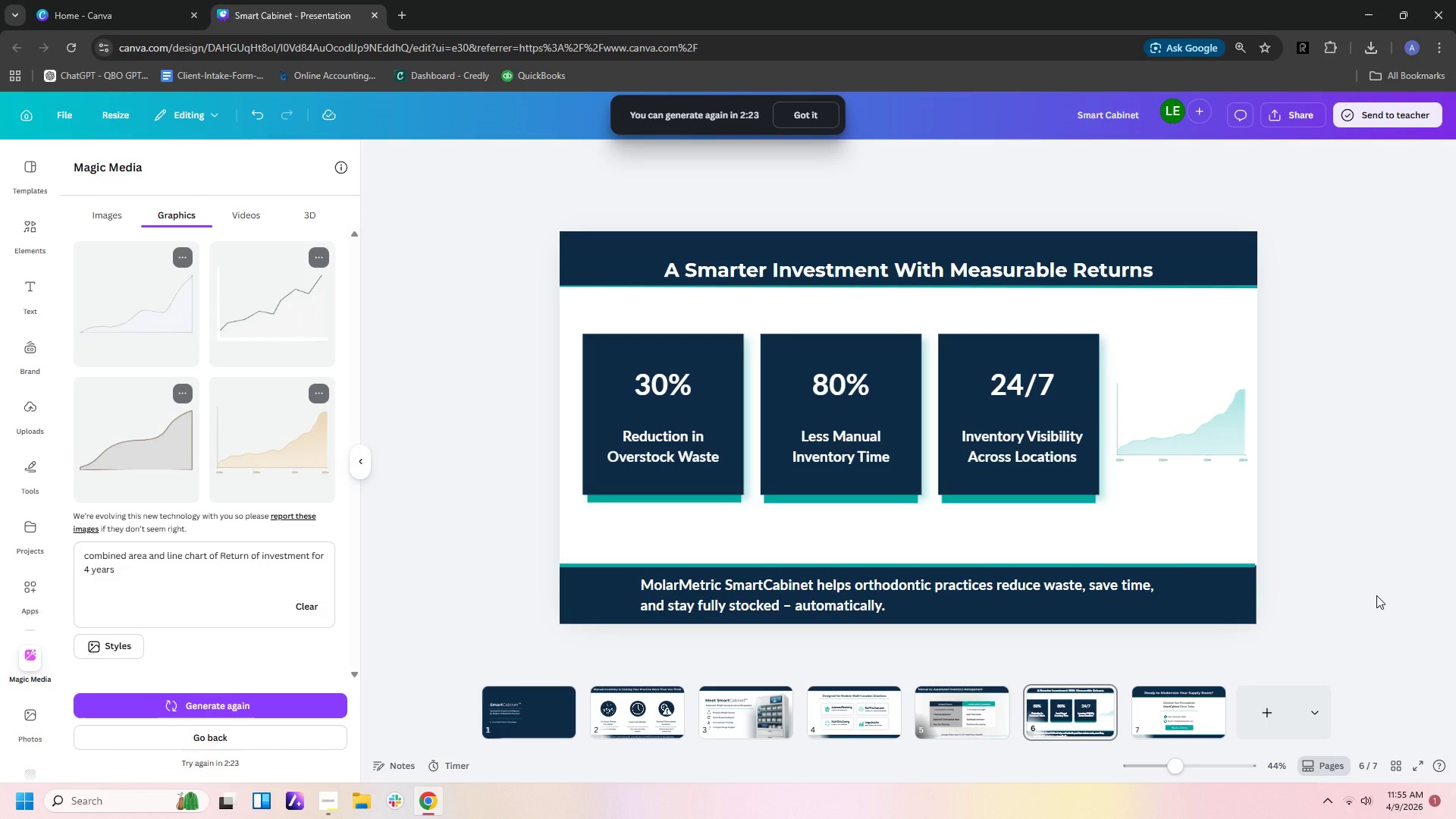 
left_click([1378, 594])
 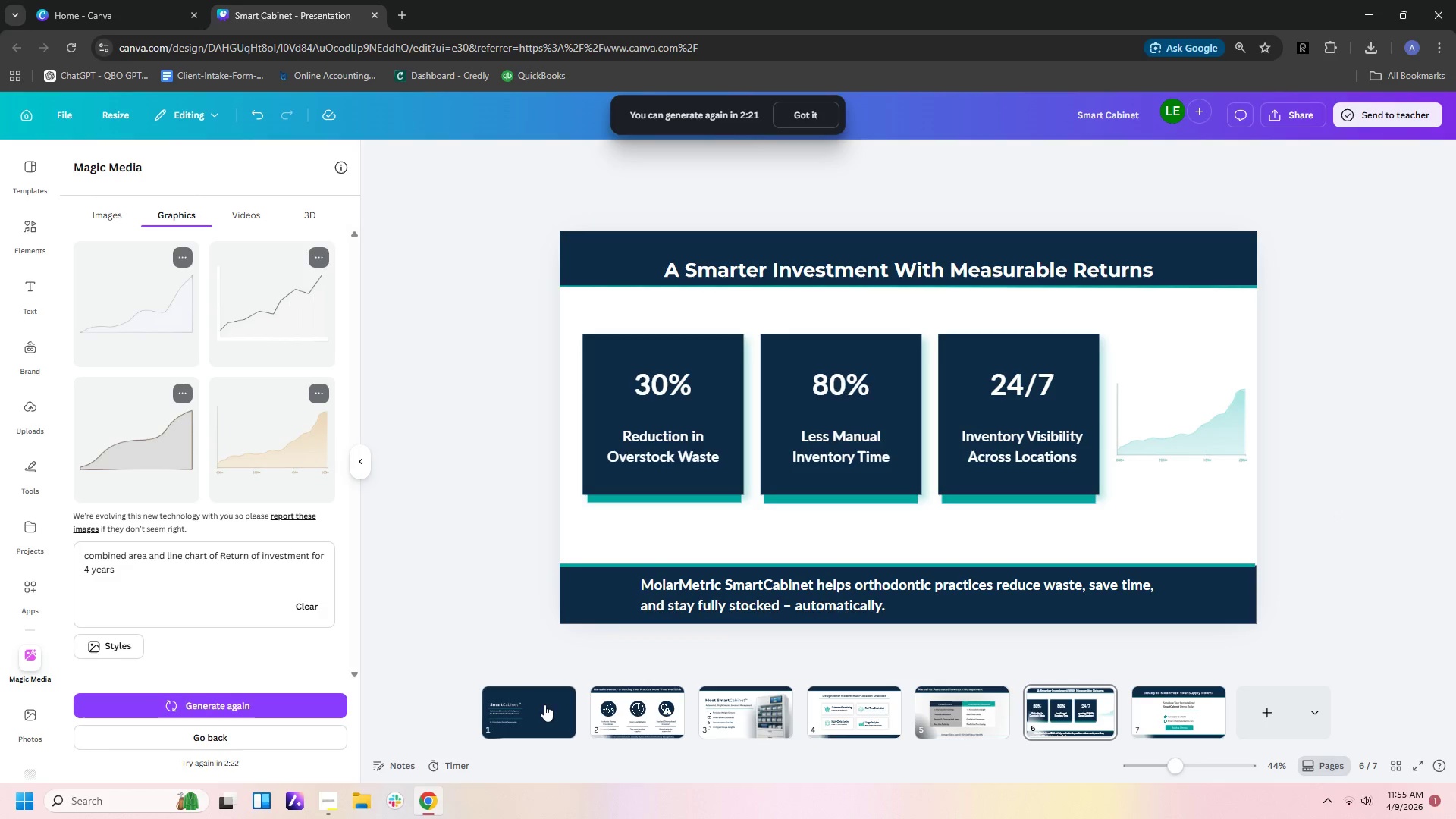 
left_click([544, 706])
 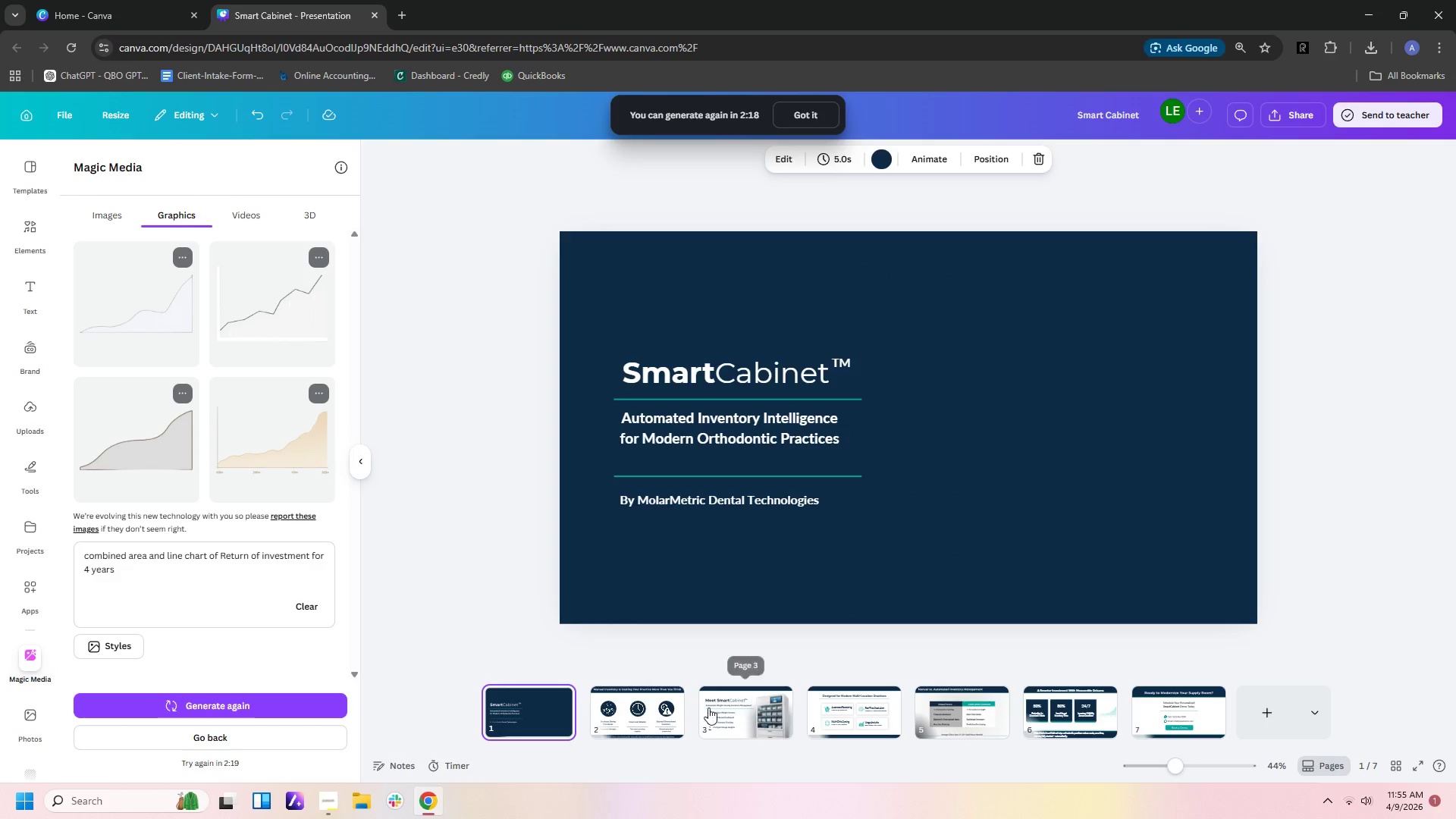 
double_click([728, 718])
 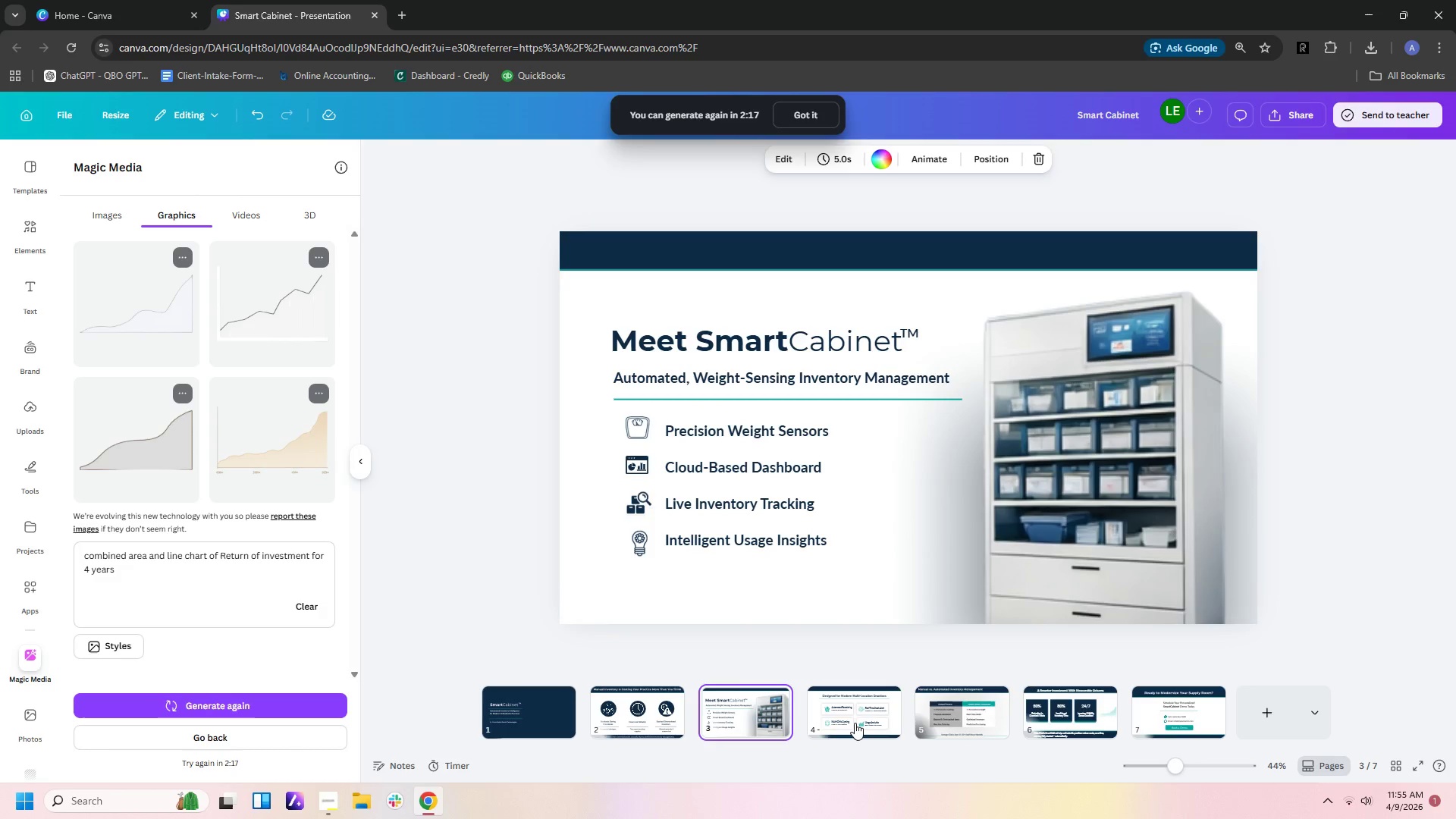 
left_click([855, 723])
 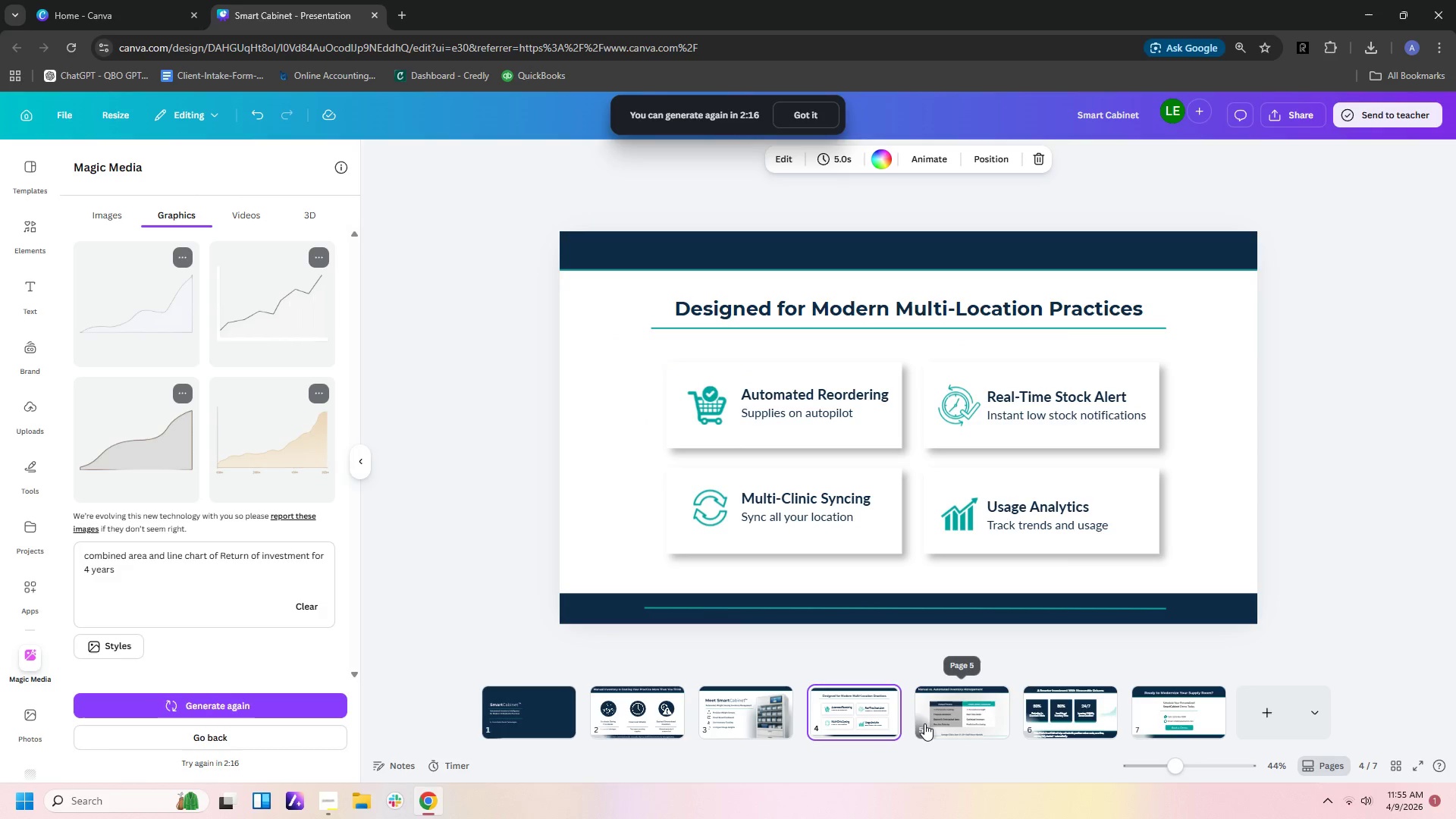 
left_click([924, 723])
 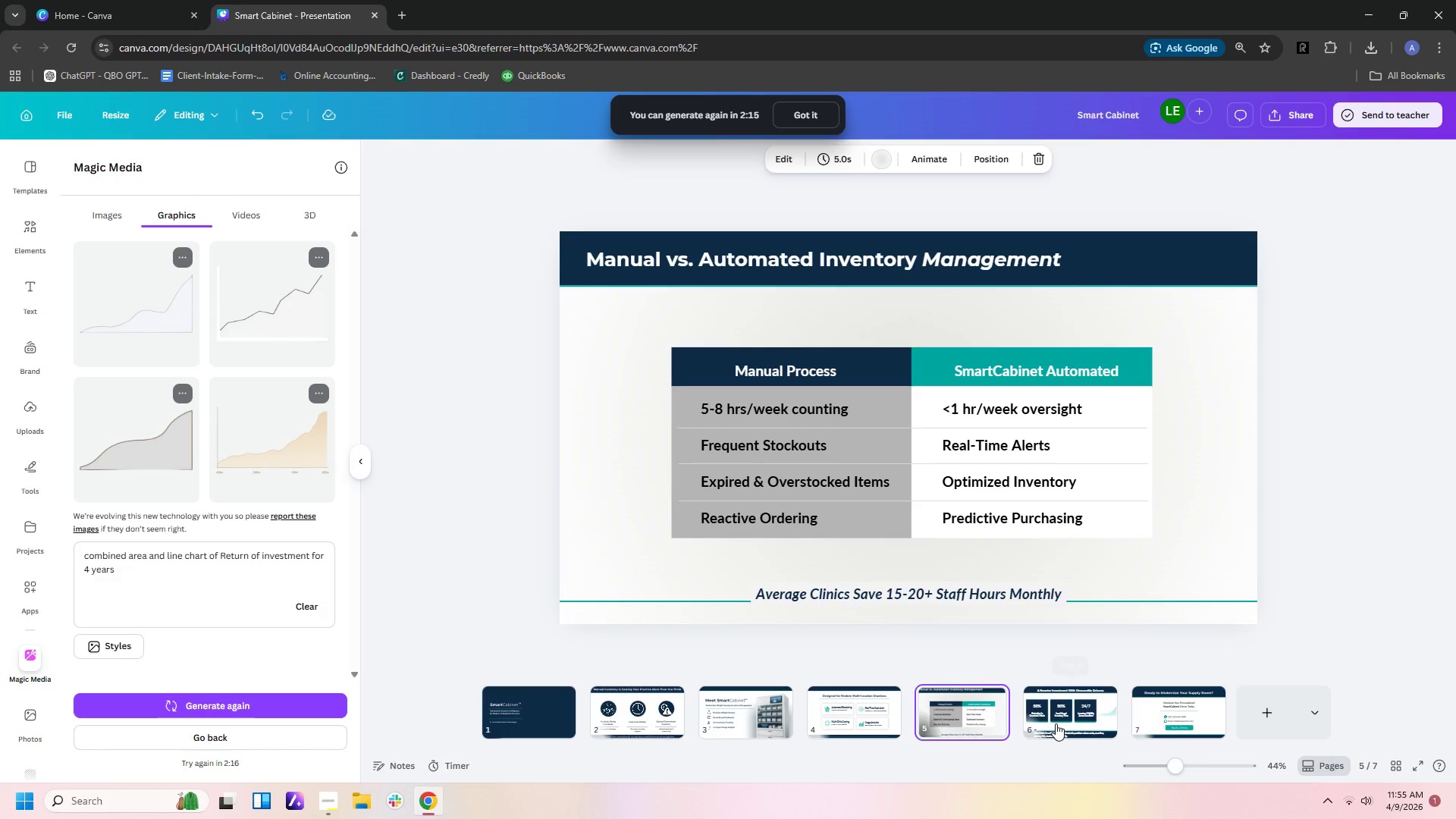 
left_click([1056, 723])
 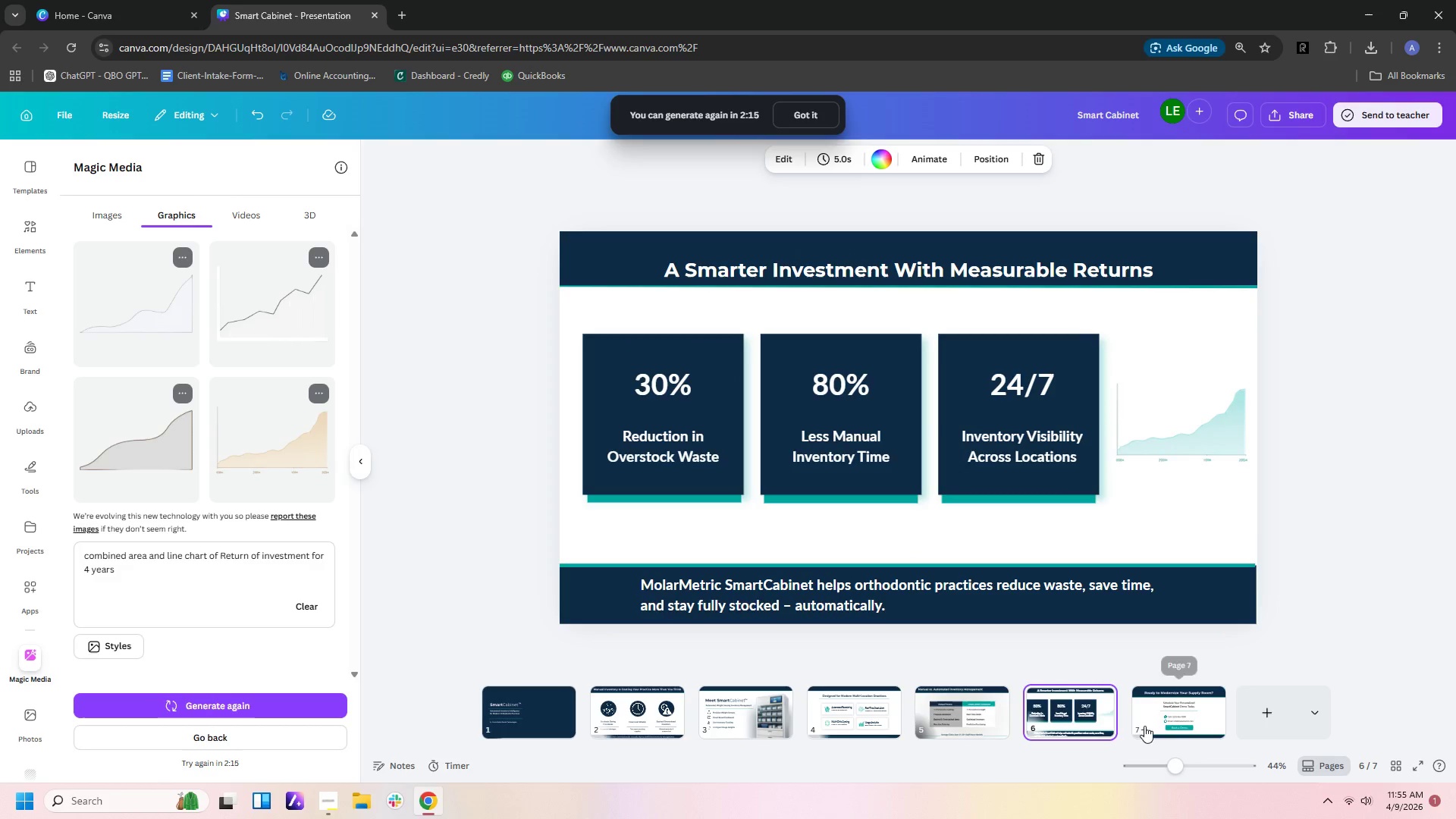 
left_click([1144, 726])
 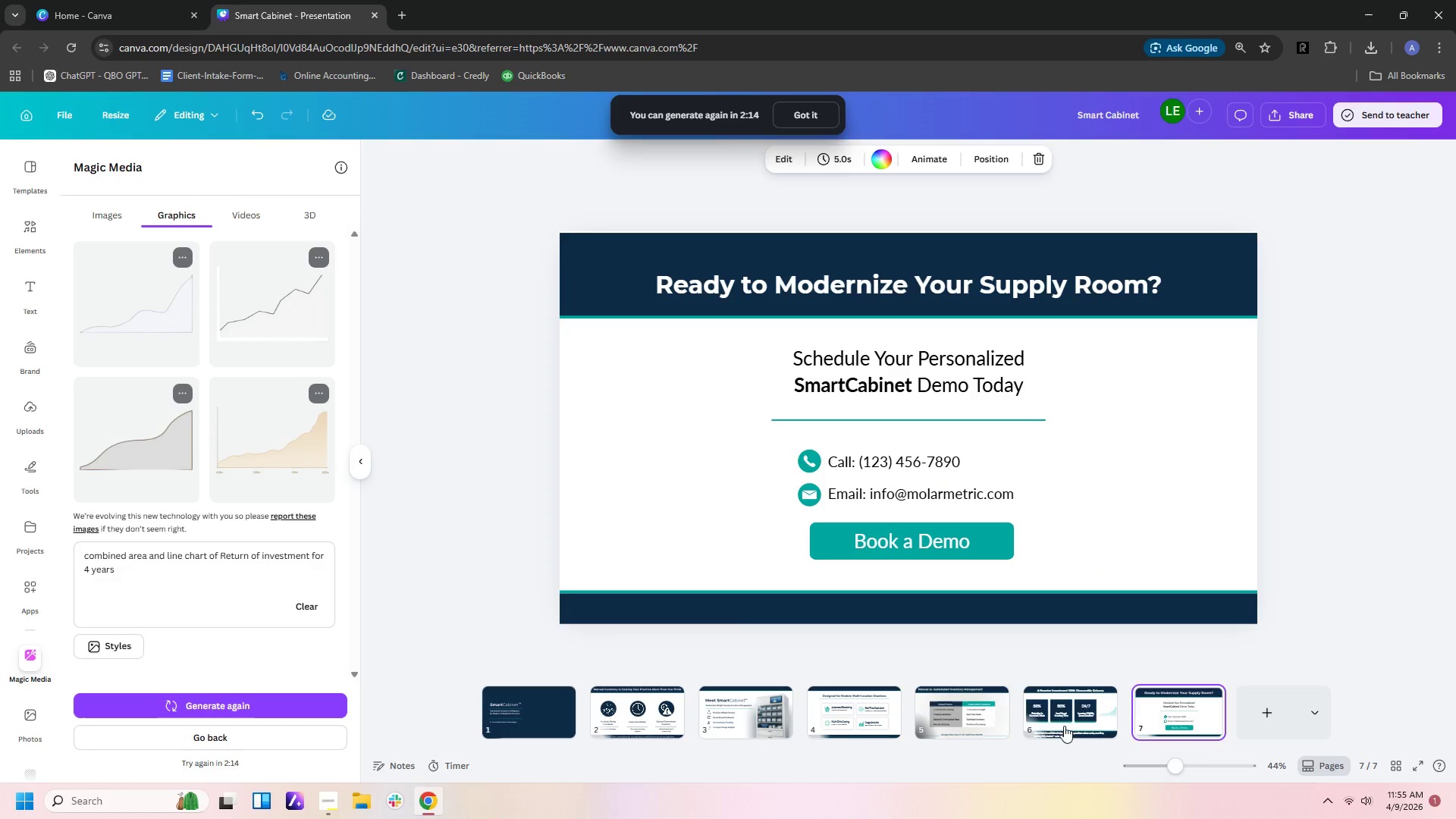 
left_click([1055, 726])
 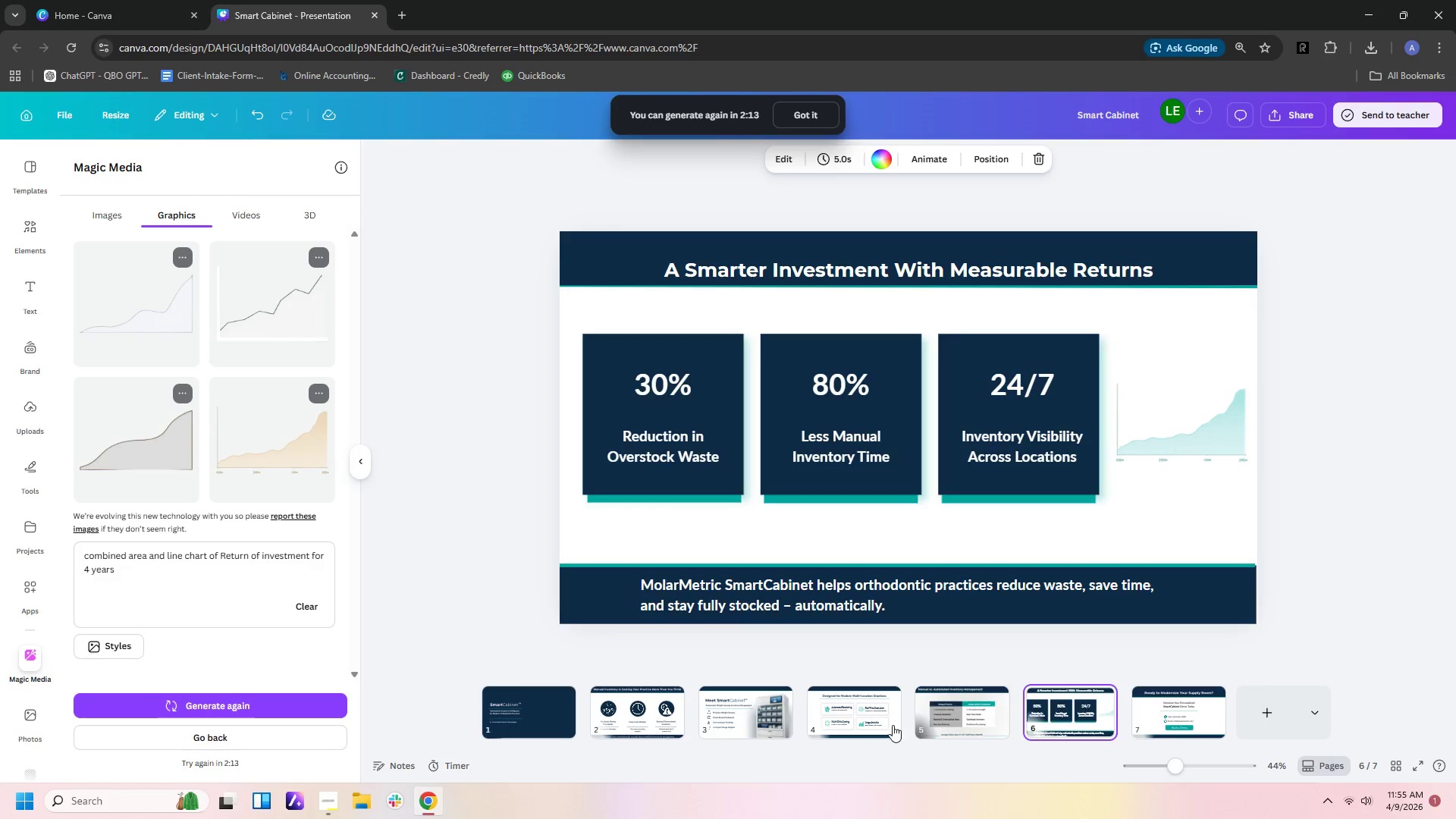 
left_click([871, 725])
 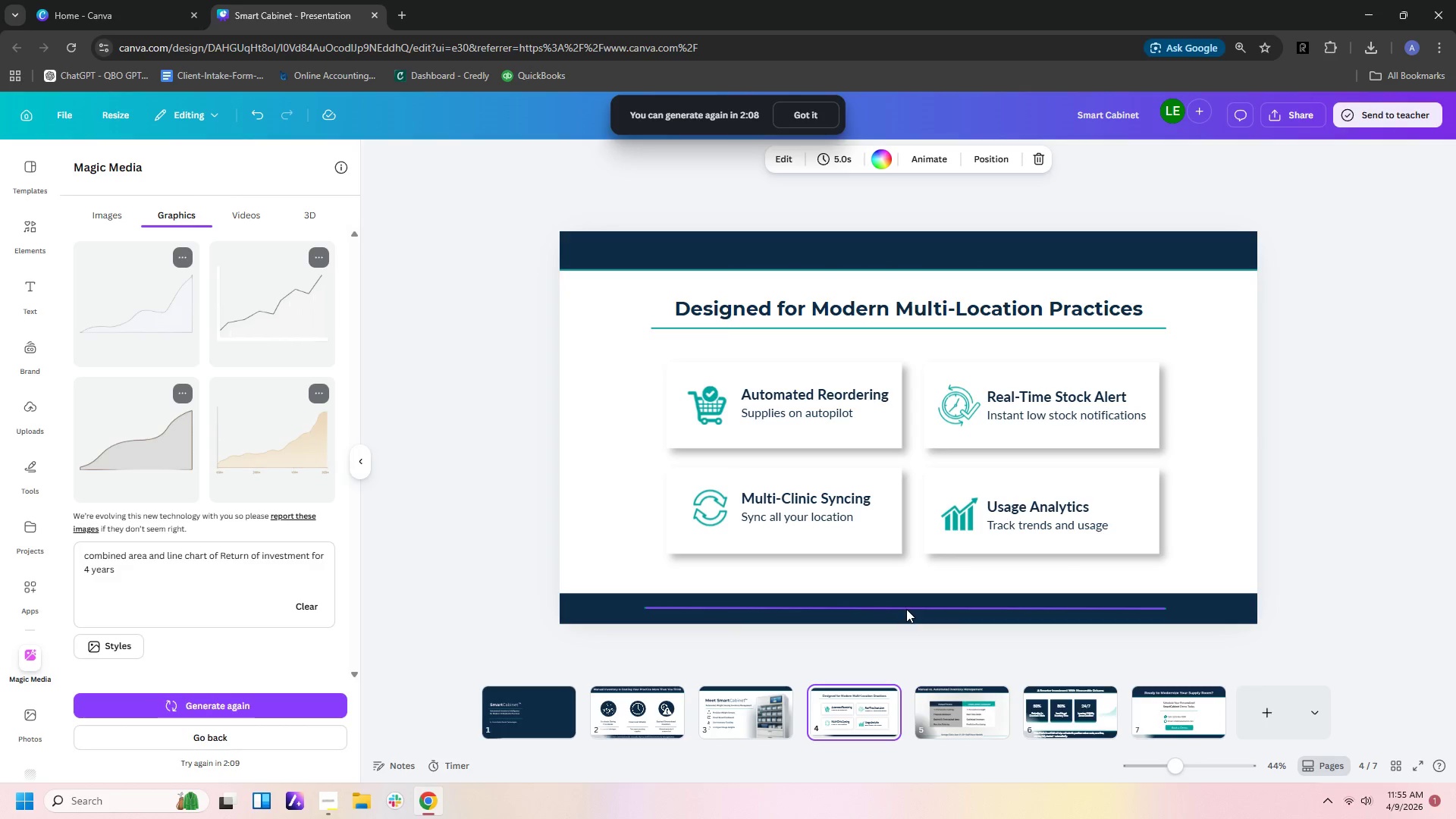 
wait(5.78)
 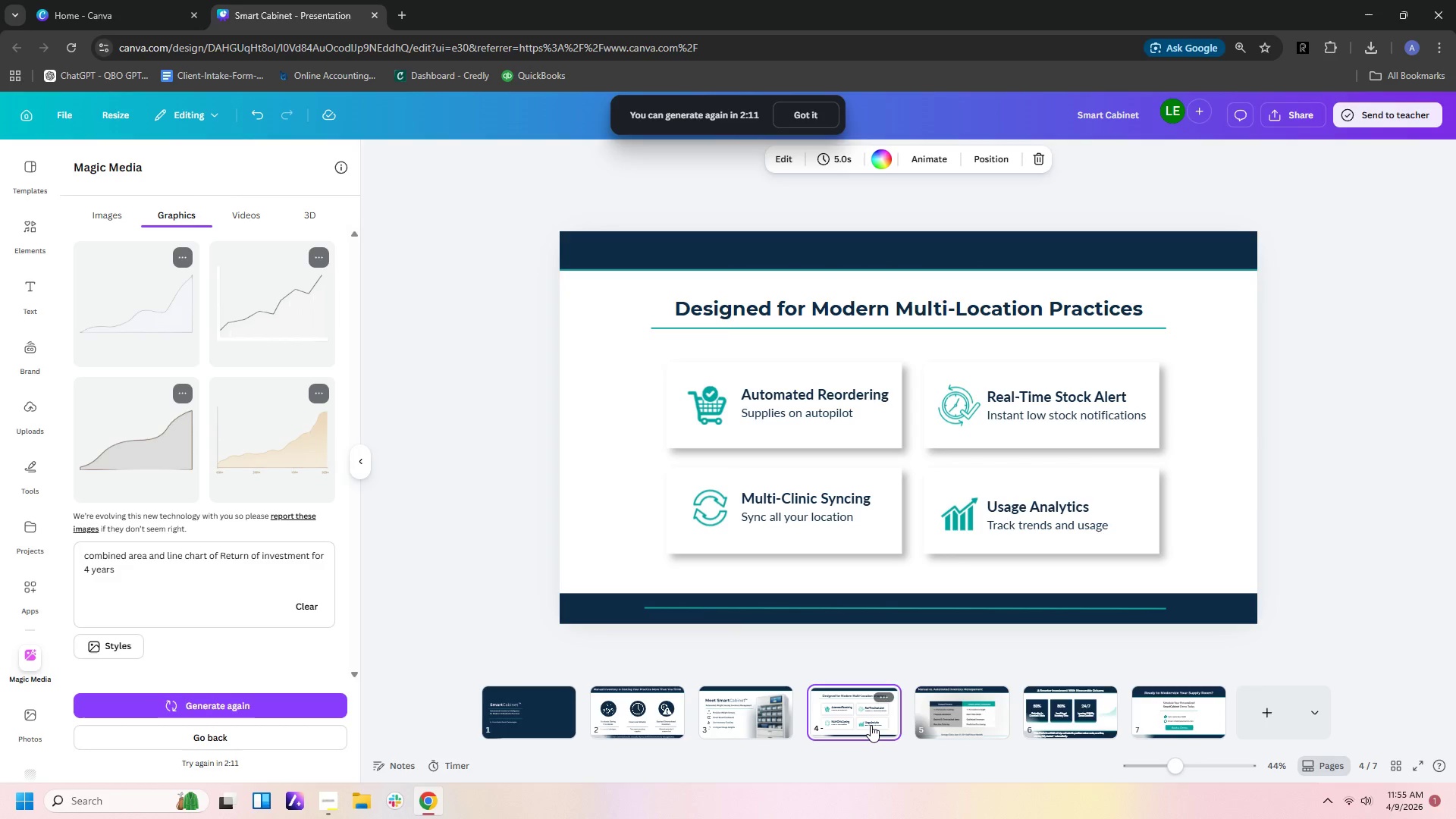 
left_click([894, 265])
 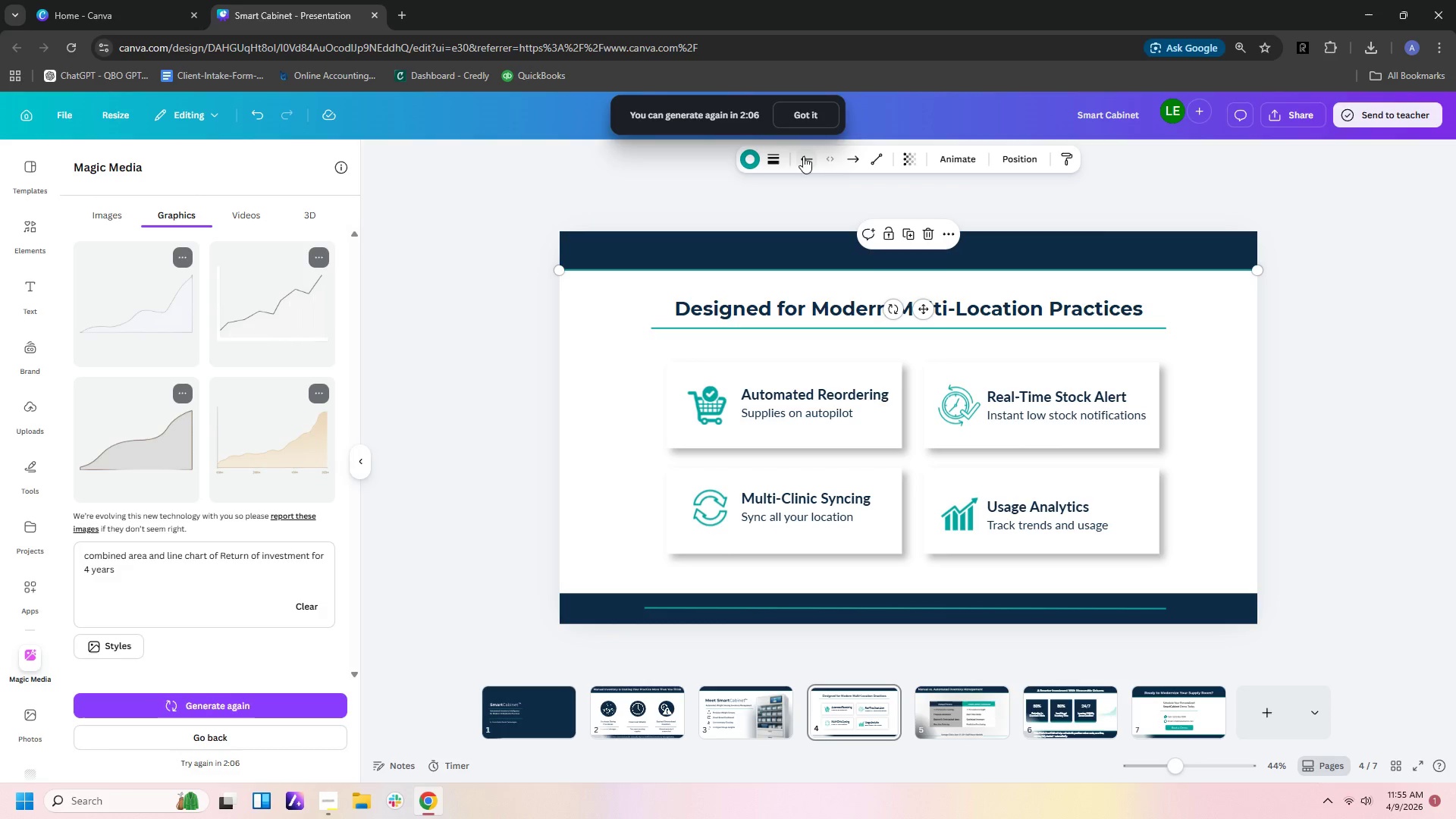 
left_click([772, 160])
 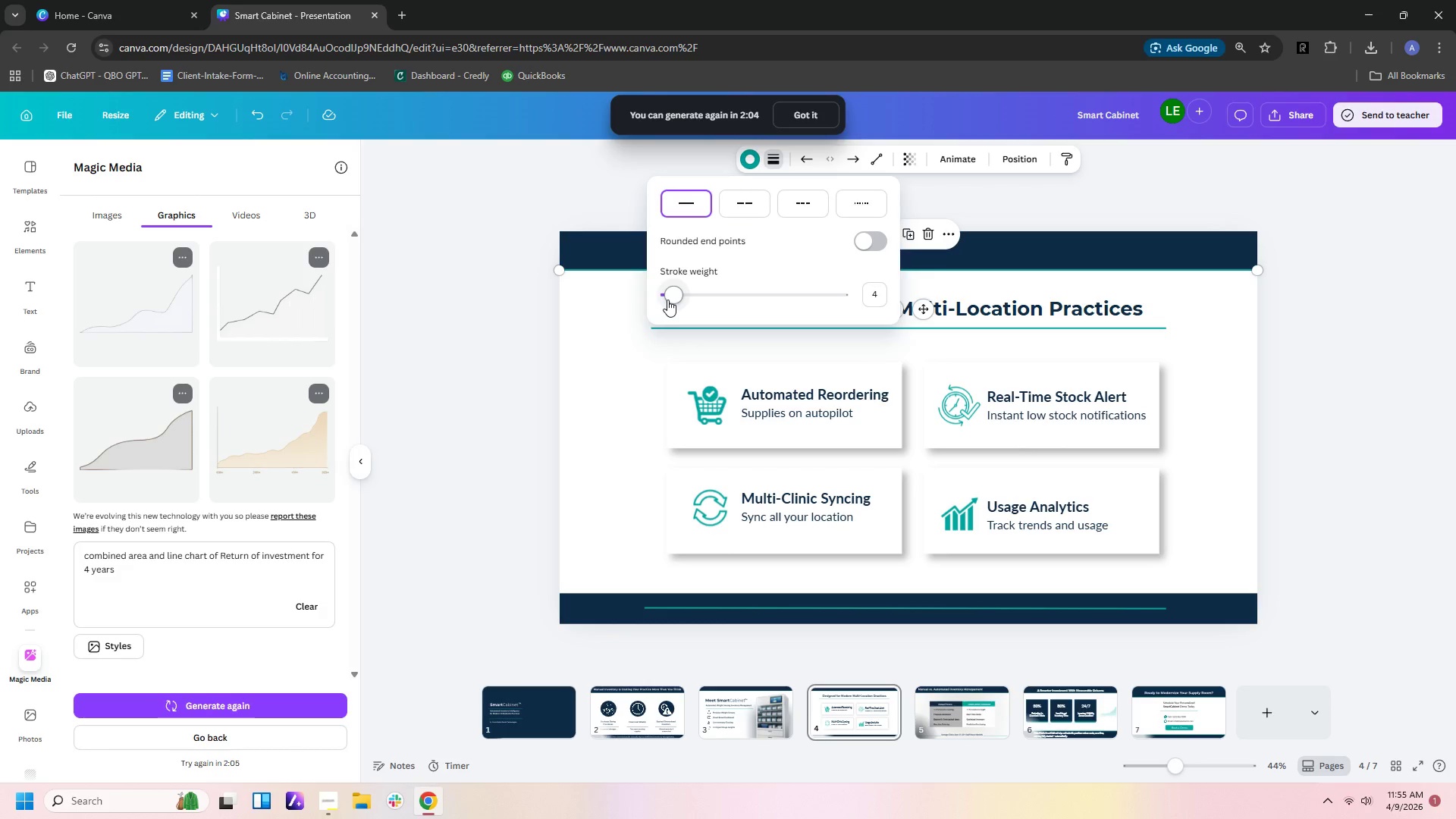 
left_click_drag(start_coordinate=[668, 299], to_coordinate=[676, 298])
 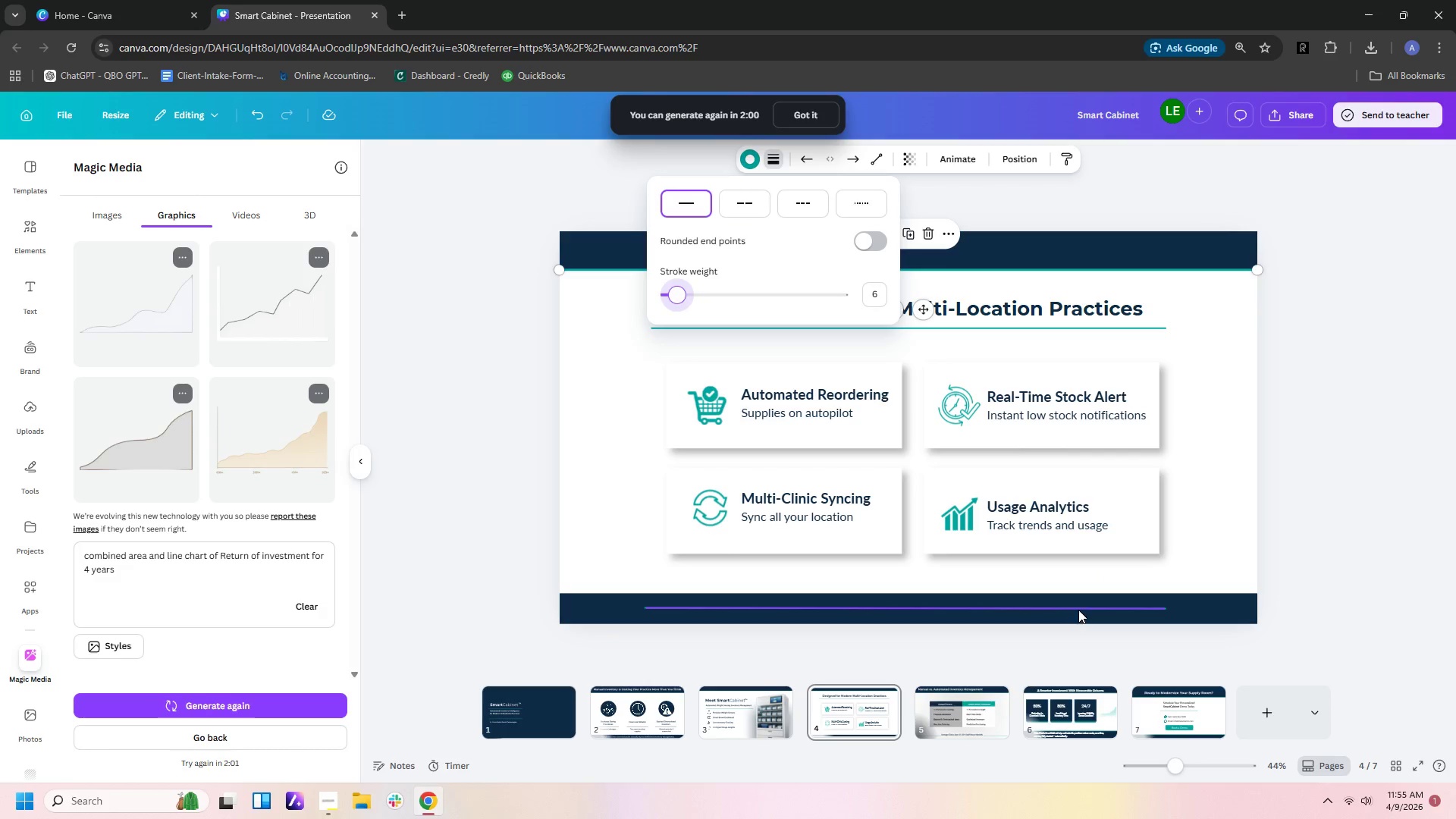 
left_click_drag(start_coordinate=[1078, 610], to_coordinate=[991, 594])
 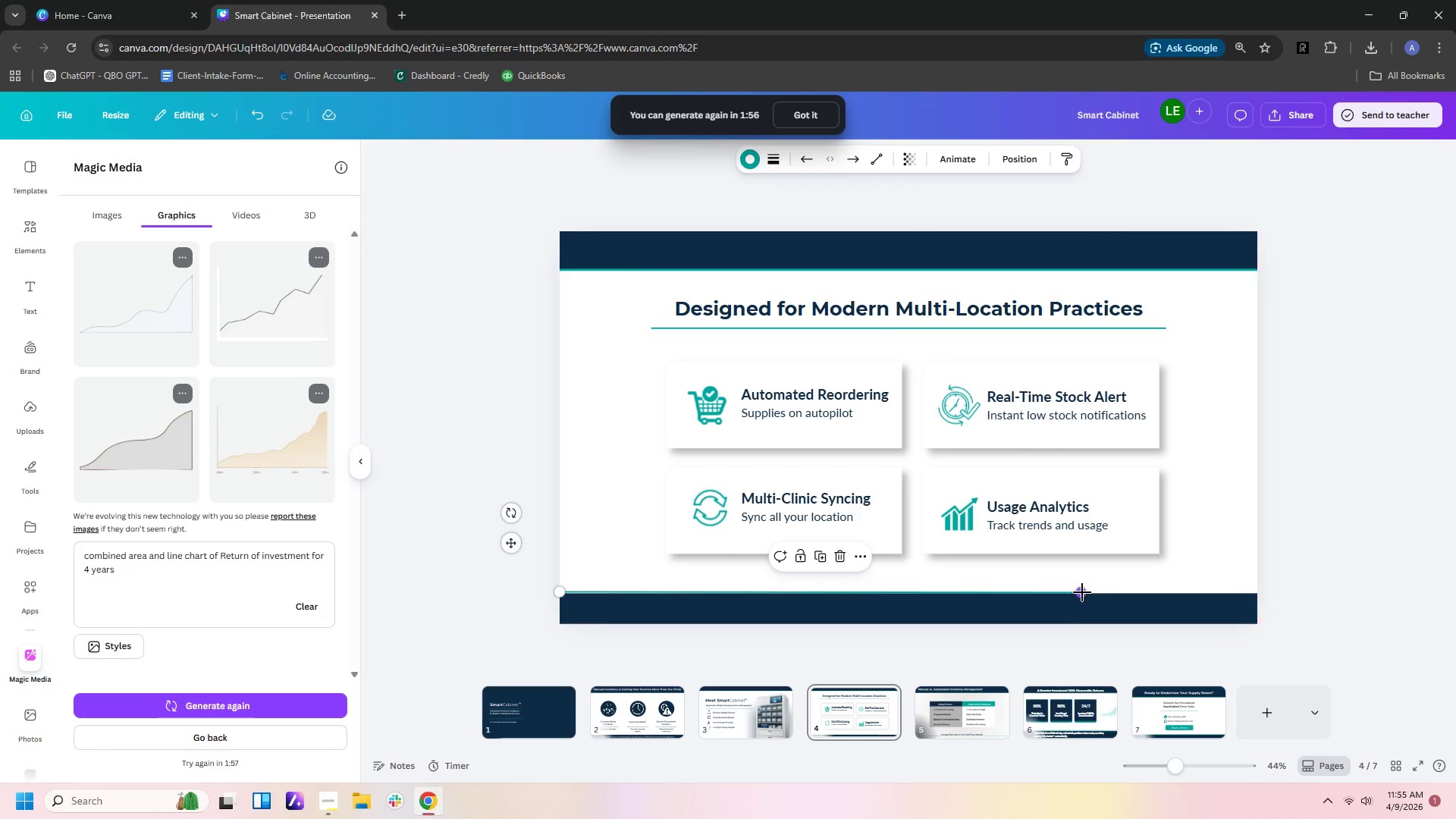 
left_click_drag(start_coordinate=[1082, 592], to_coordinate=[1259, 582])
 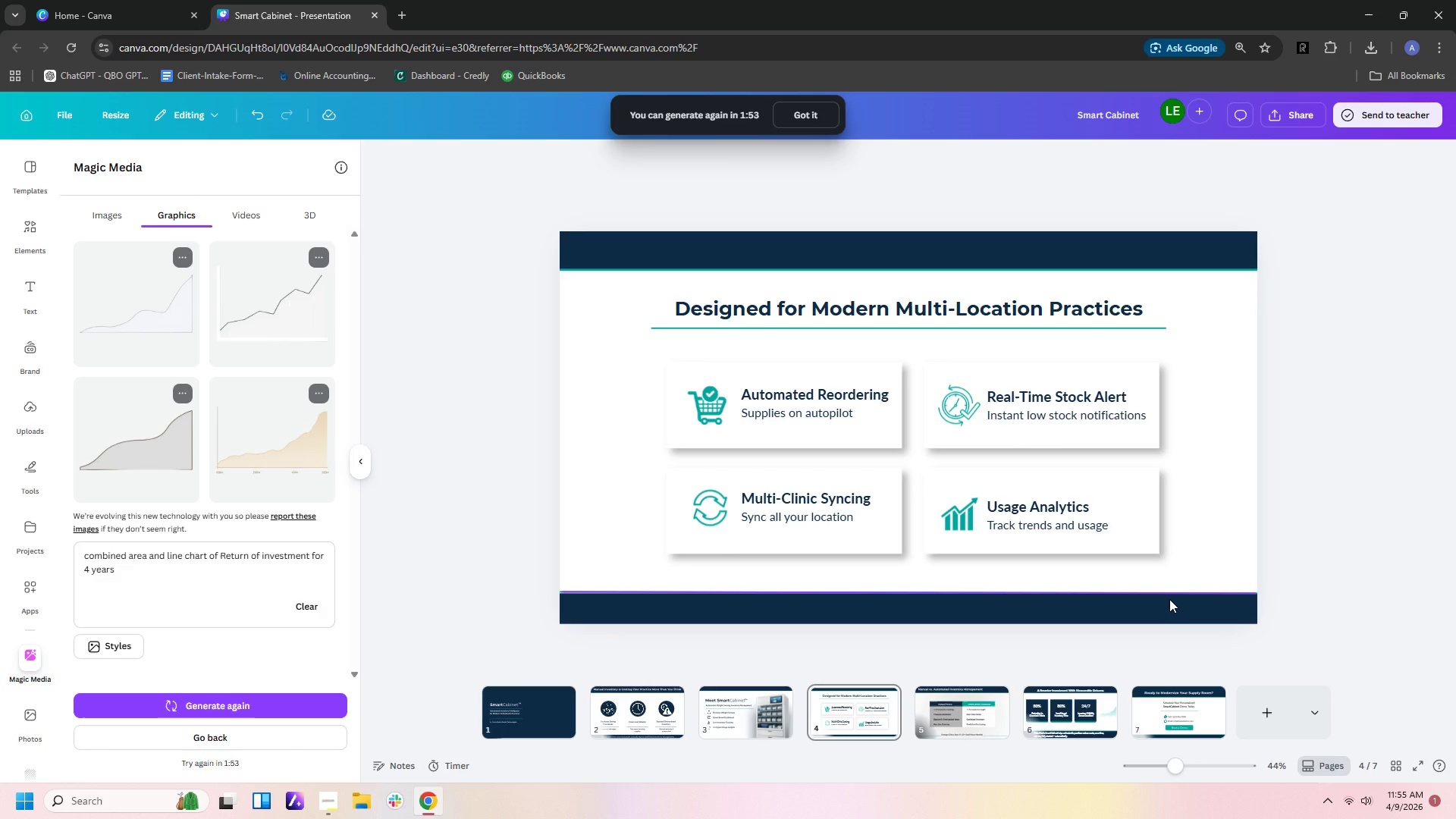 
left_click([1169, 596])
 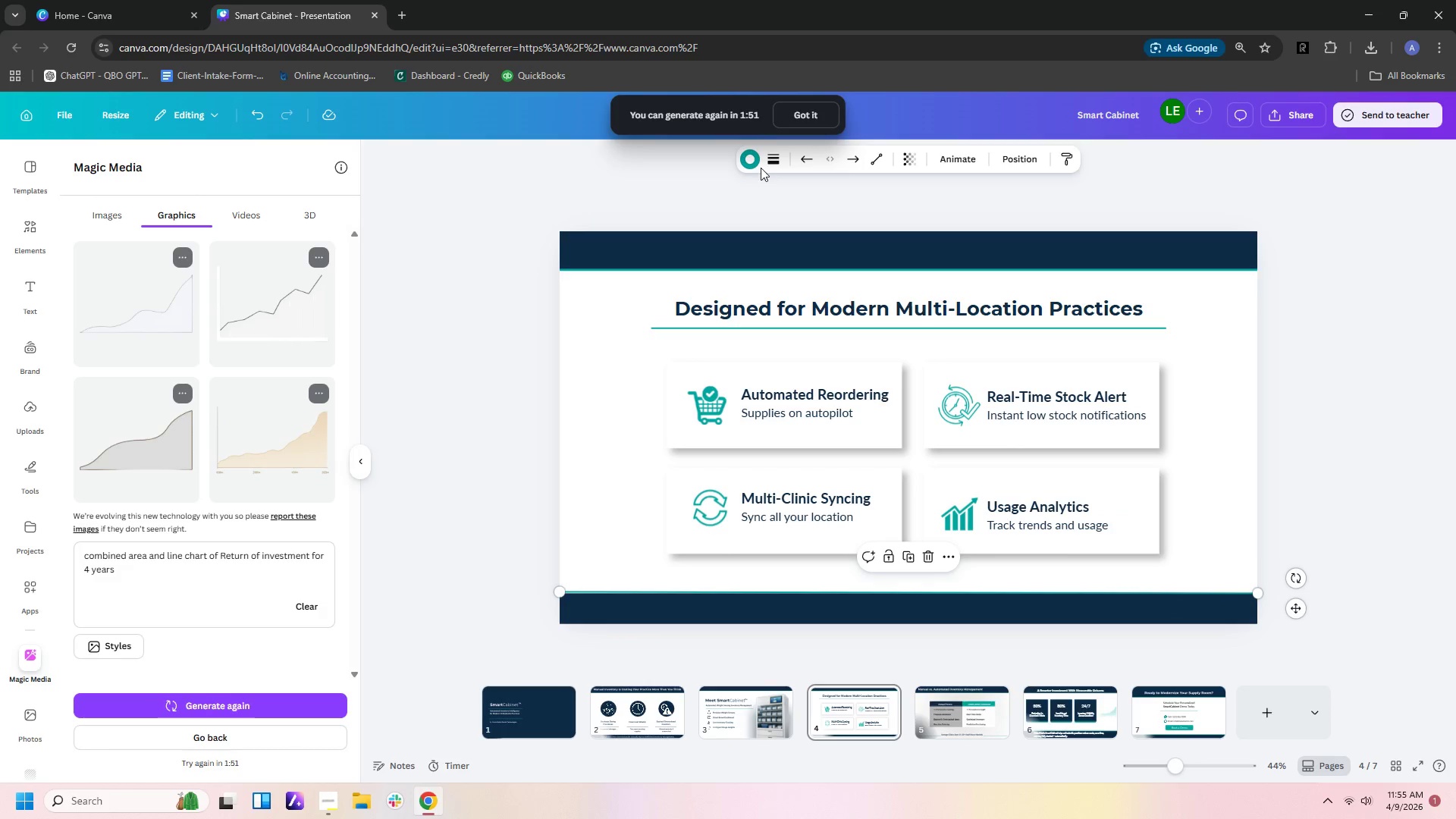 
left_click([772, 161])
 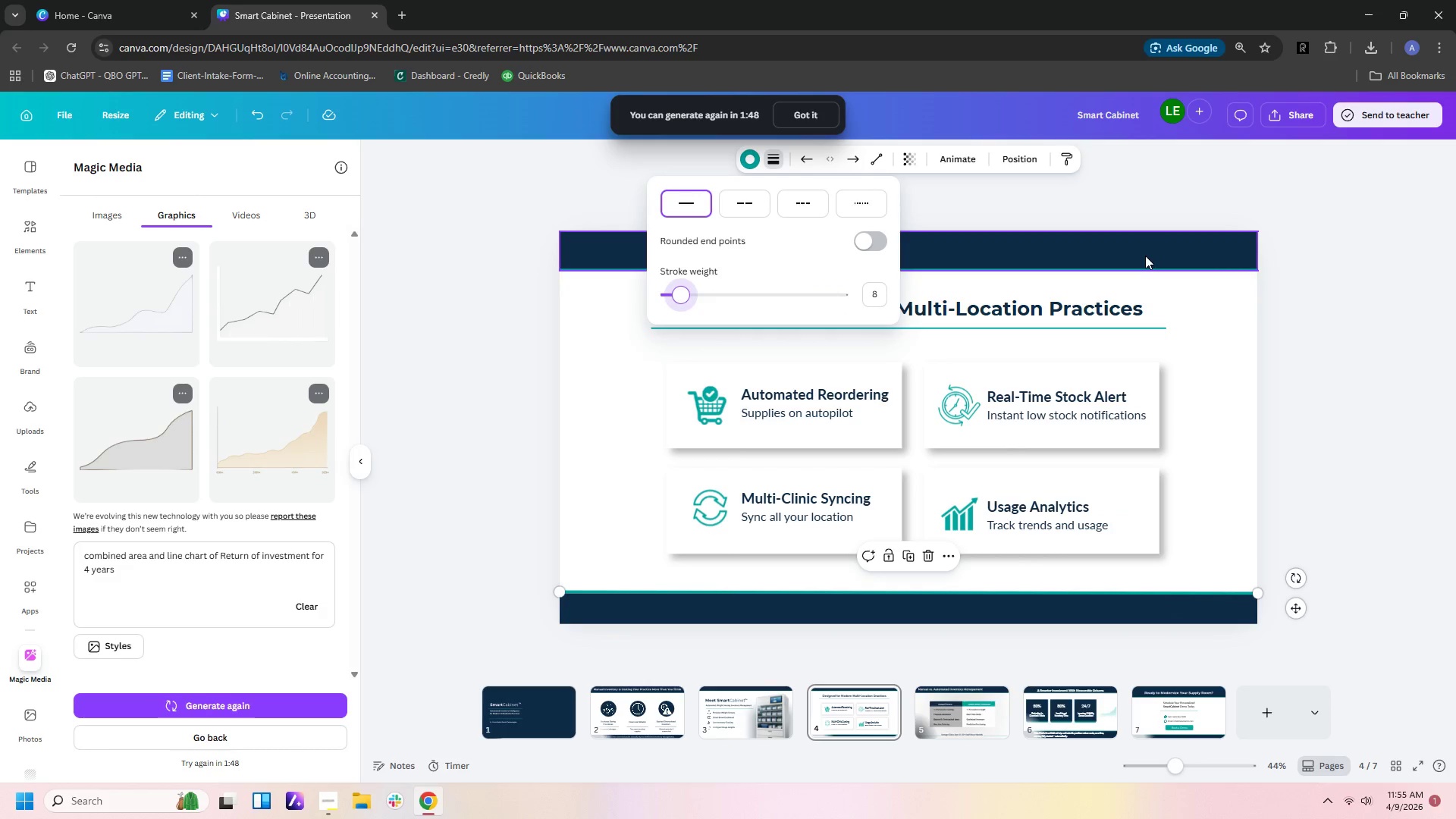 
left_click([1160, 271])
 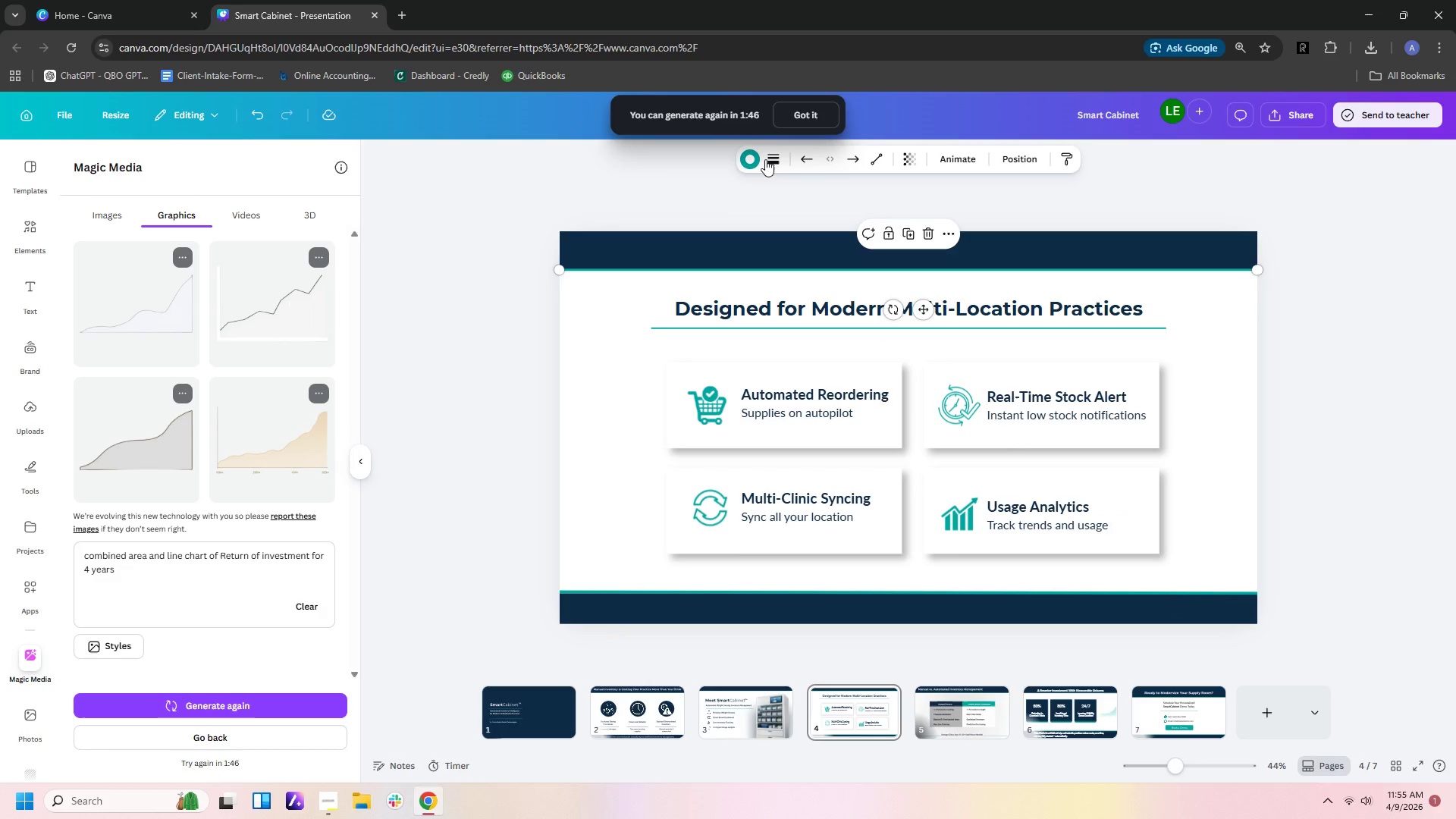 
left_click([770, 160])
 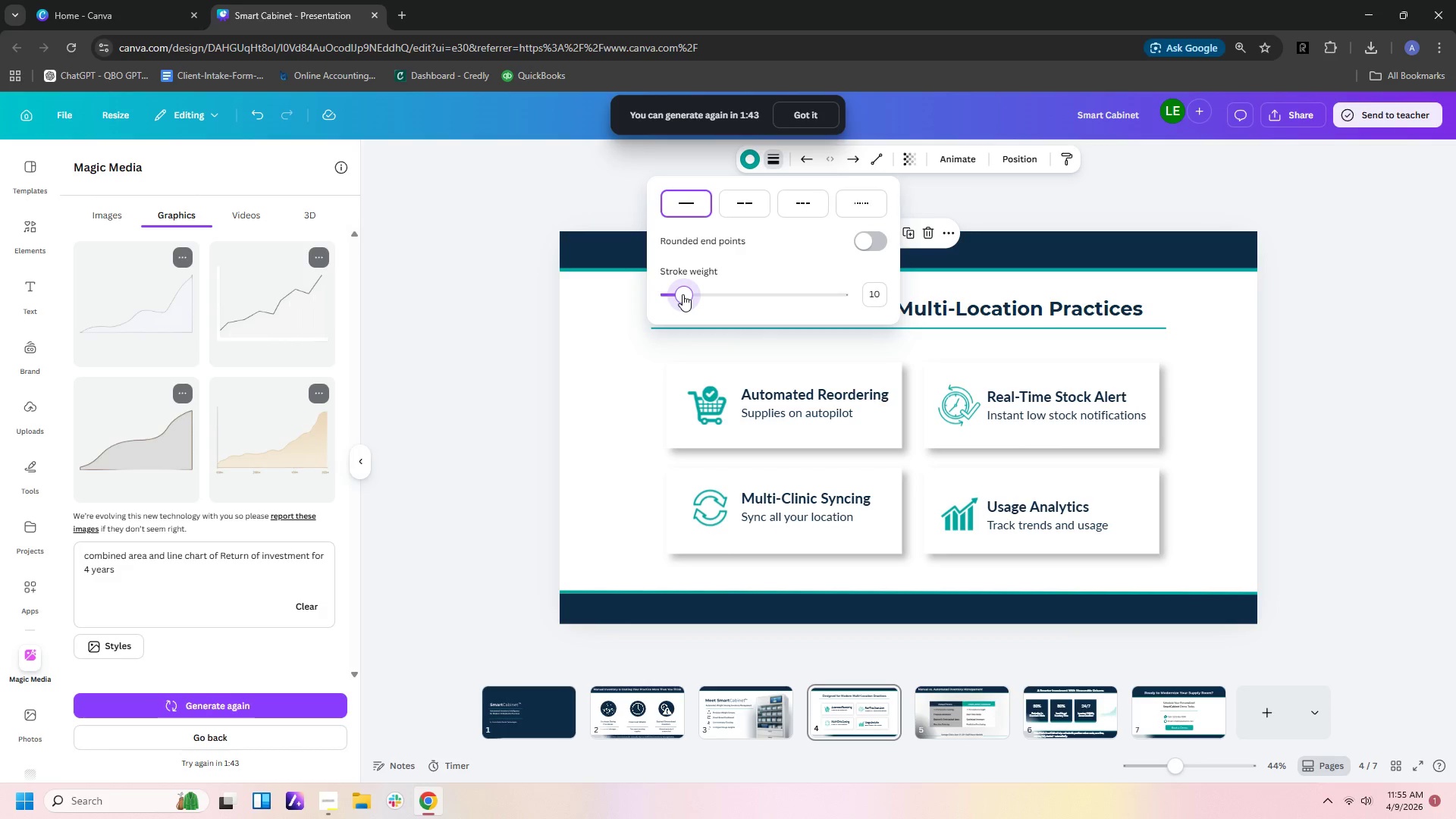 
left_click_drag(start_coordinate=[1276, 324], to_coordinate=[1276, 318])
 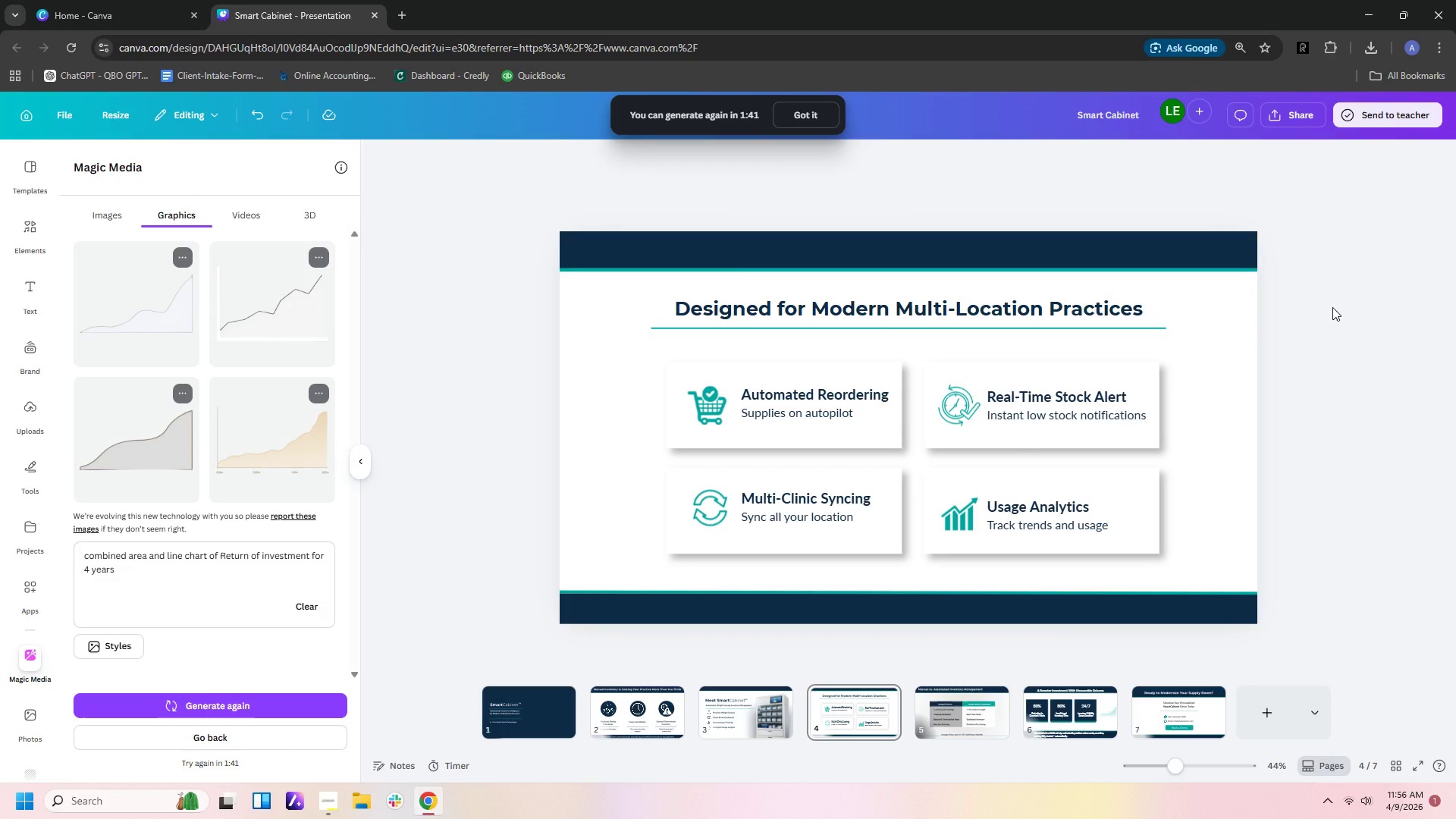 
left_click([1332, 307])
 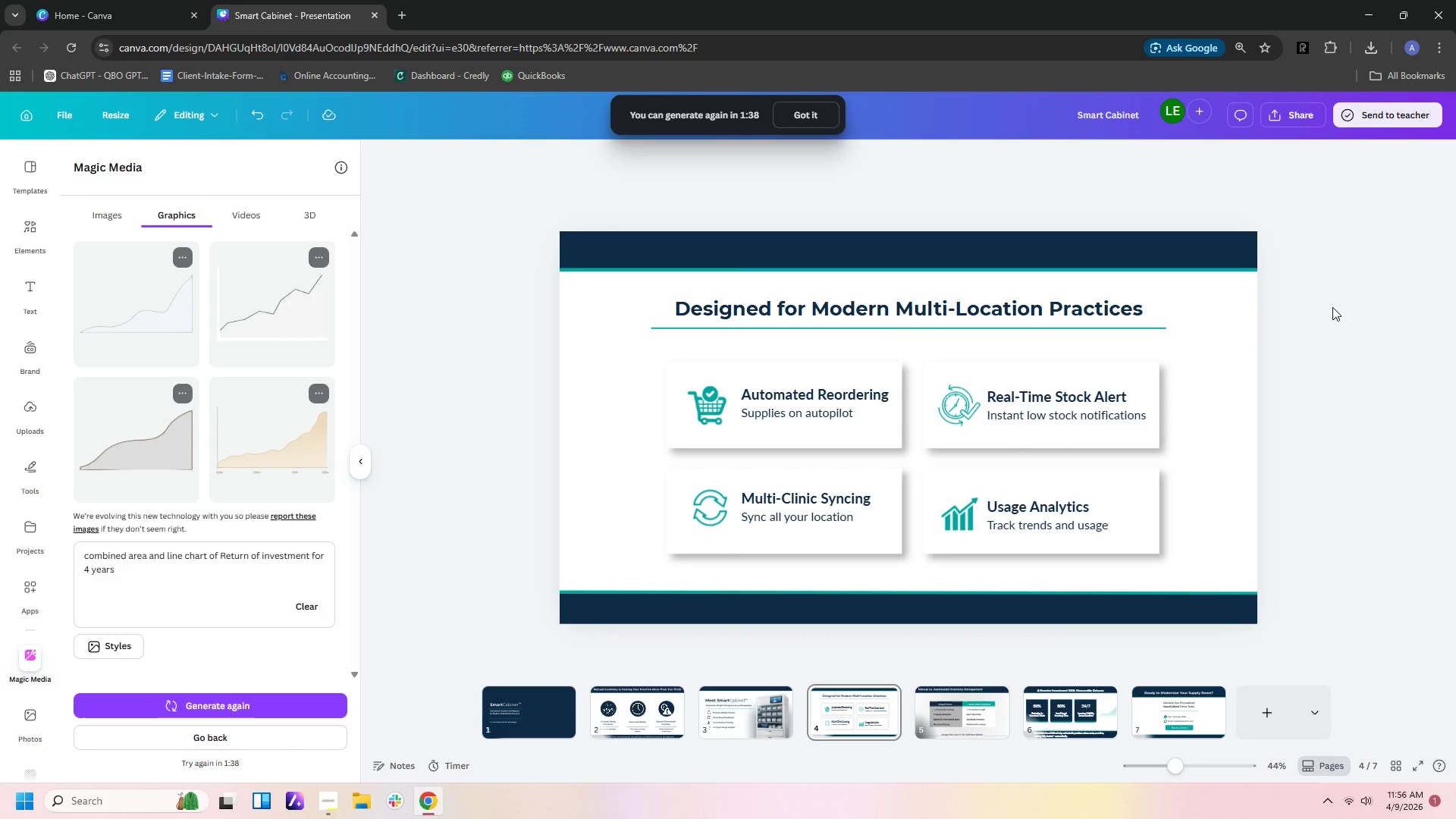 
left_click([811, 438])
 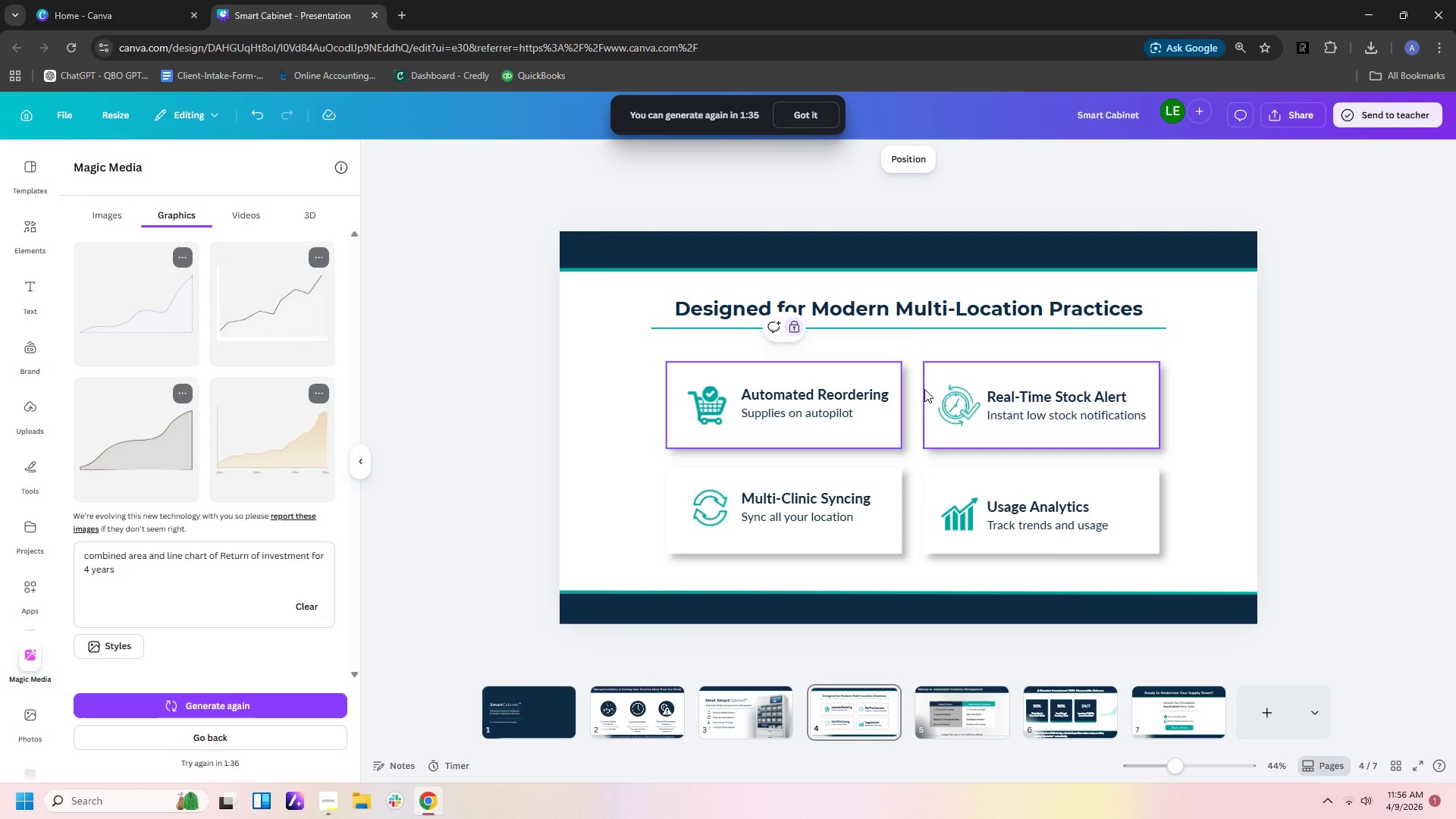 
double_click([886, 406])
 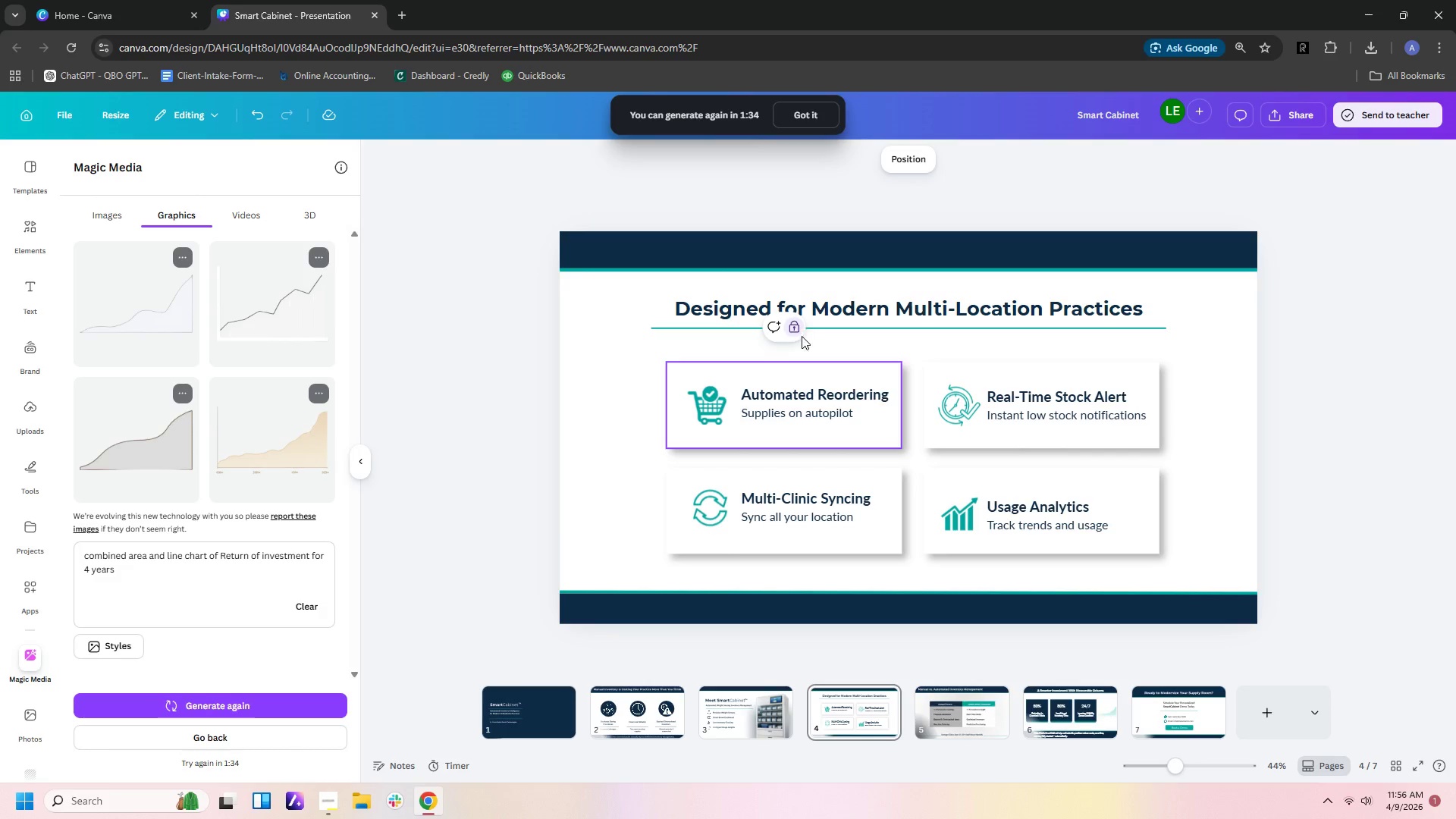 
left_click([793, 330])
 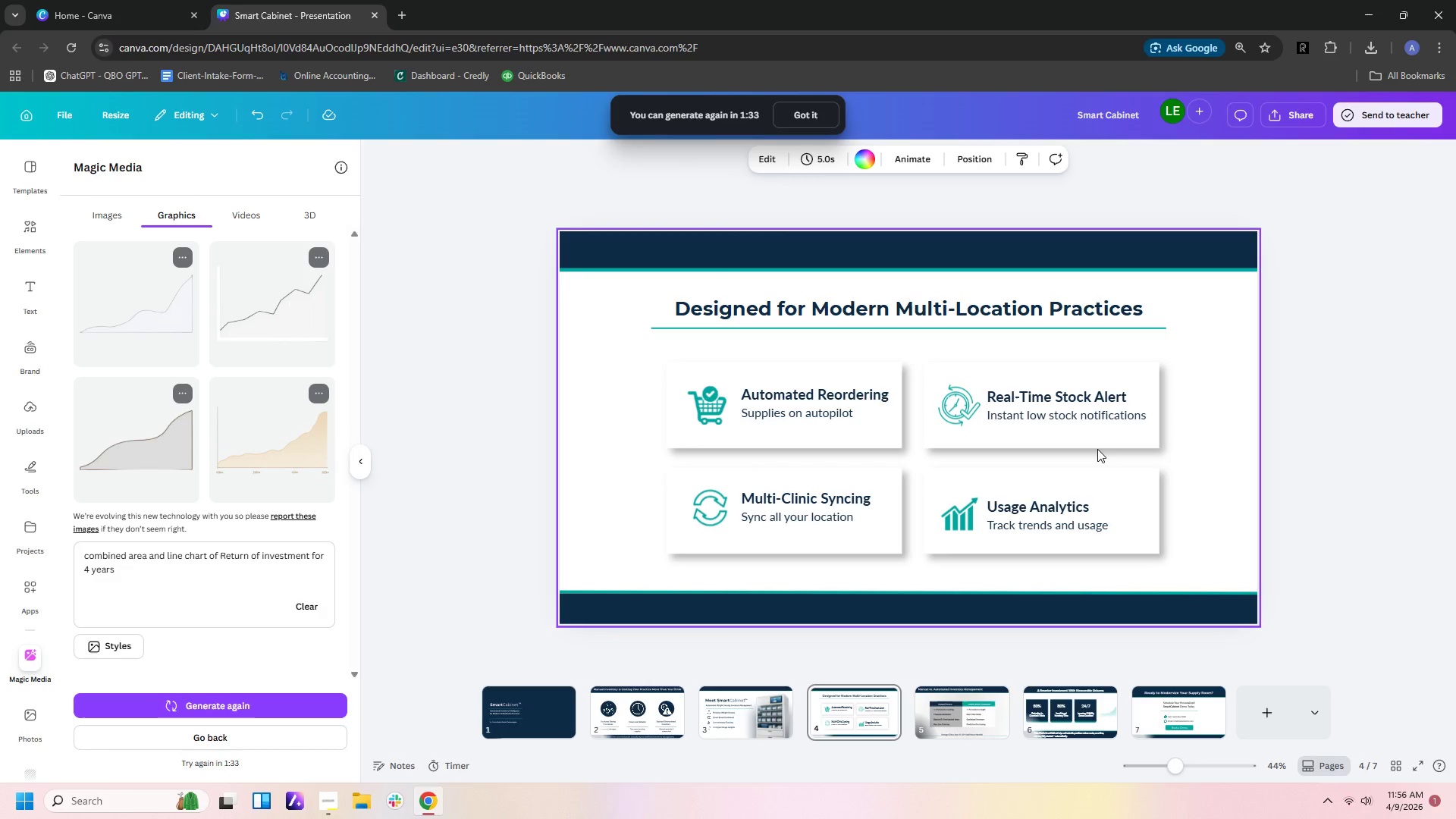 
double_click([1097, 442])
 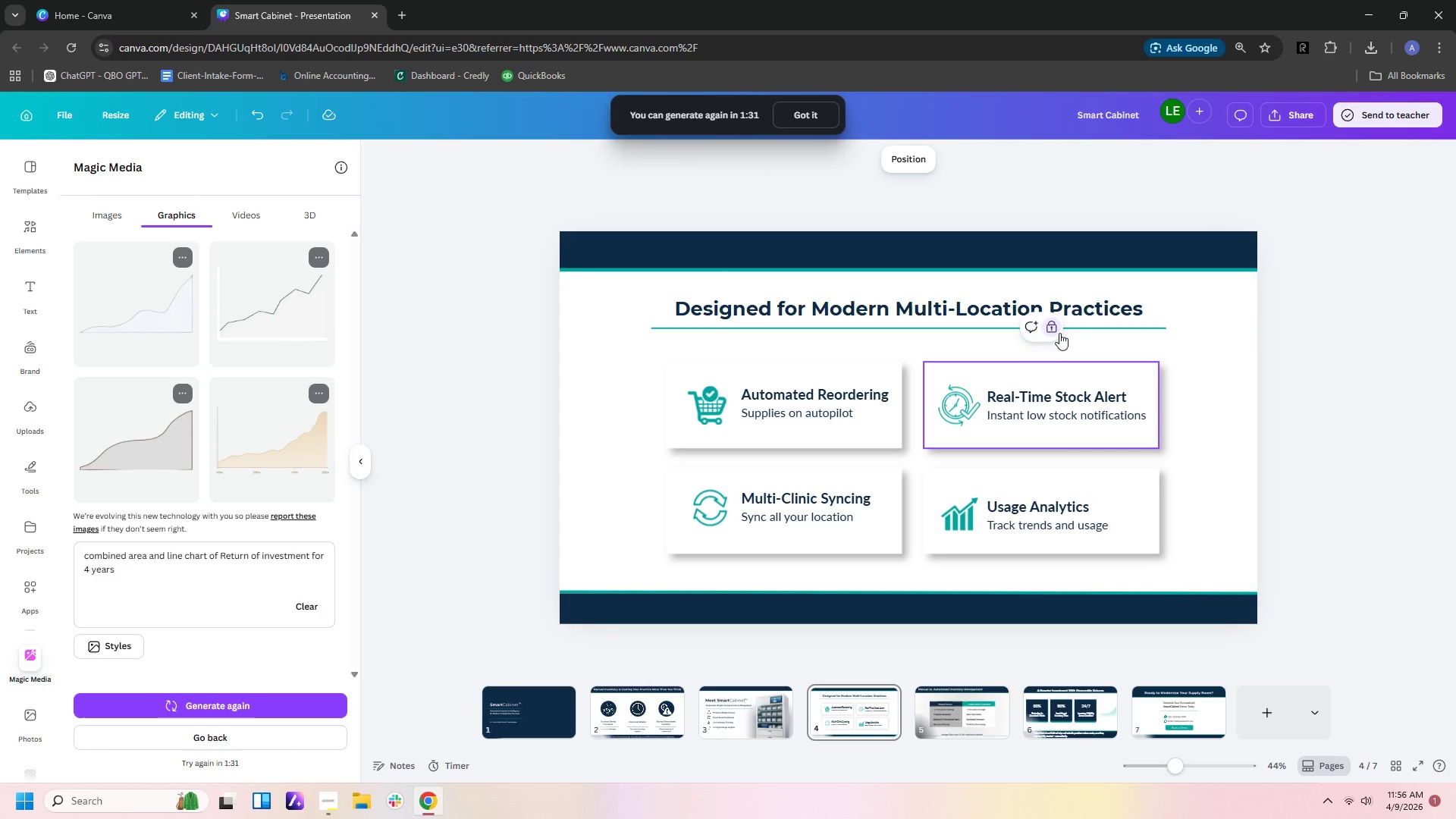 
left_click([1056, 333])
 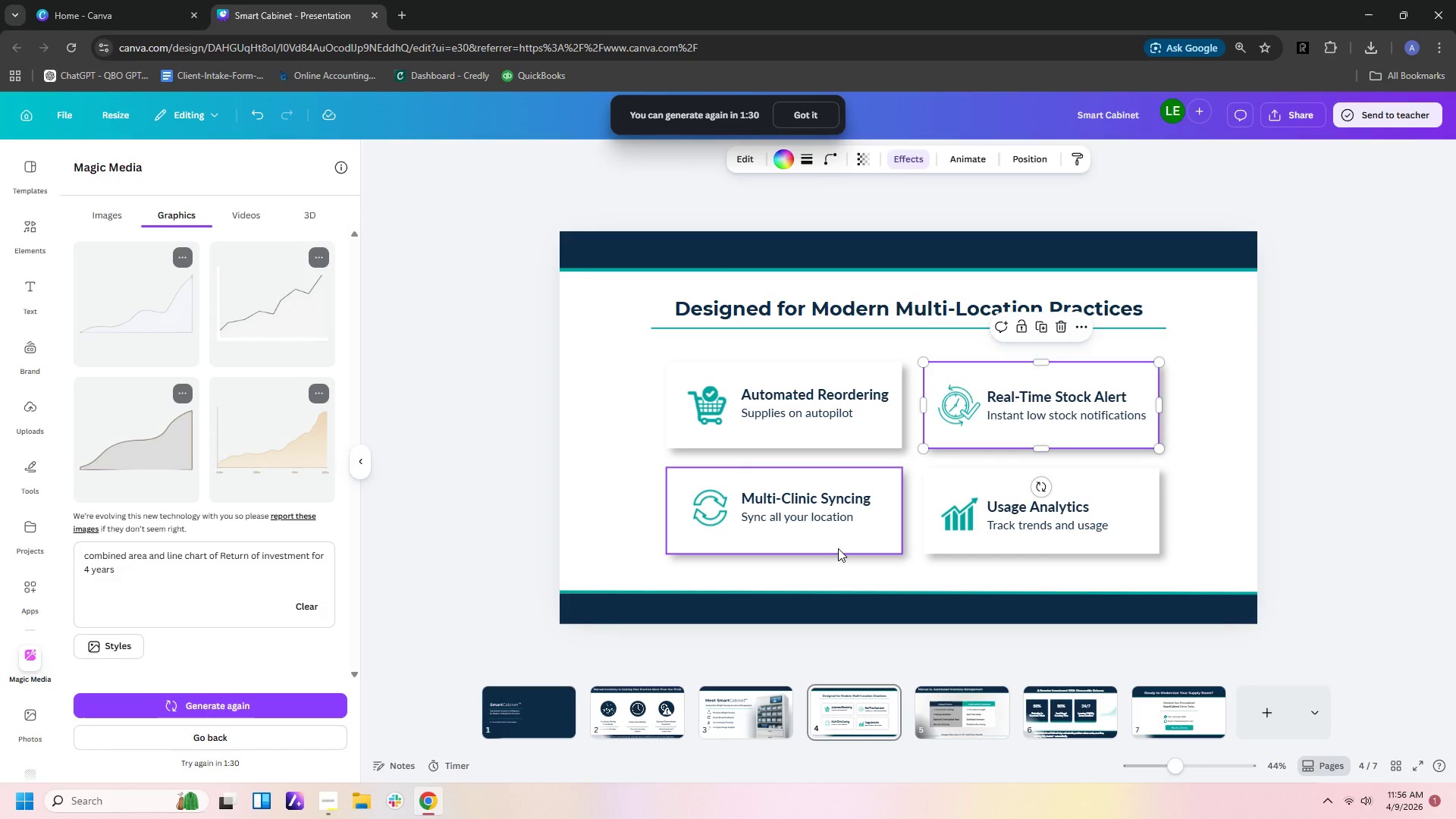 
left_click([838, 548])
 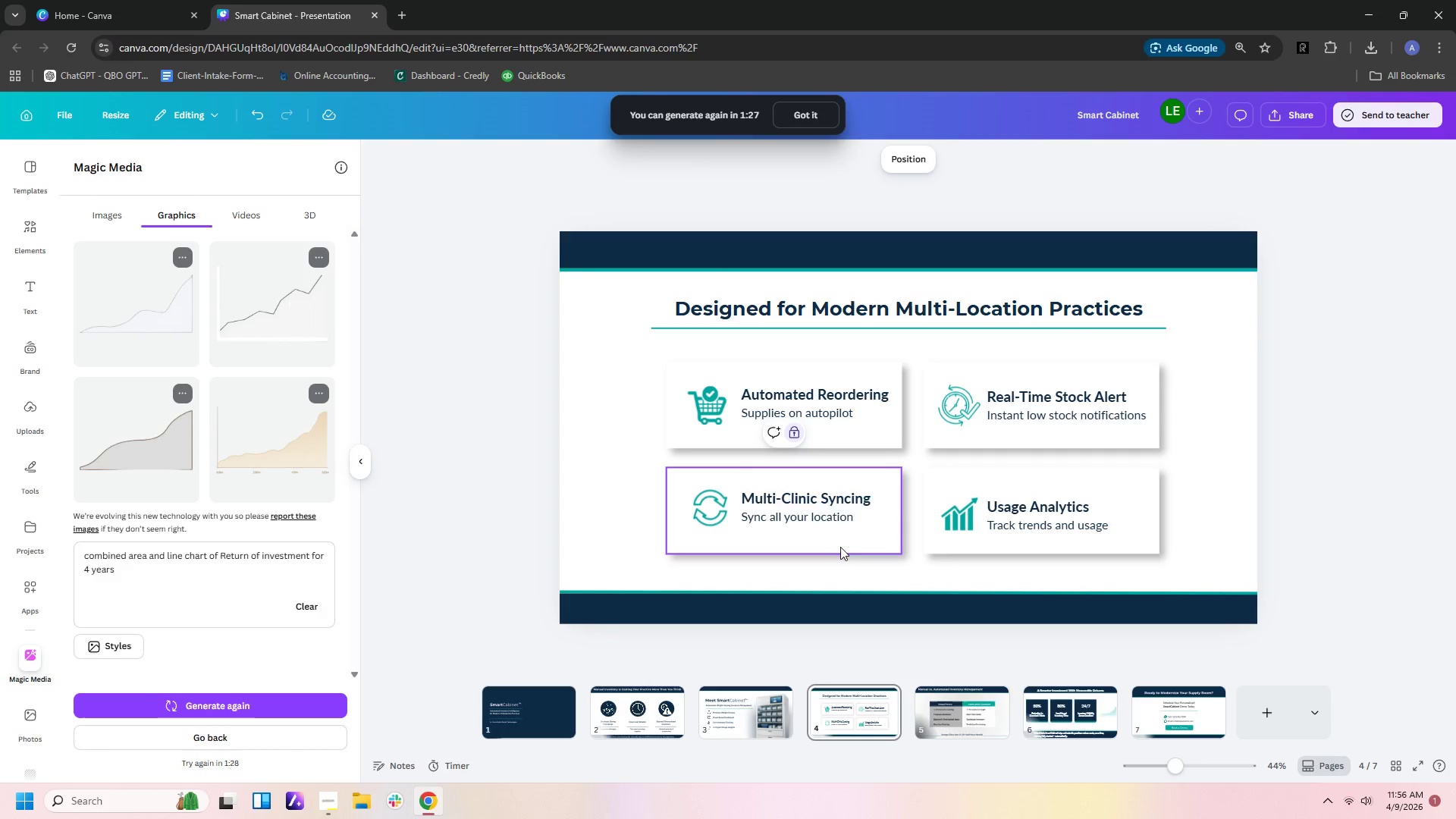 
left_click([795, 433])
 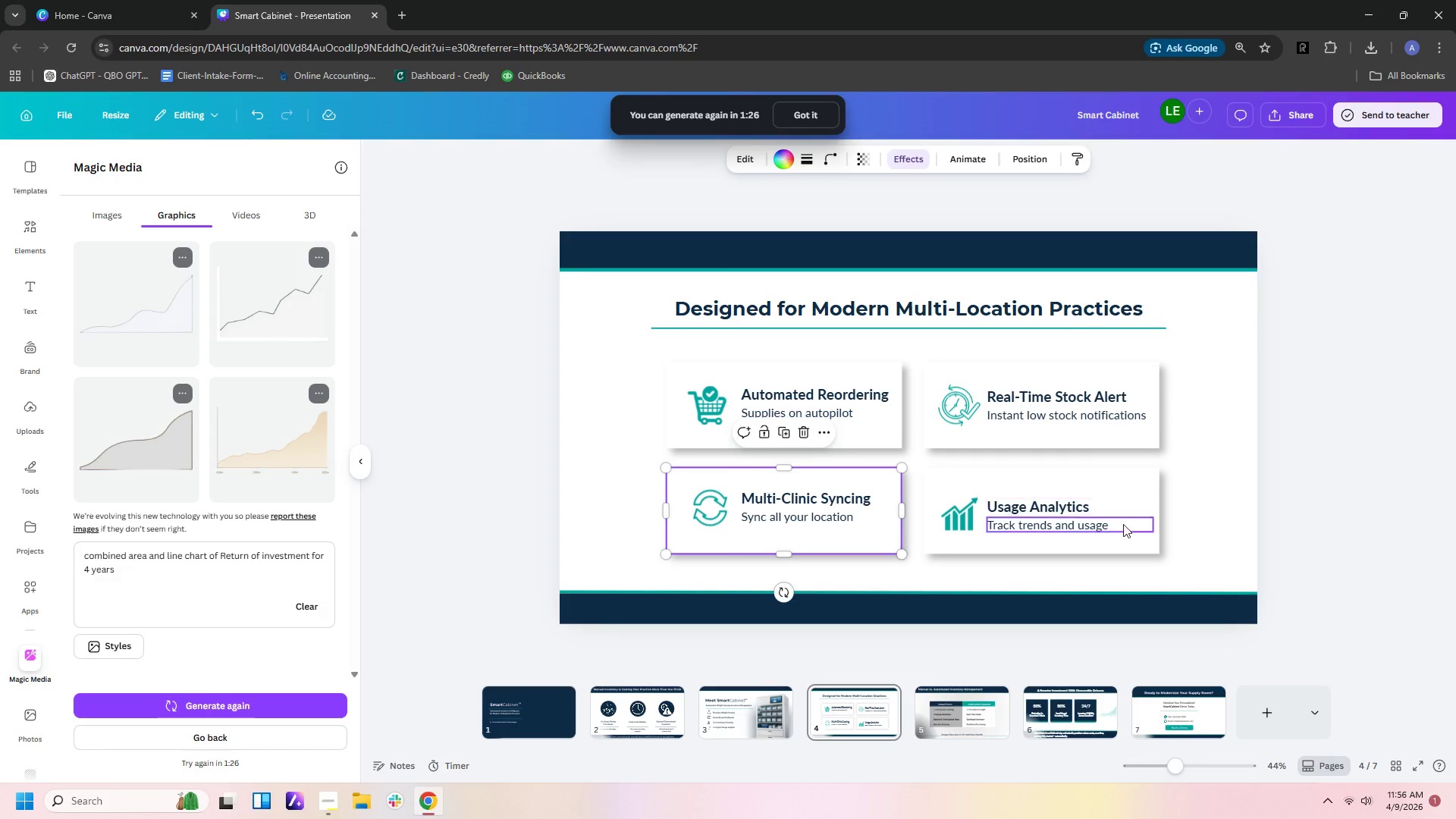 
left_click([1128, 535])
 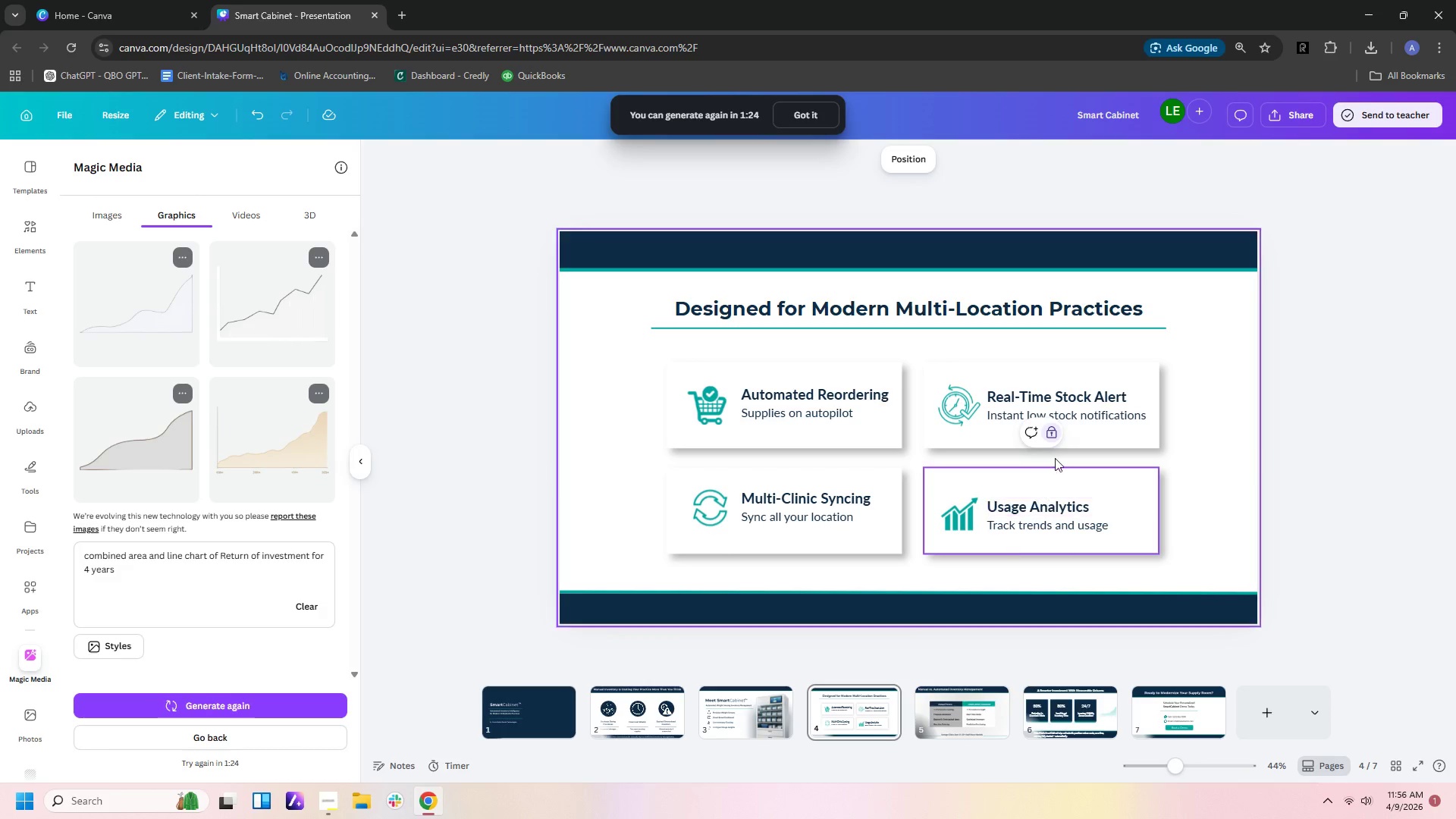 
left_click([1054, 437])
 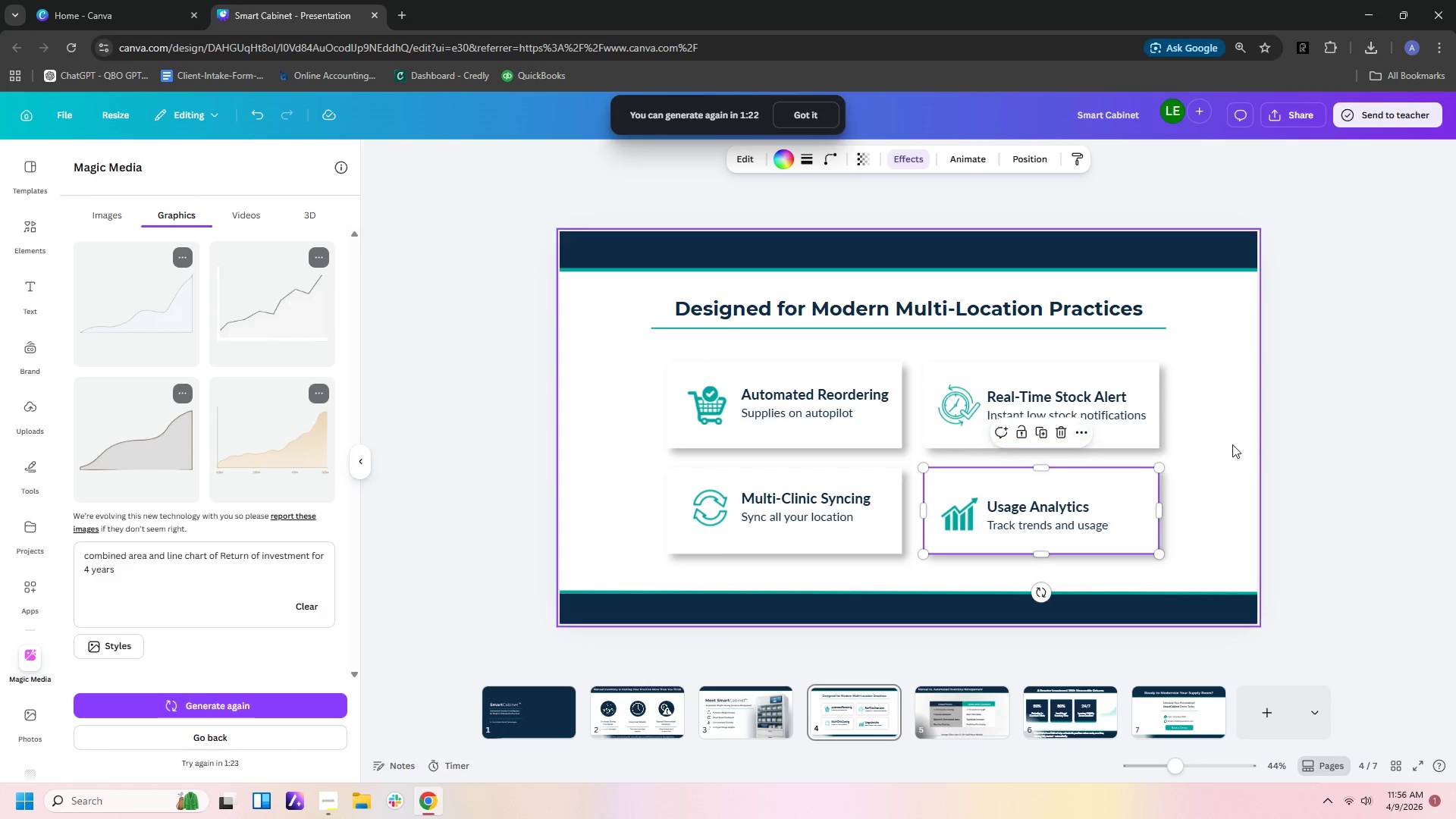 
left_click([1234, 444])
 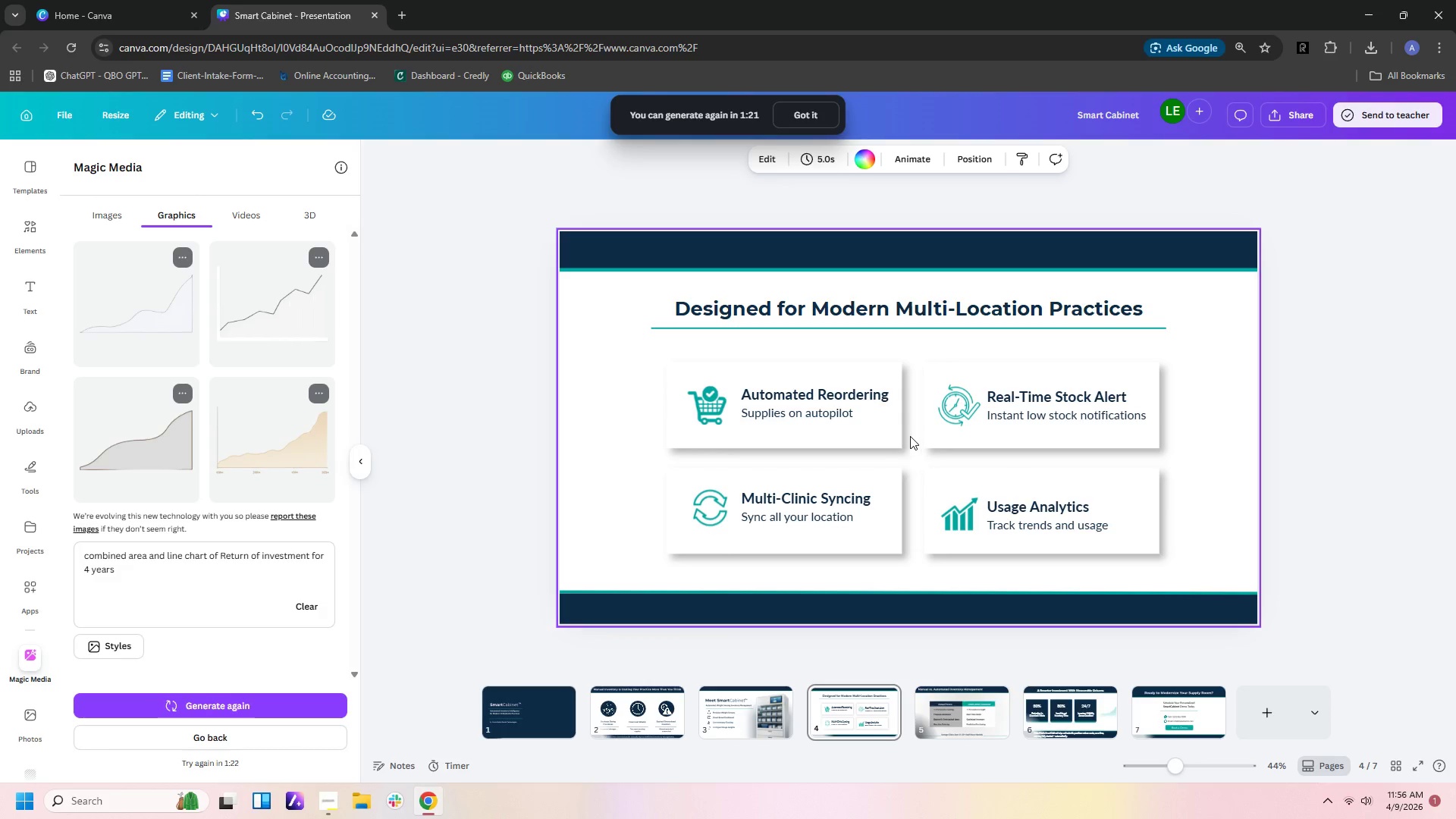 
left_click([893, 437])
 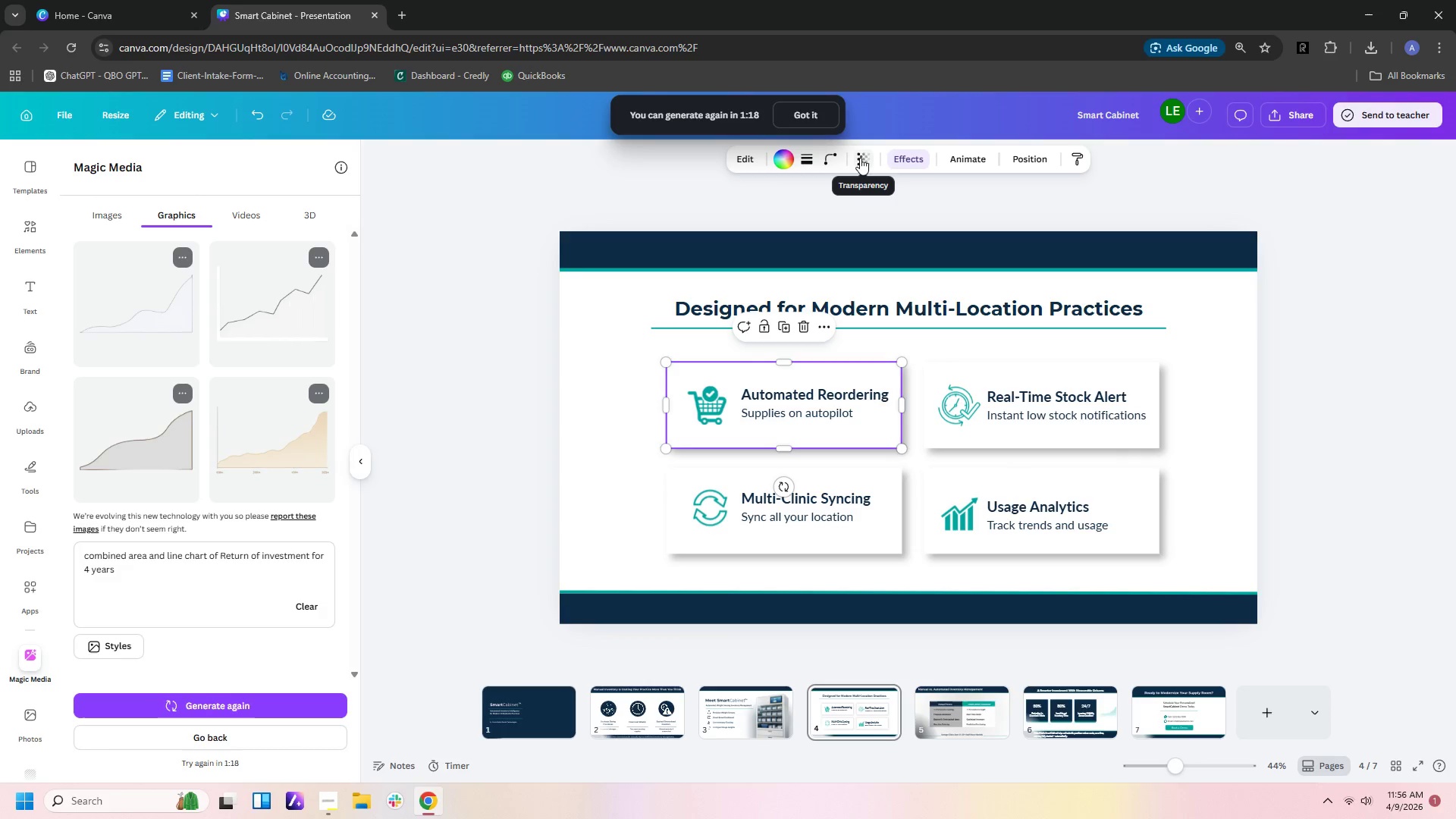 
left_click([902, 159])
 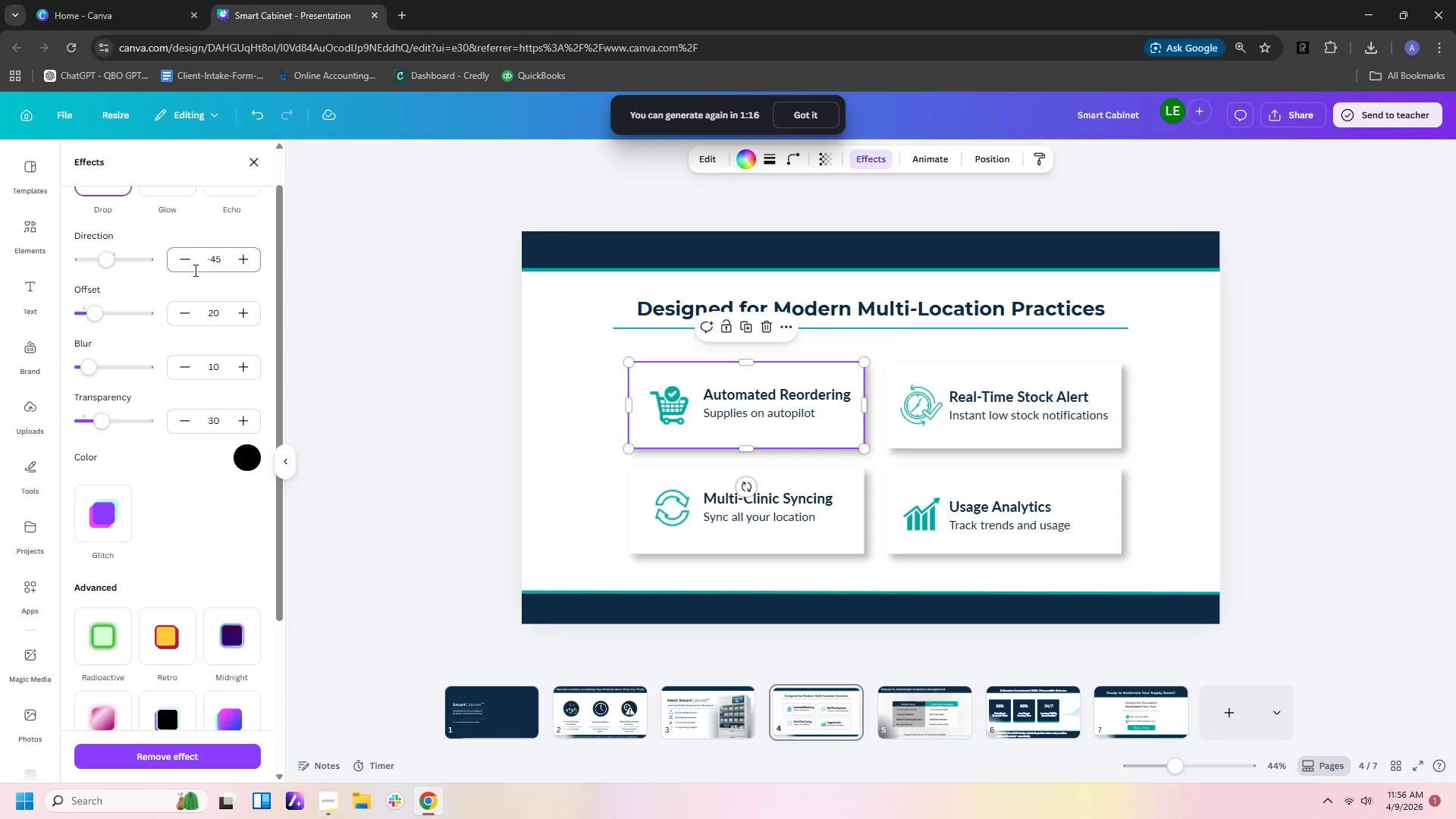 
scroll: coordinate [192, 318], scroll_direction: up, amount: 3.0
 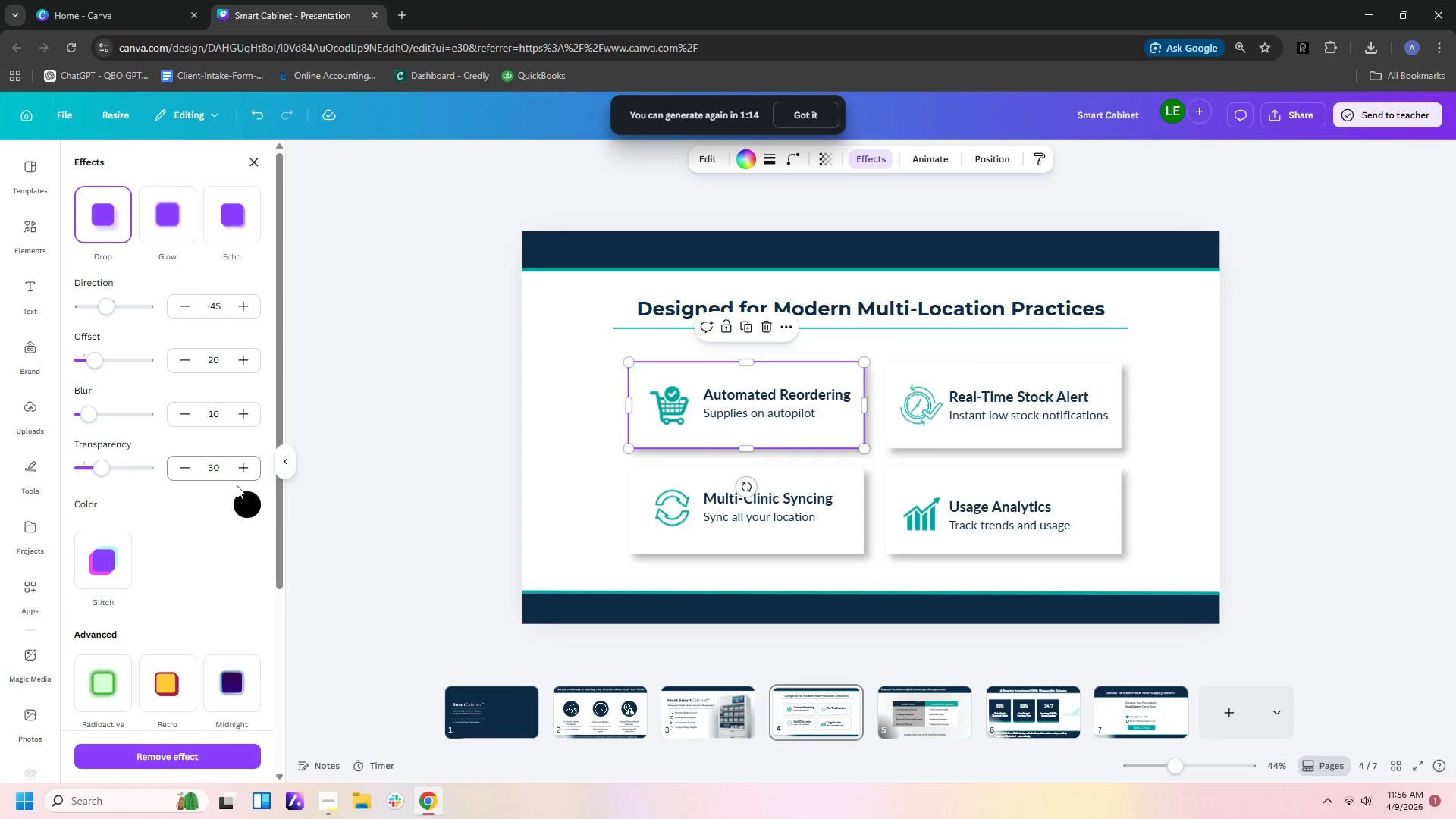 
left_click([244, 500])
 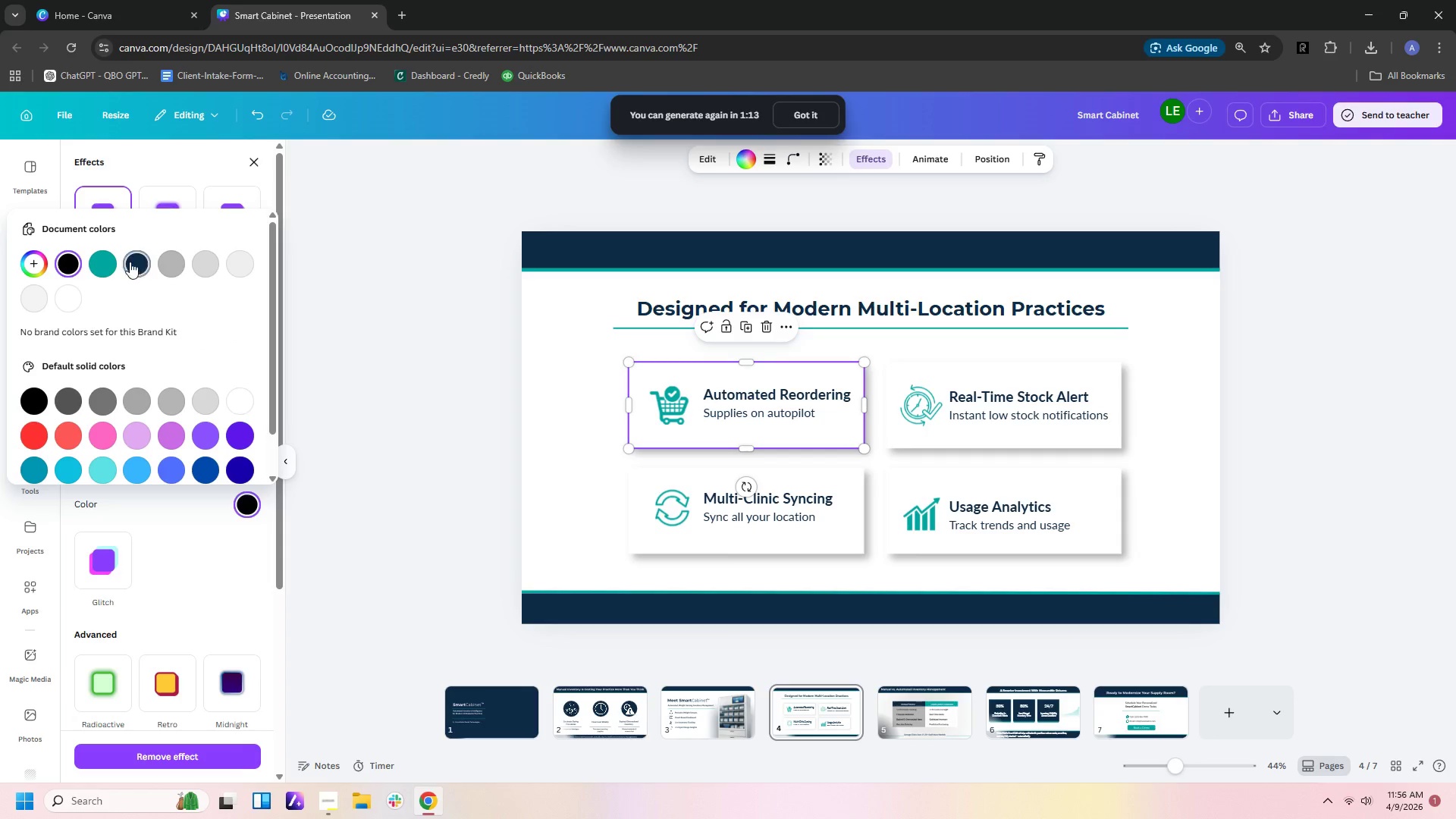 
left_click([115, 264])
 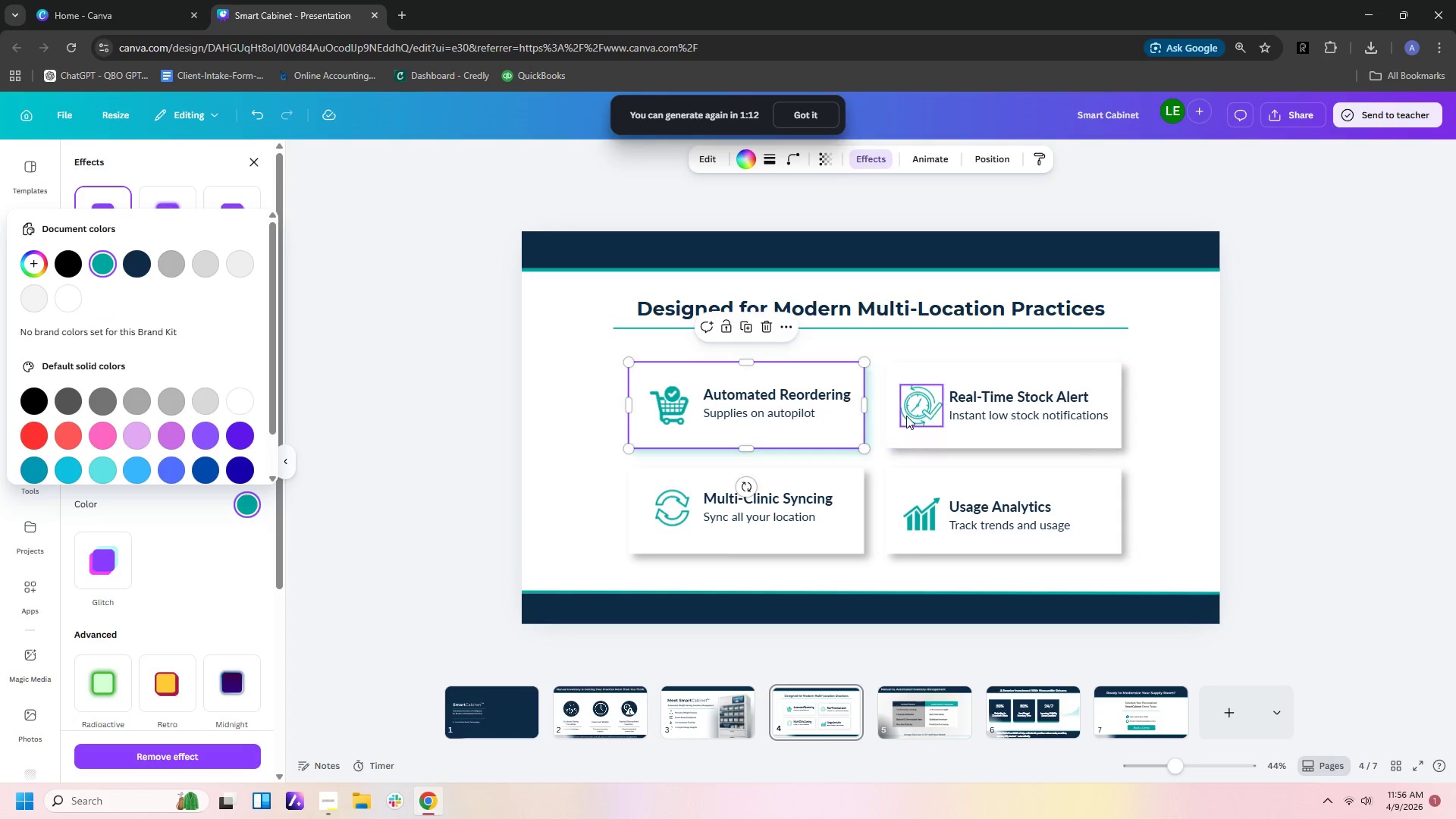 
left_click([902, 431])
 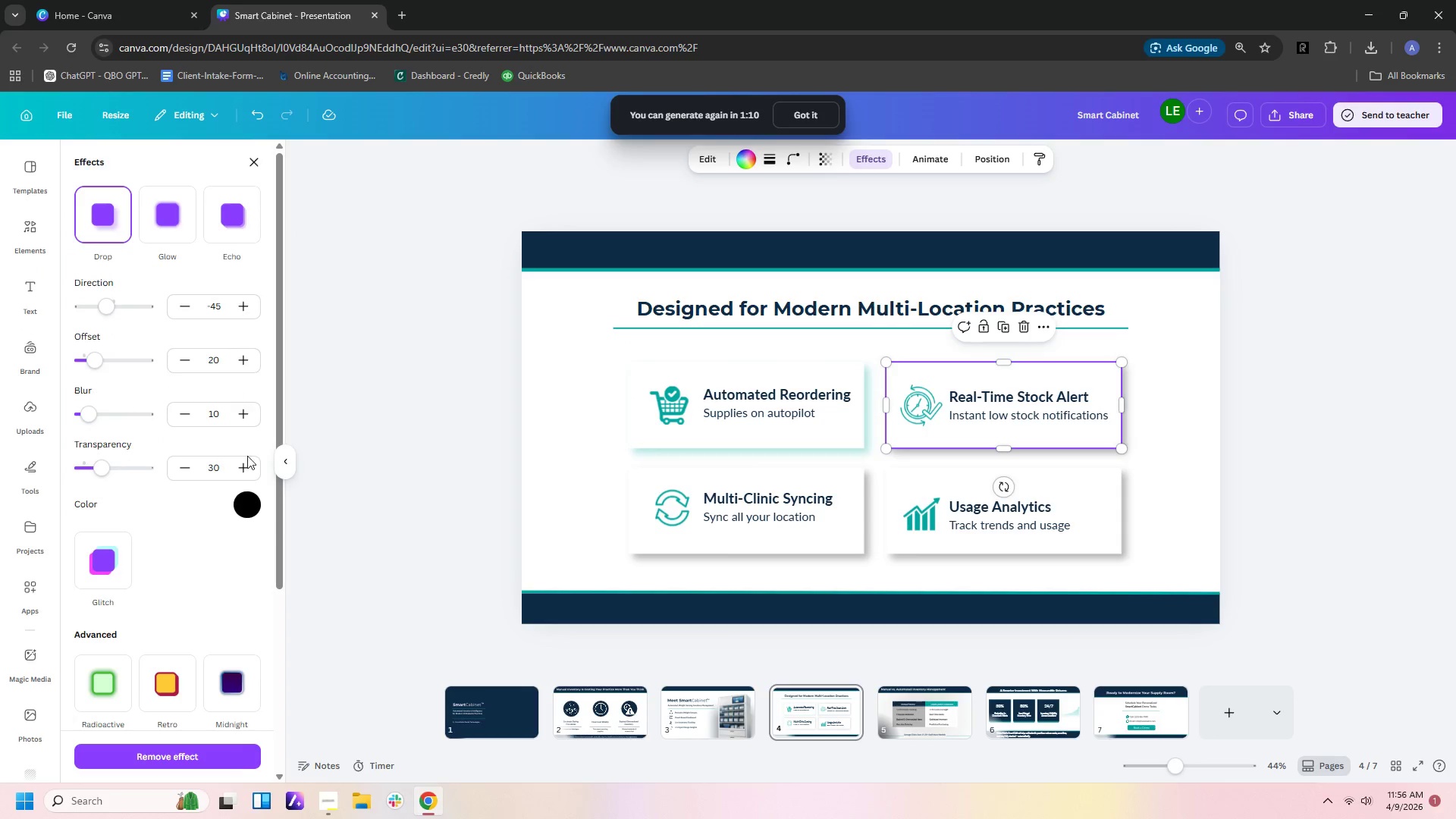 
left_click([247, 509])
 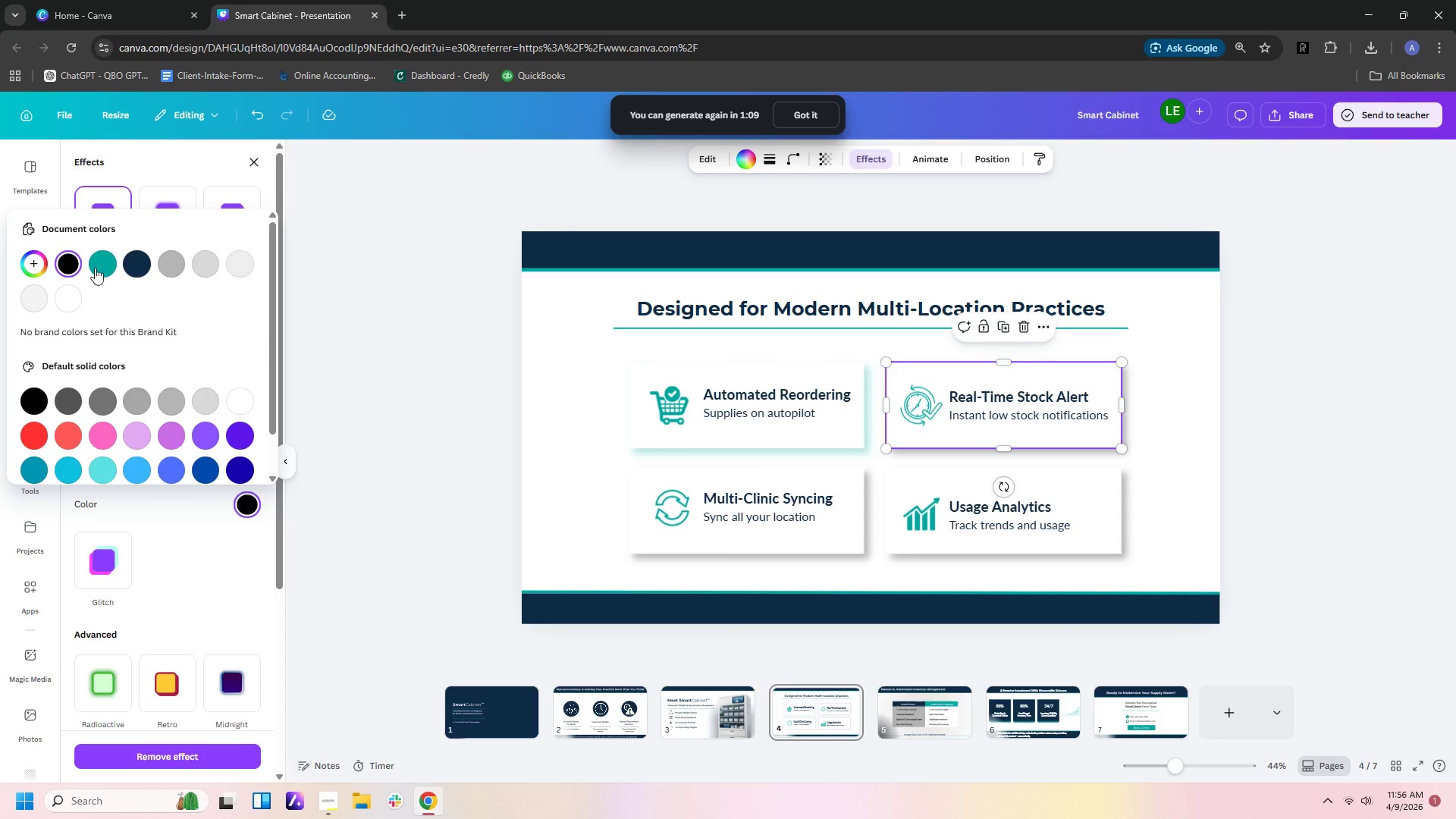 
left_click([92, 262])
 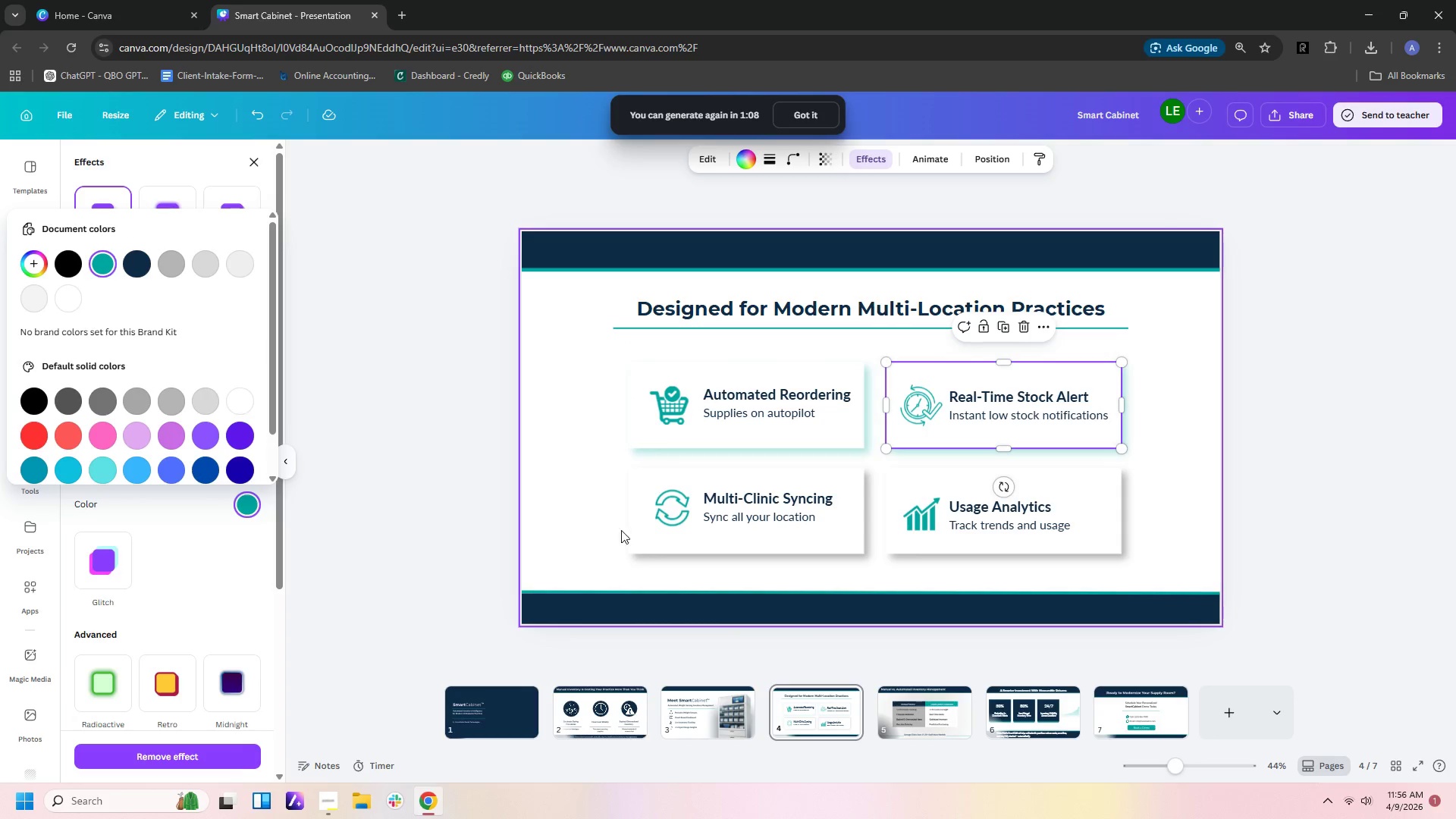 
left_click([635, 535])
 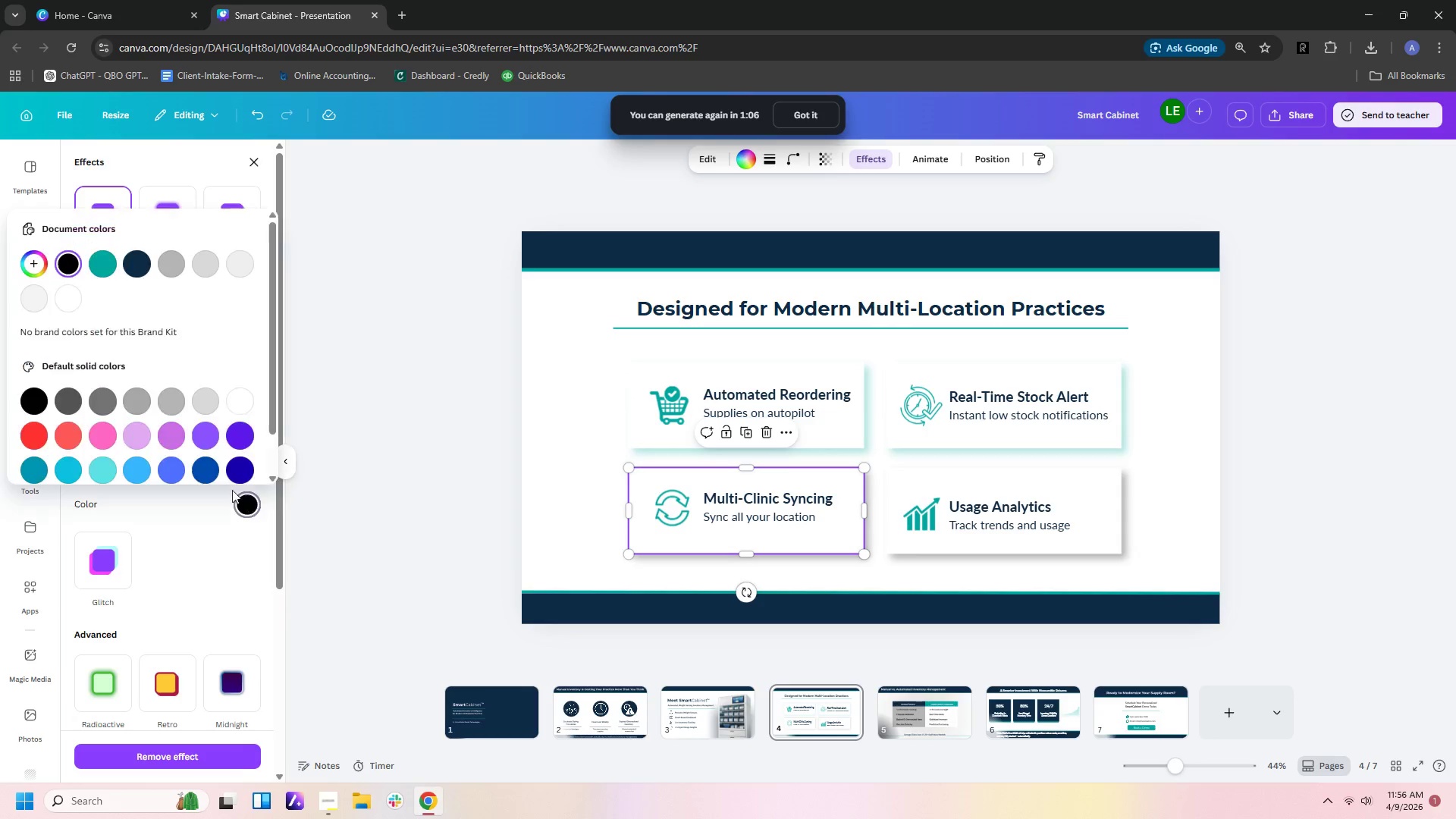 
left_click([103, 264])
 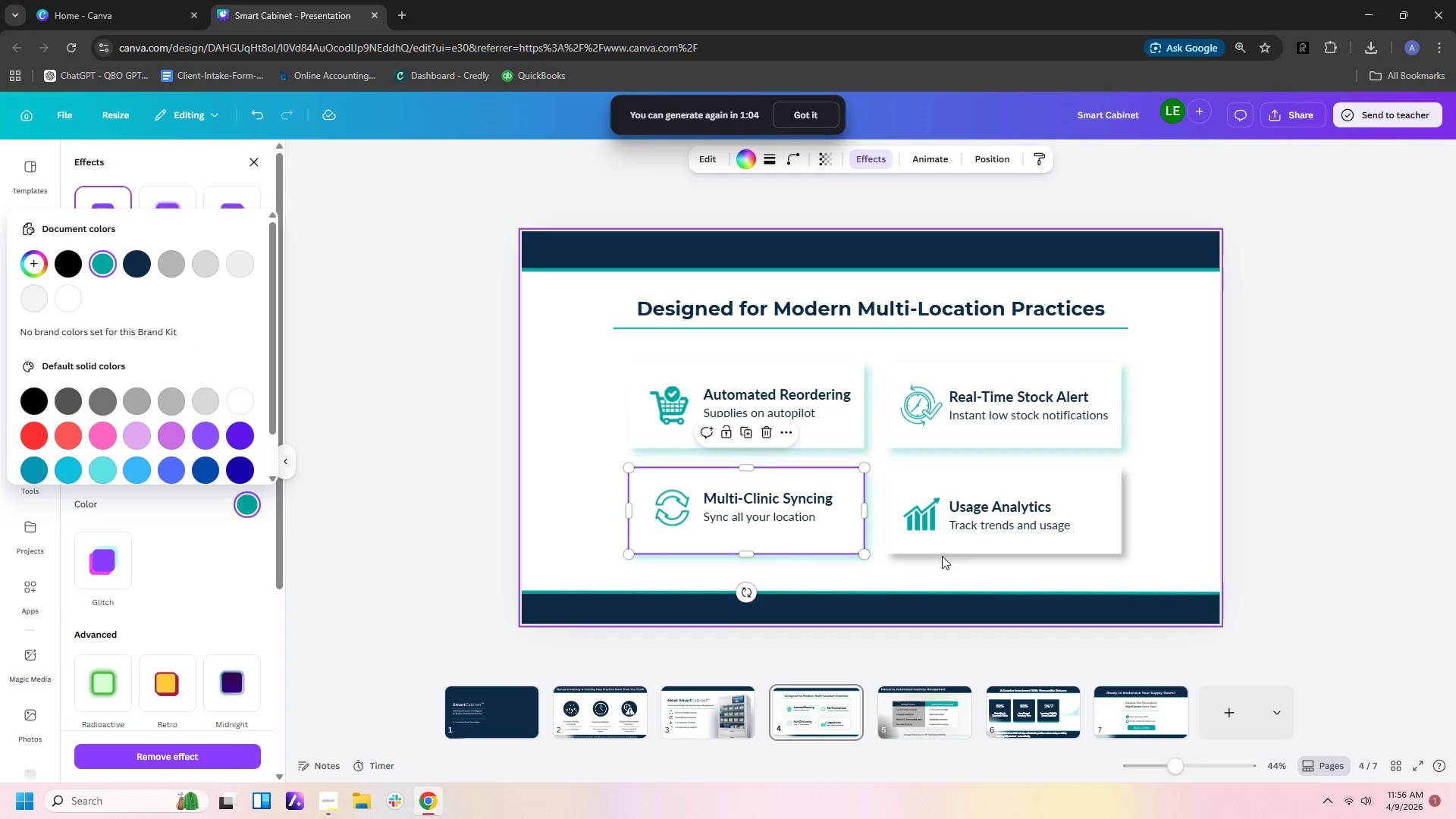 
left_click([924, 548])
 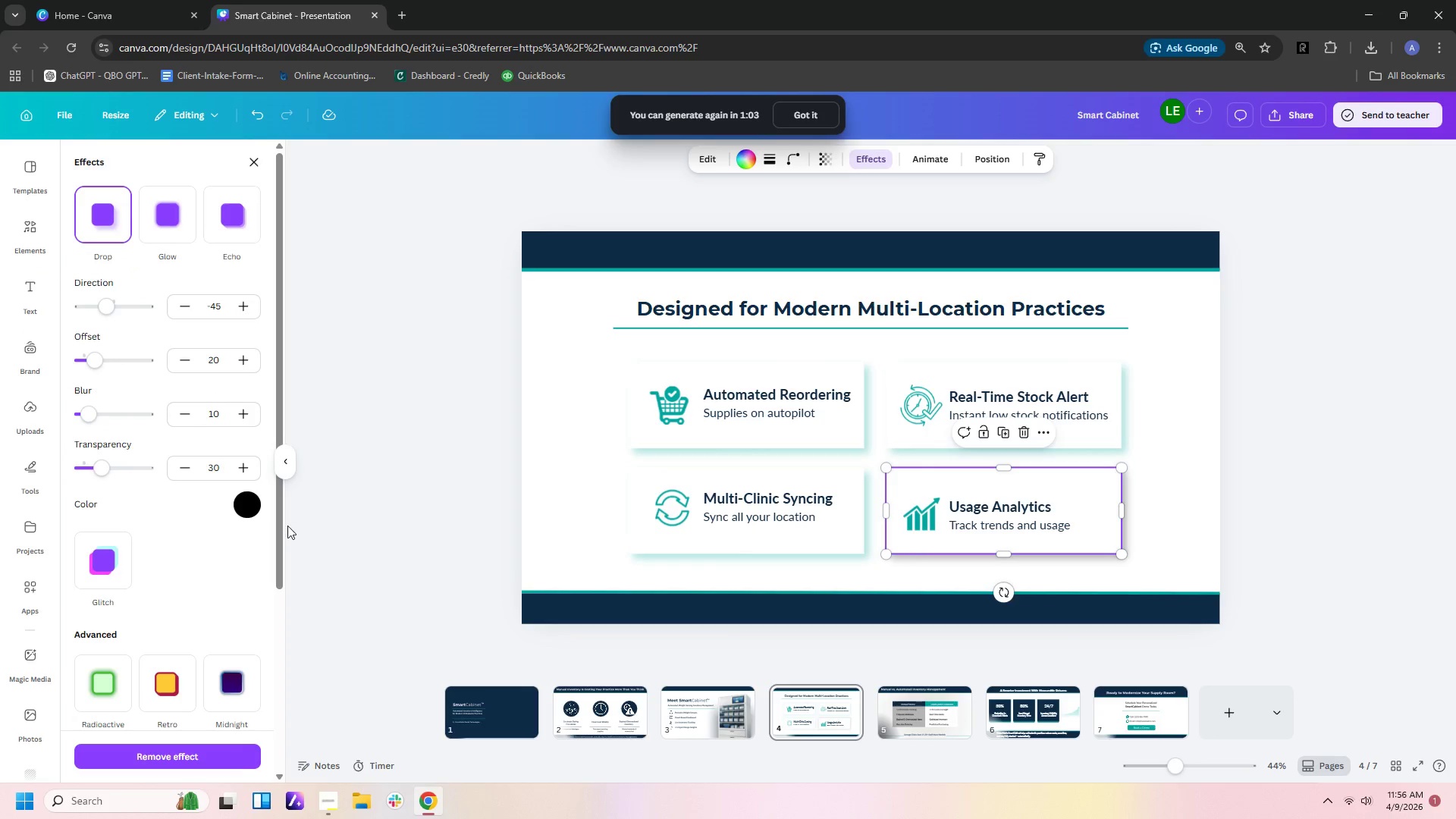 
left_click([251, 507])
 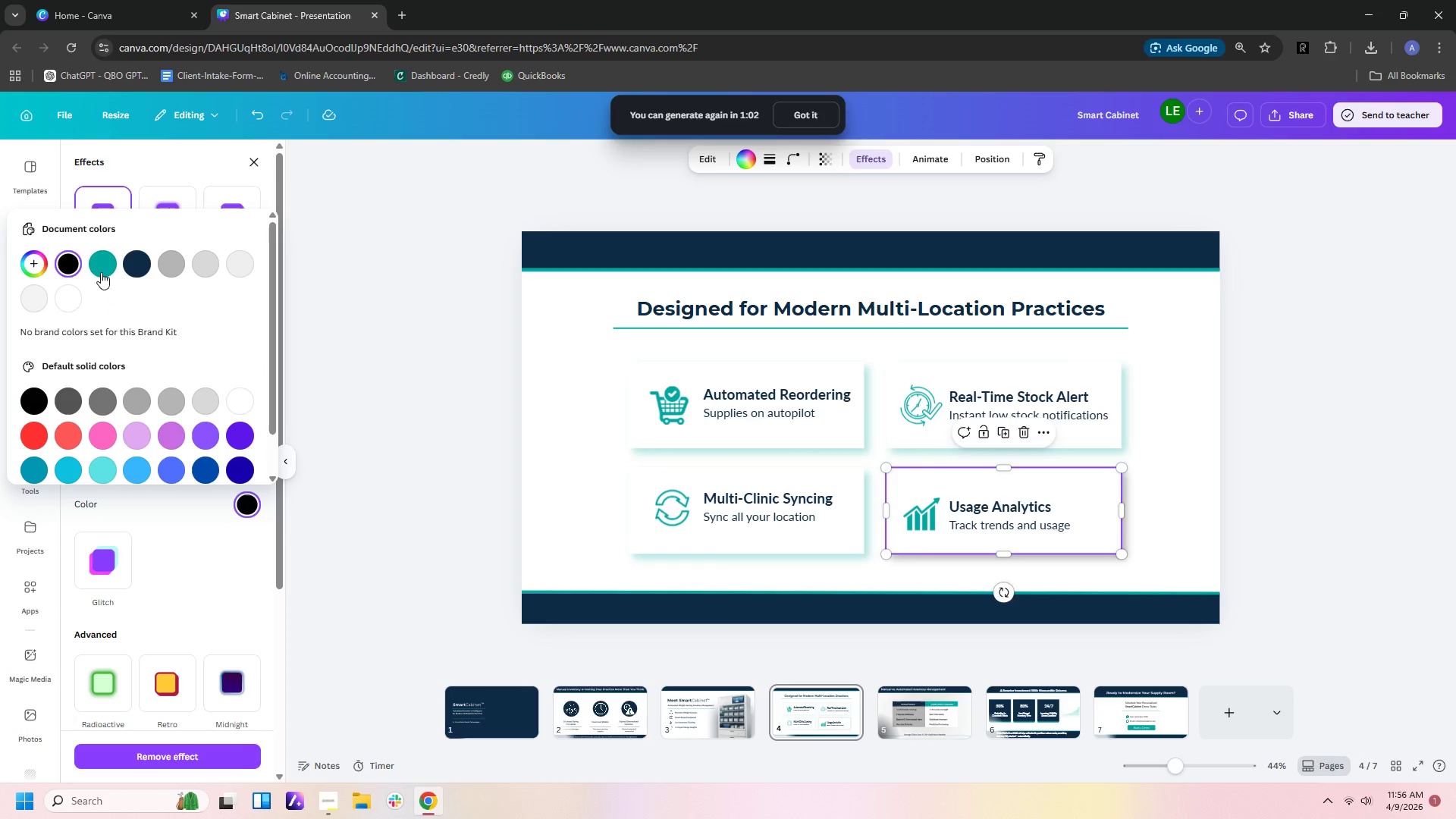 
left_click([99, 270])
 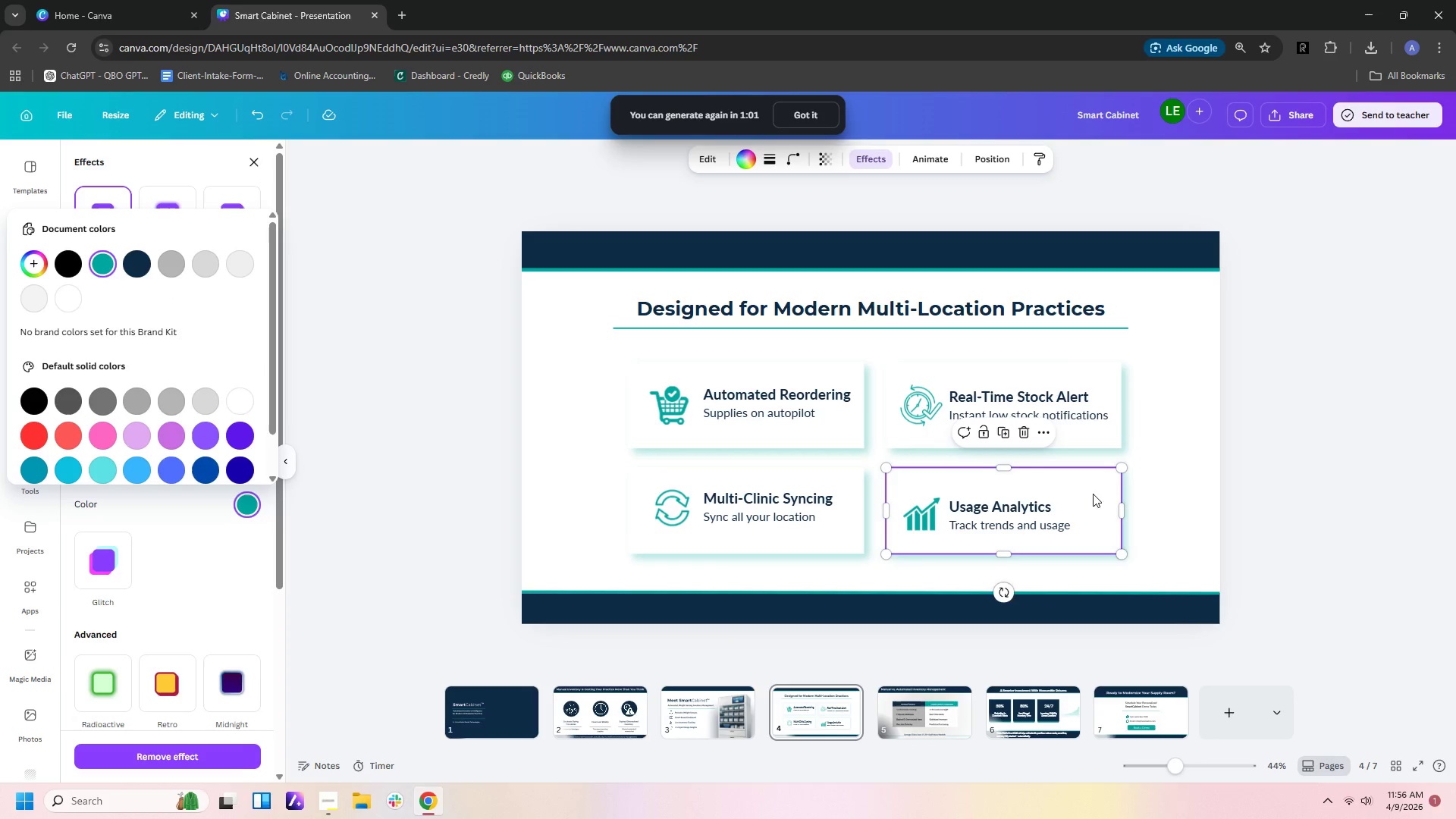 
left_click([1188, 480])
 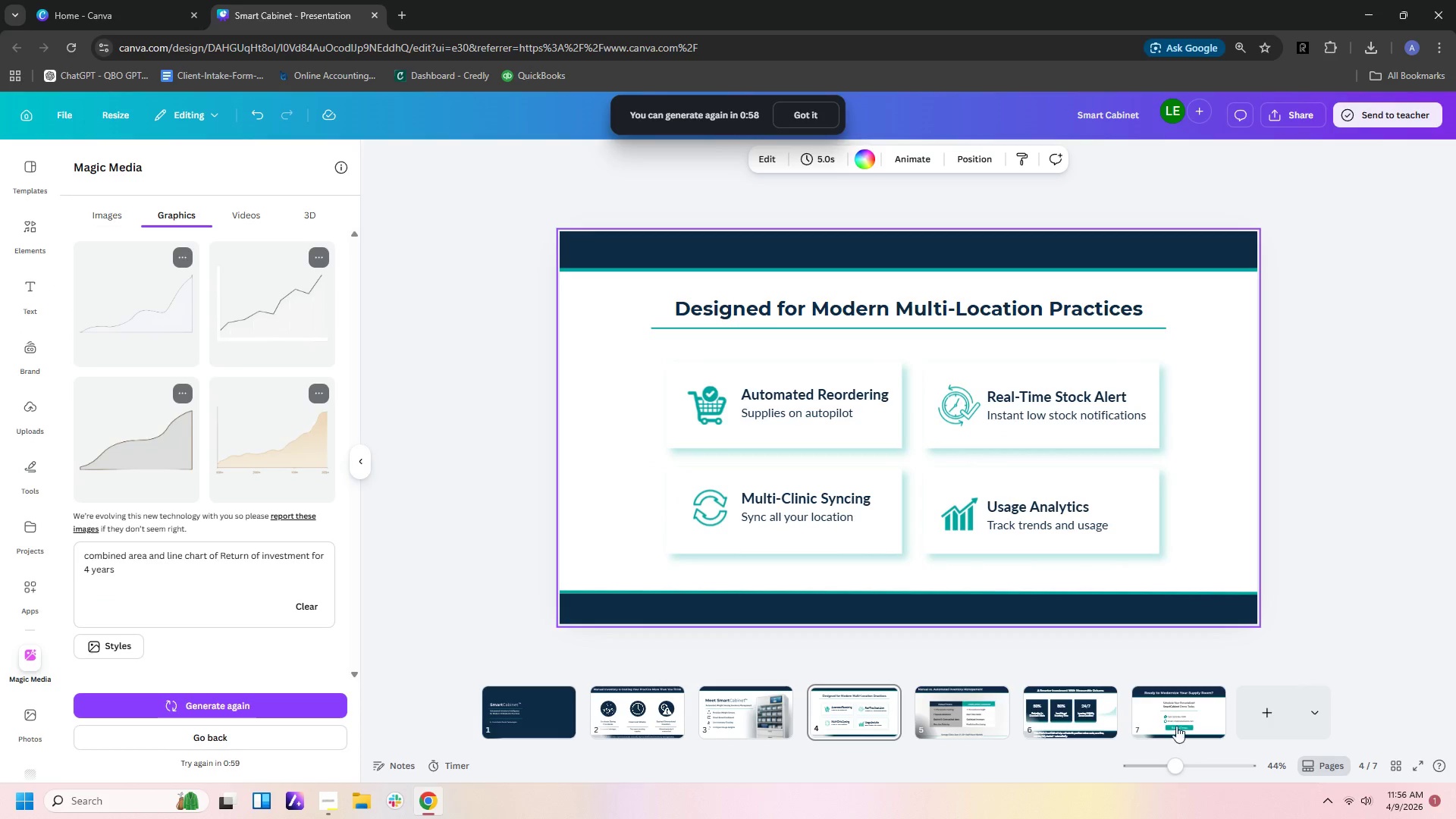 
left_click([754, 708])
 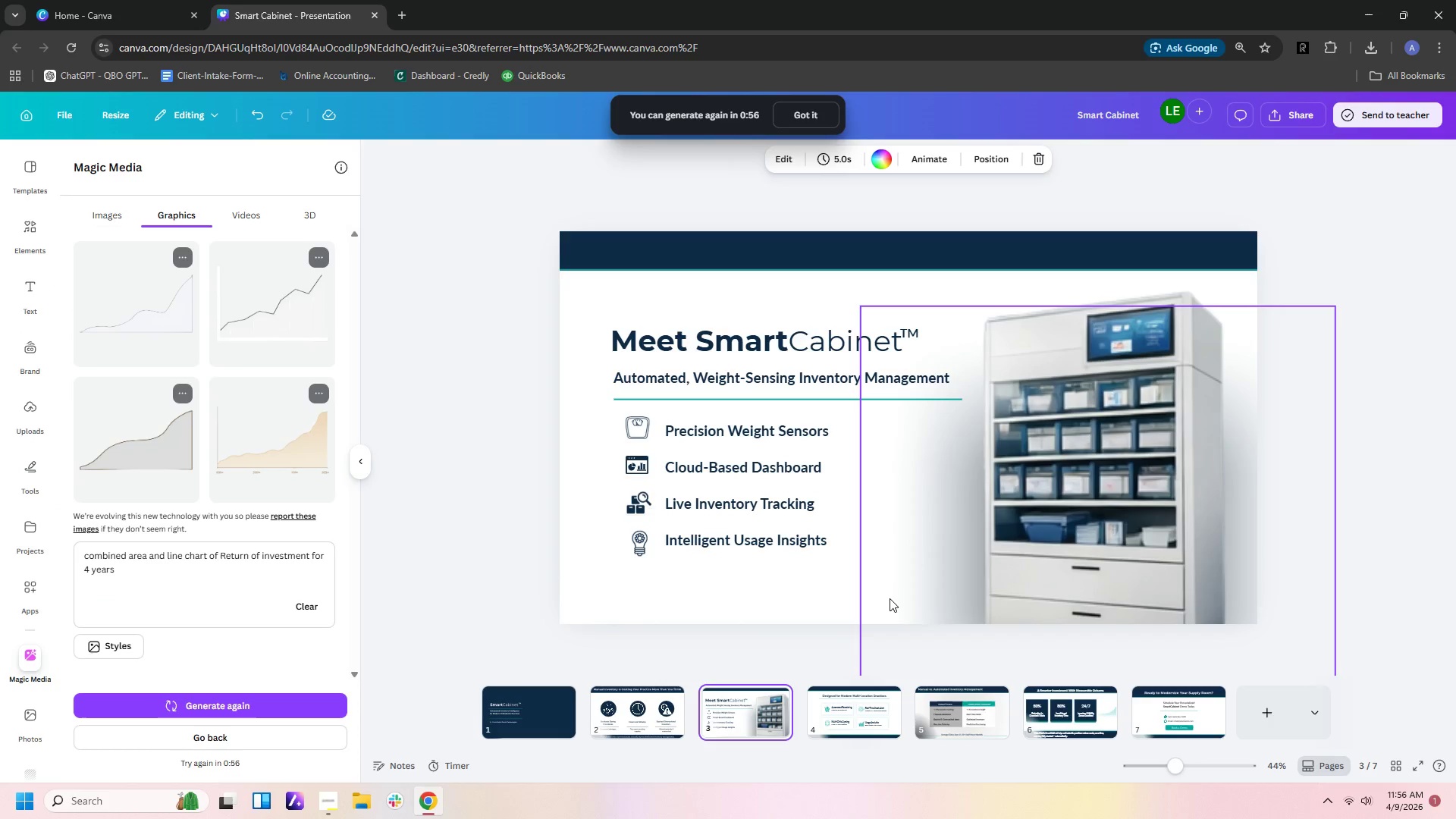 
left_click([944, 551])
 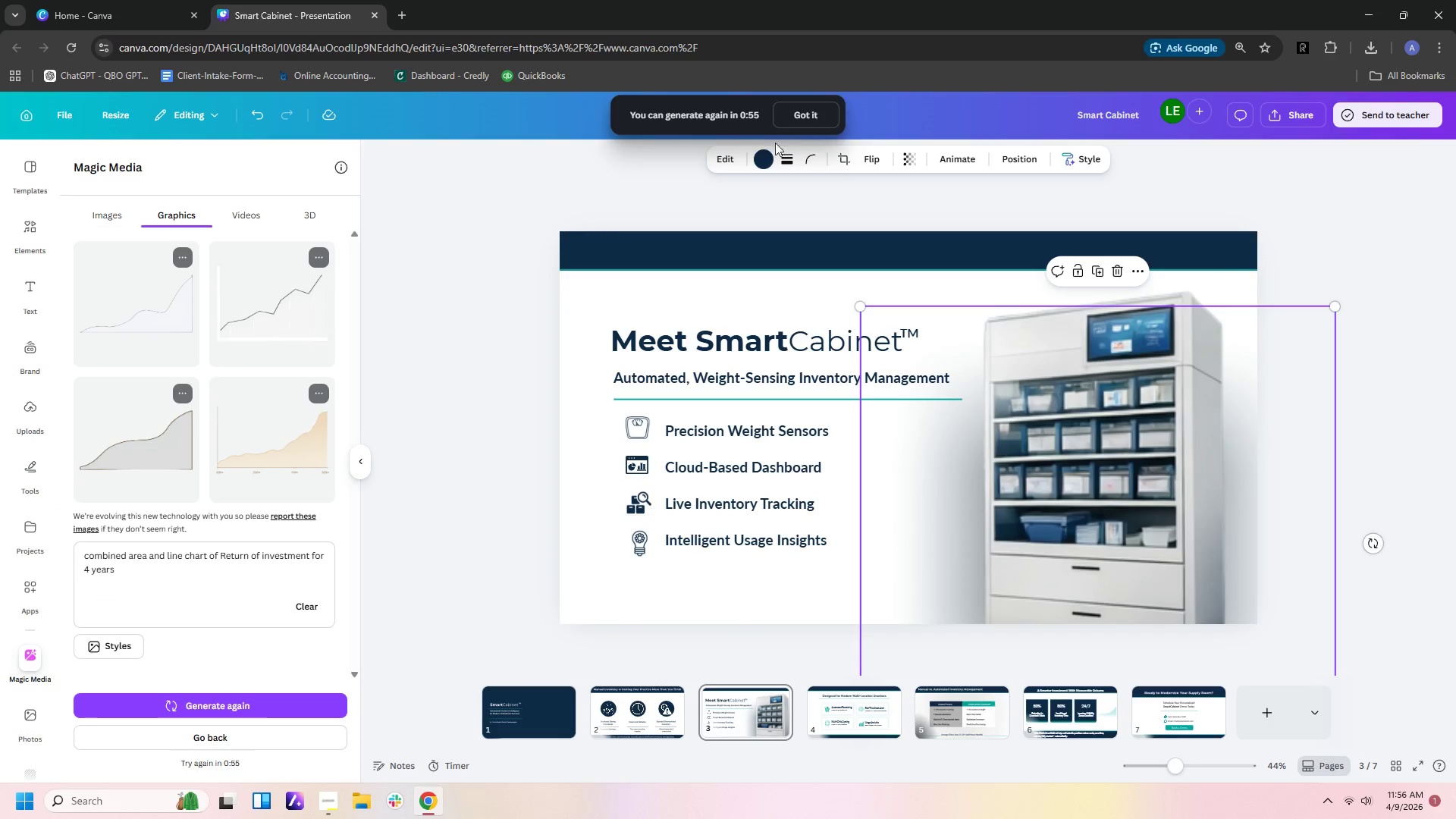 
left_click([755, 161])
 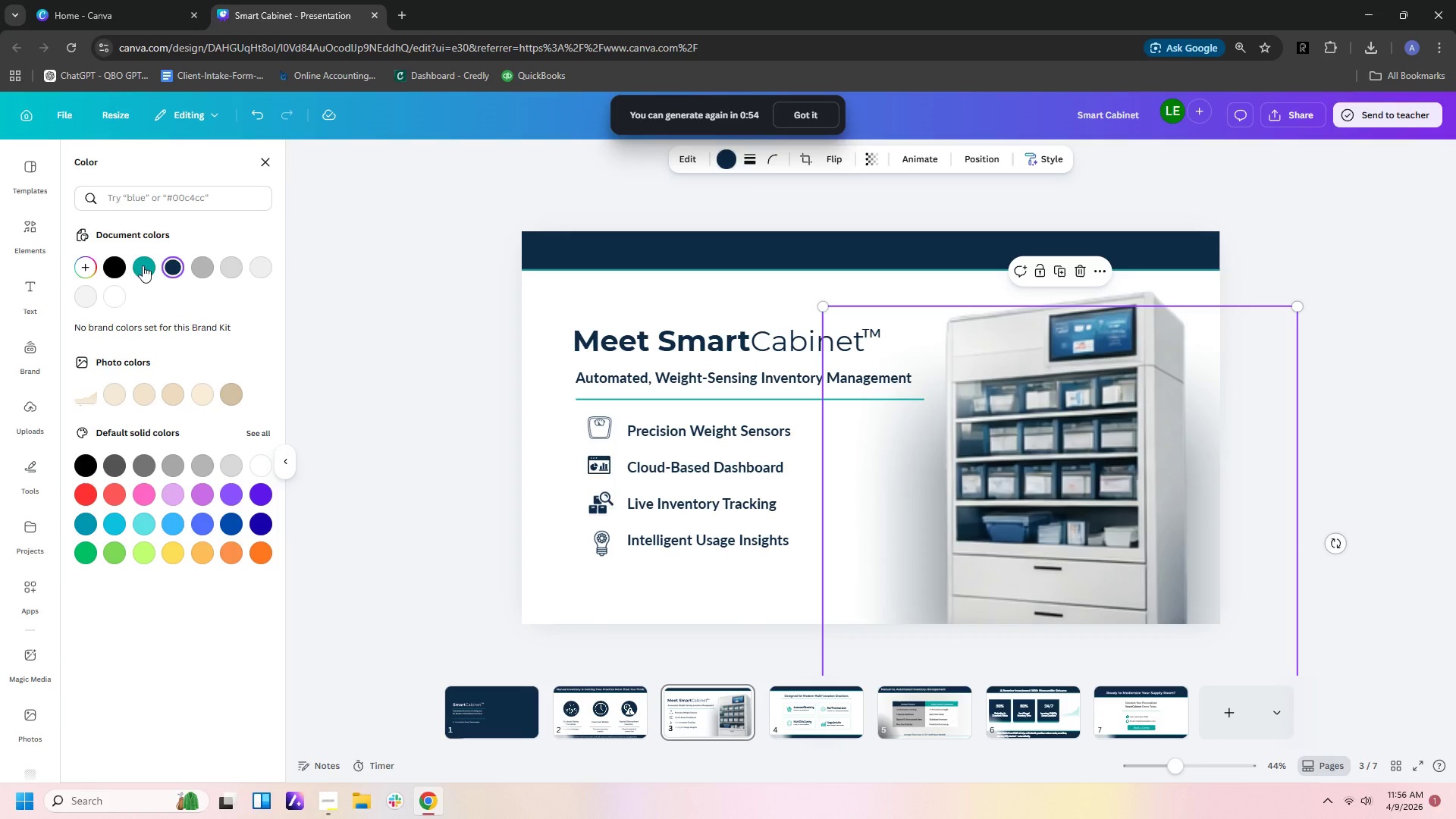 
left_click([137, 275])
 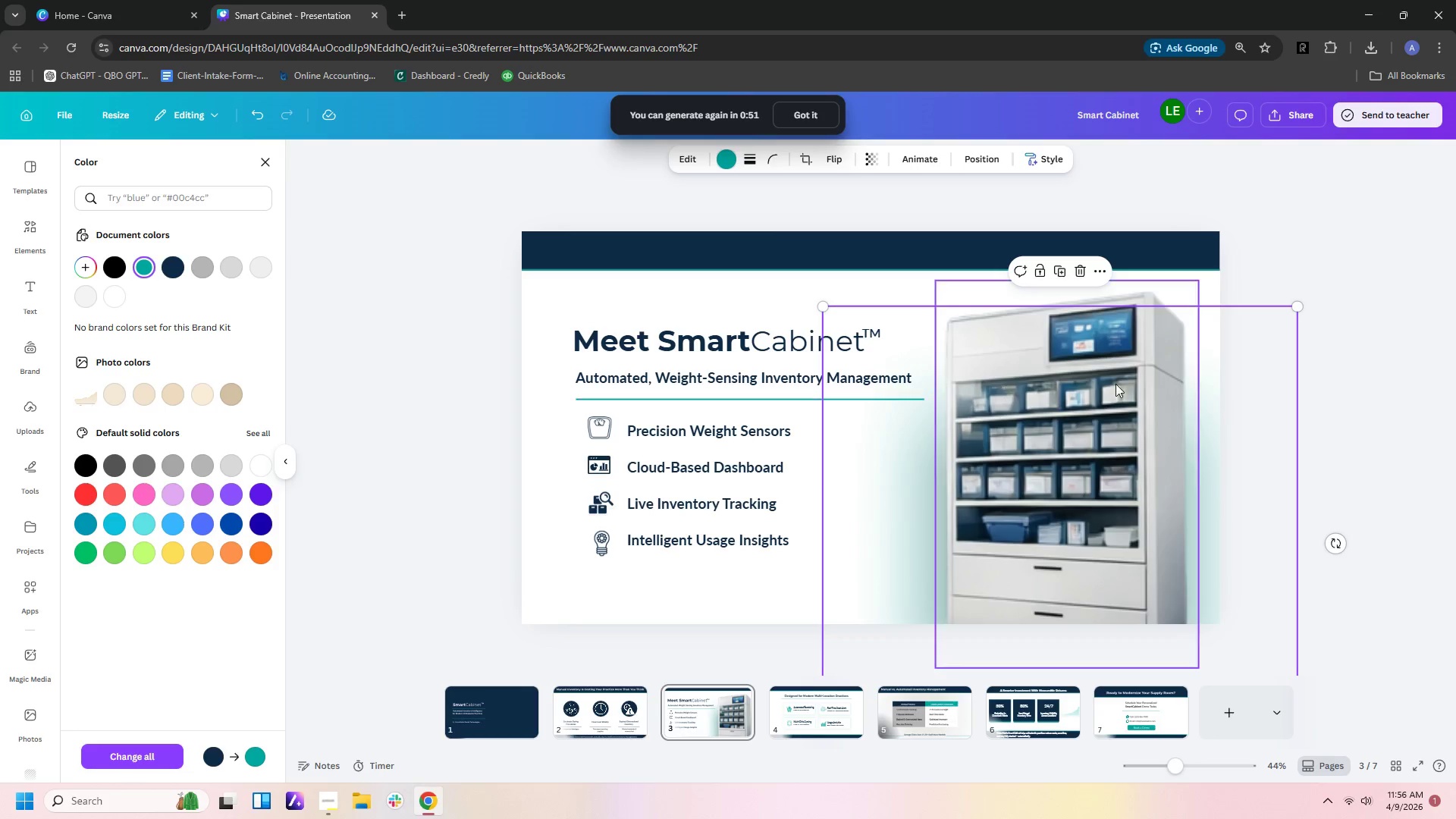 
left_click([1331, 385])
 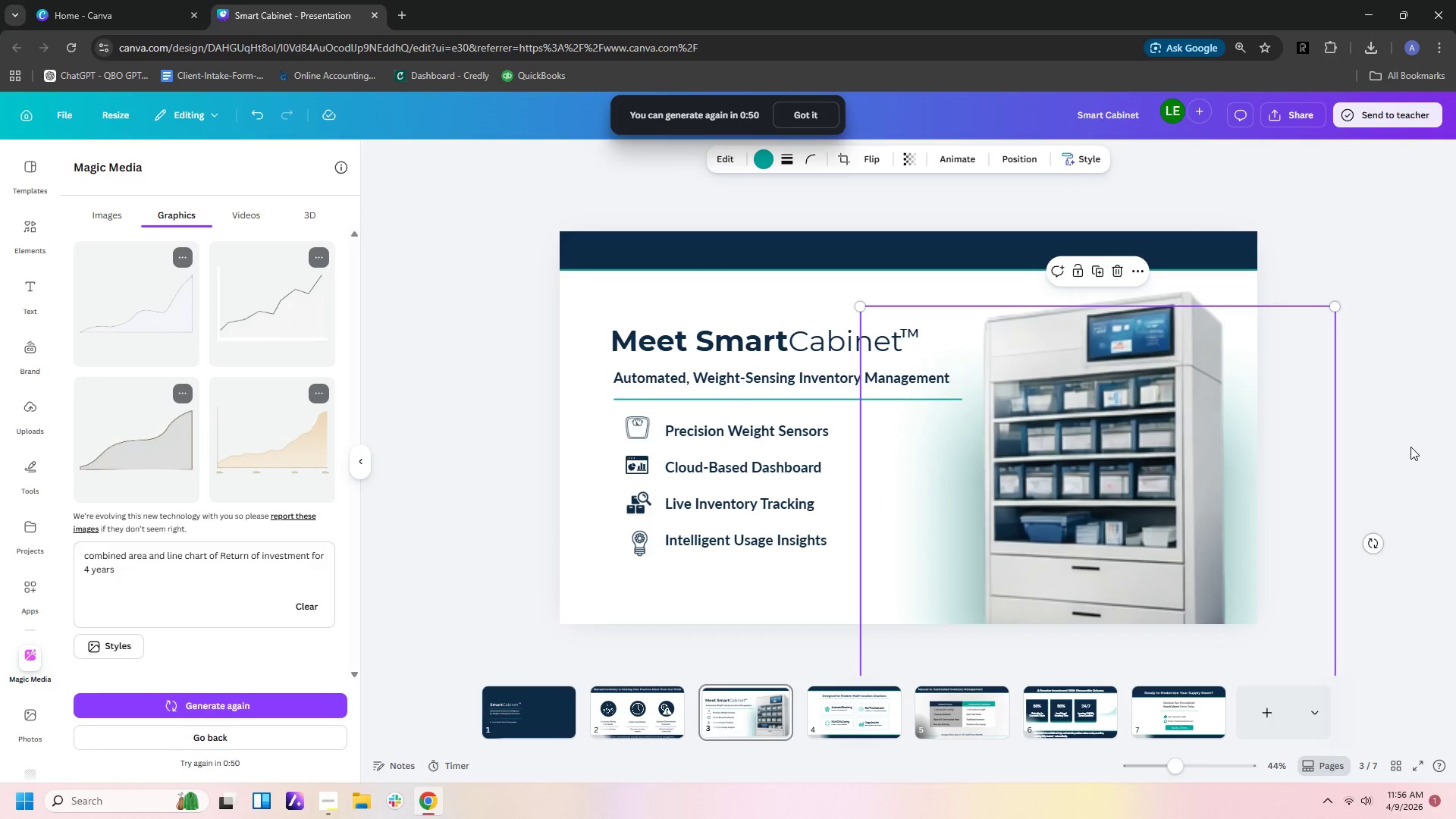 
left_click([1410, 447])
 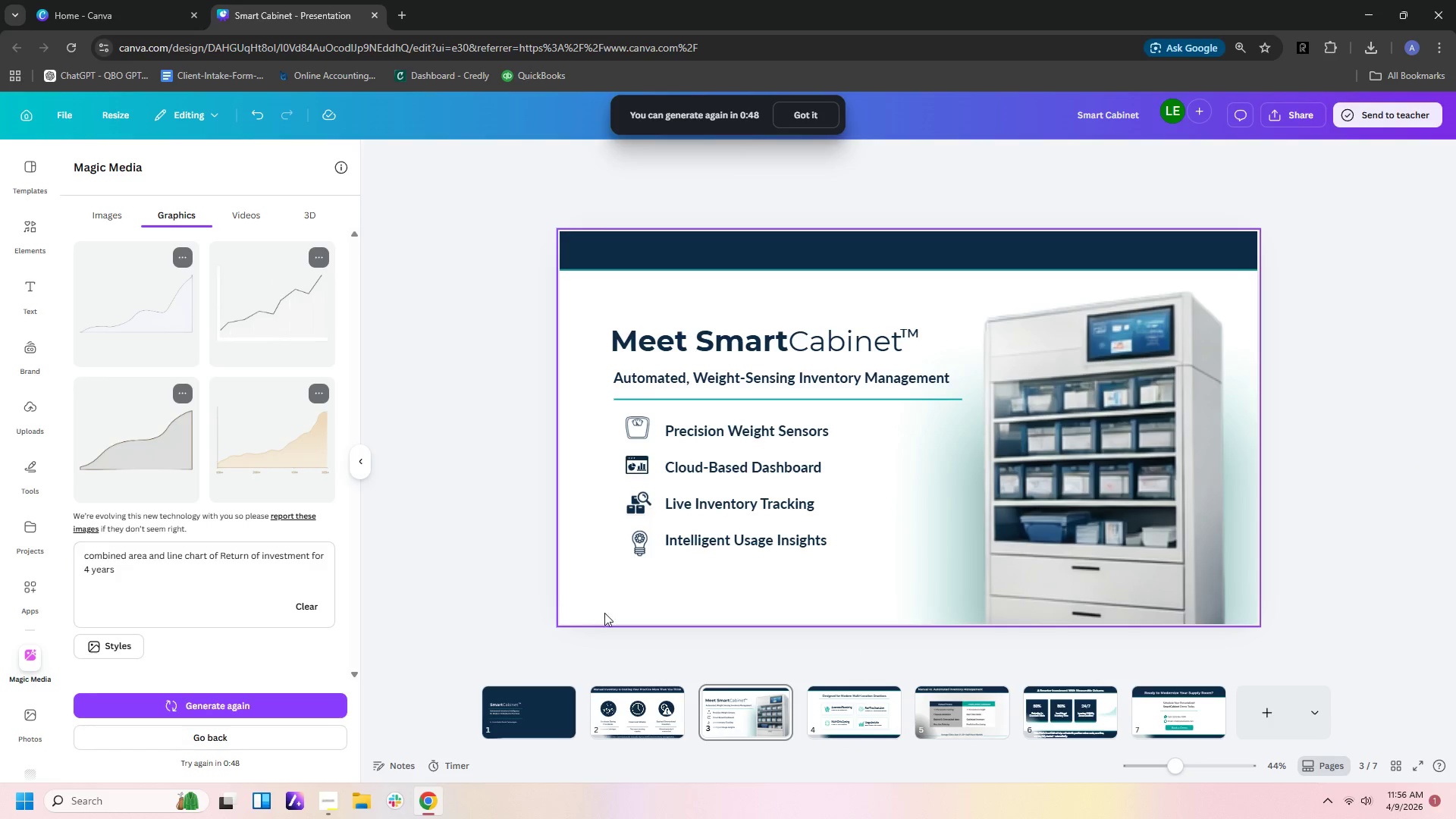 
left_click([548, 707])
 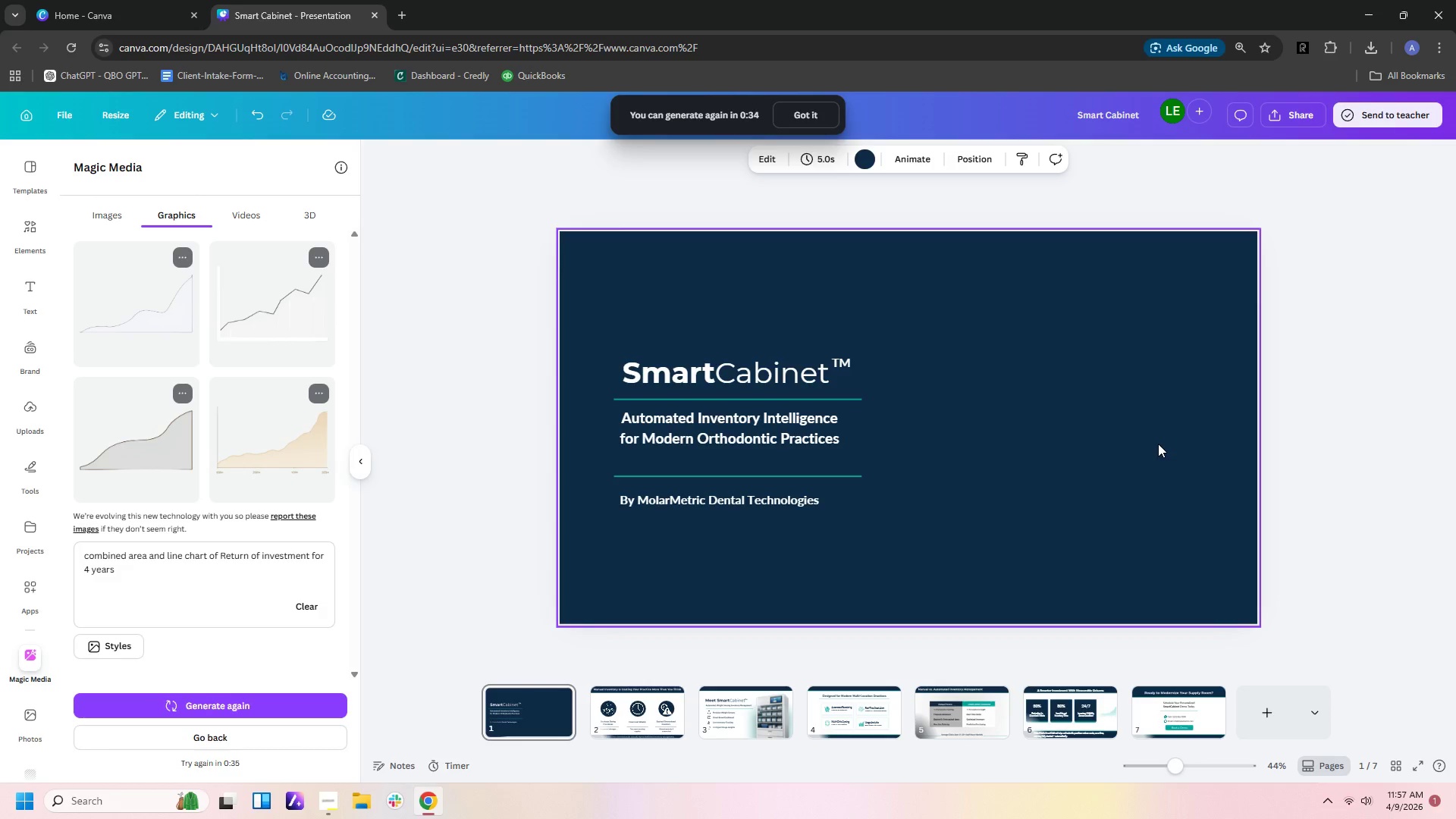 
wait(17.19)
 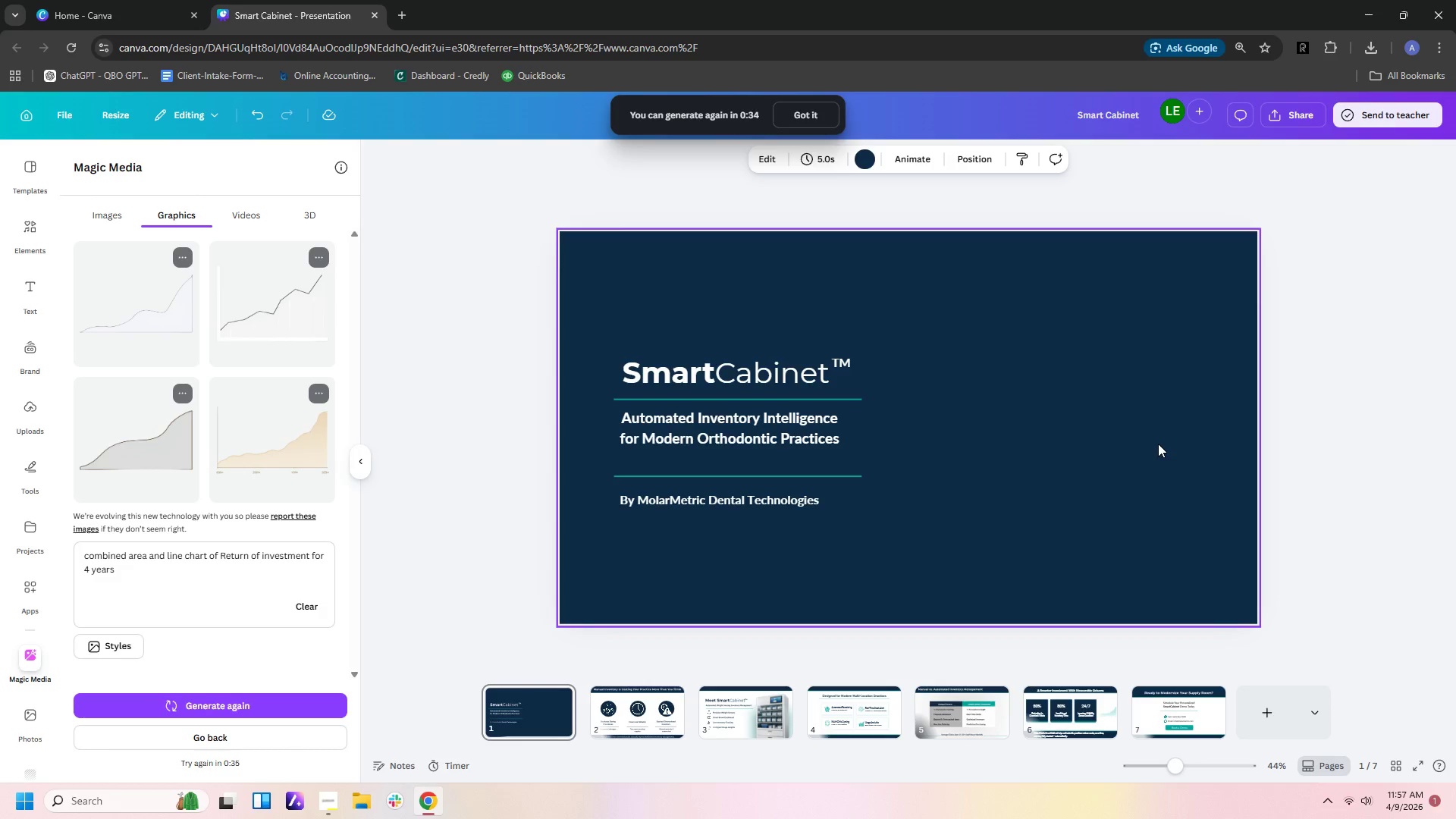 
left_click([724, 431])
 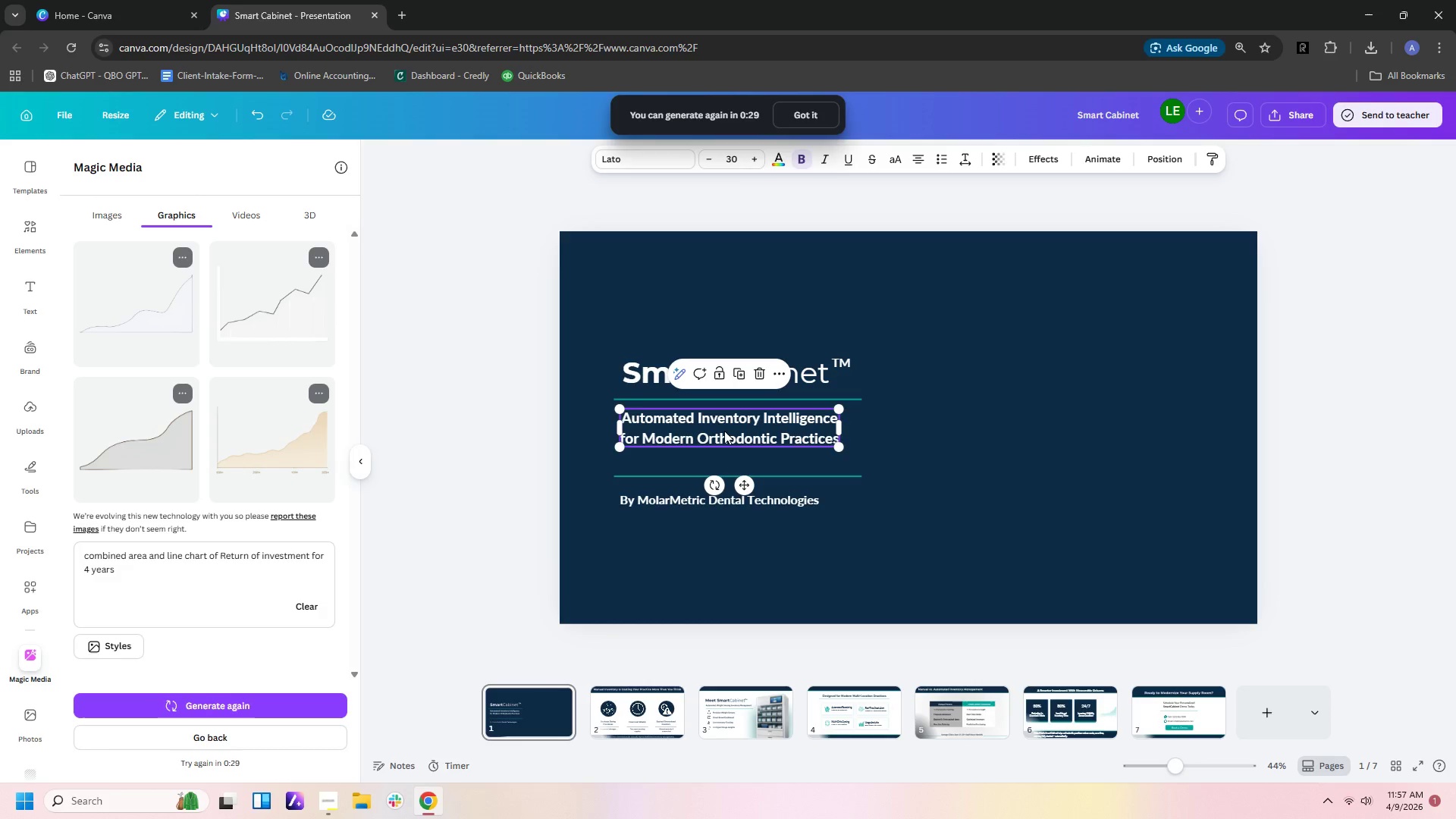 
key(Control+C)
 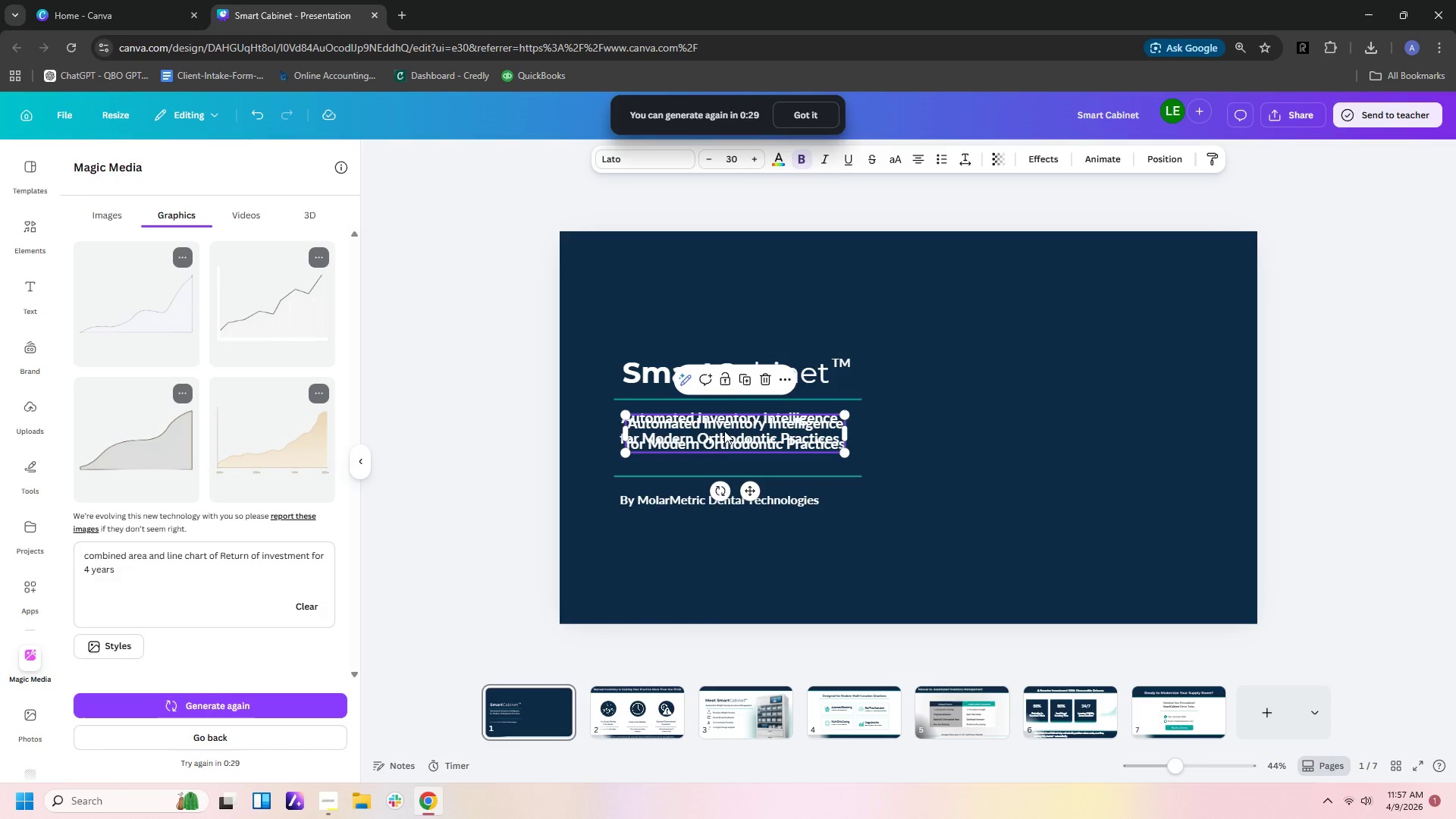 
key(Control+V)
 